 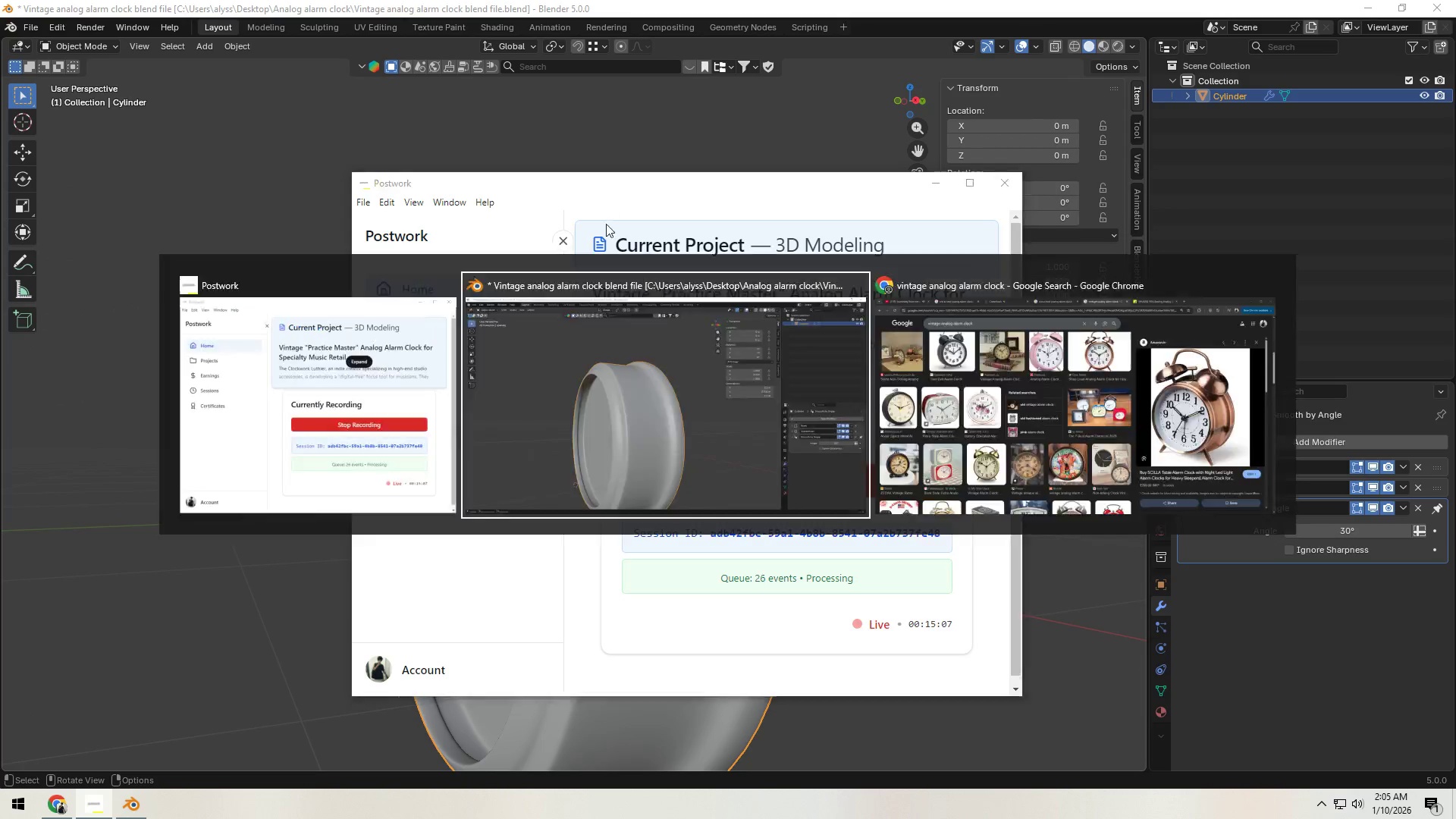 
key(Alt+Tab)
 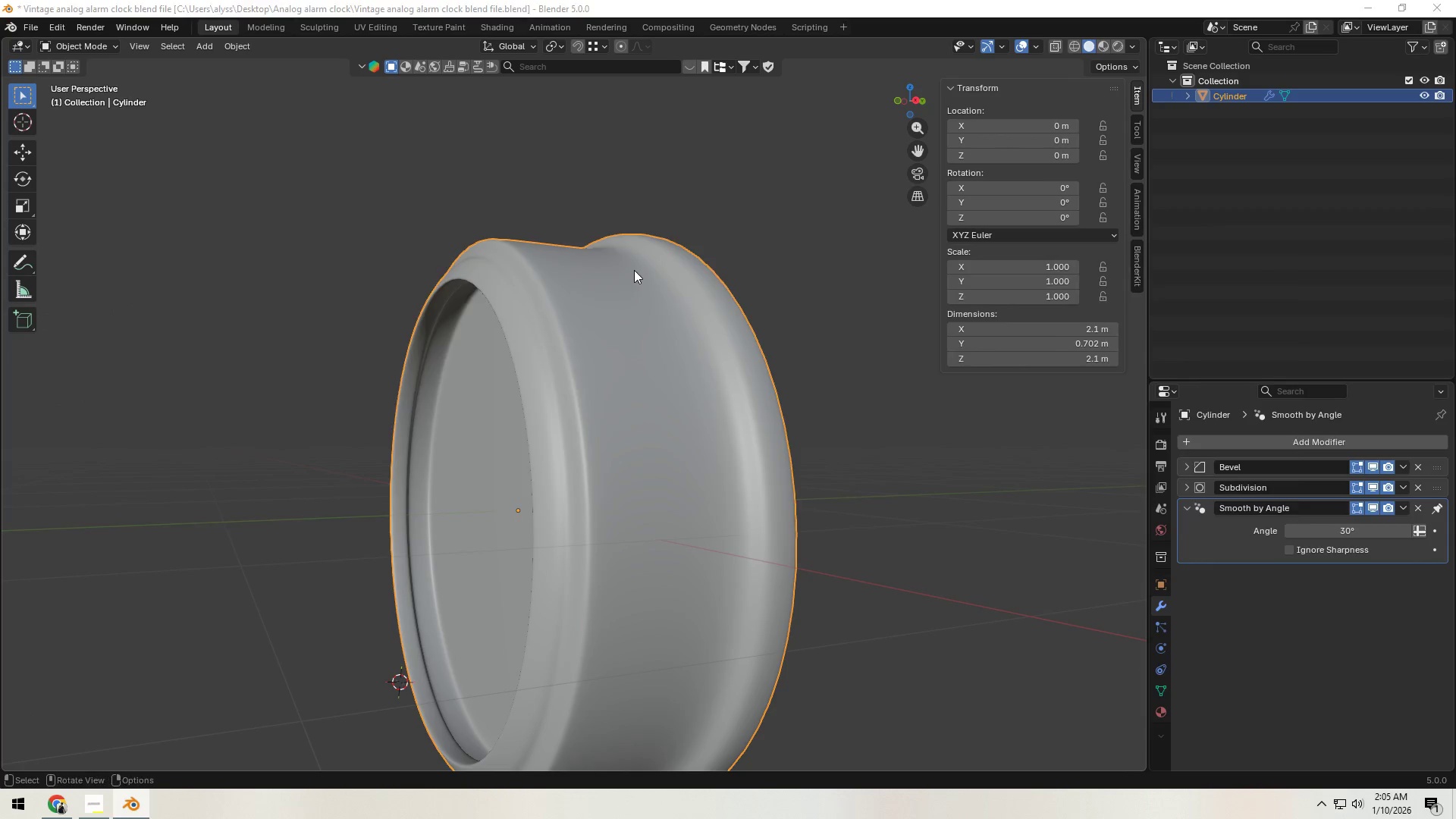 
key(Alt+Tab)
 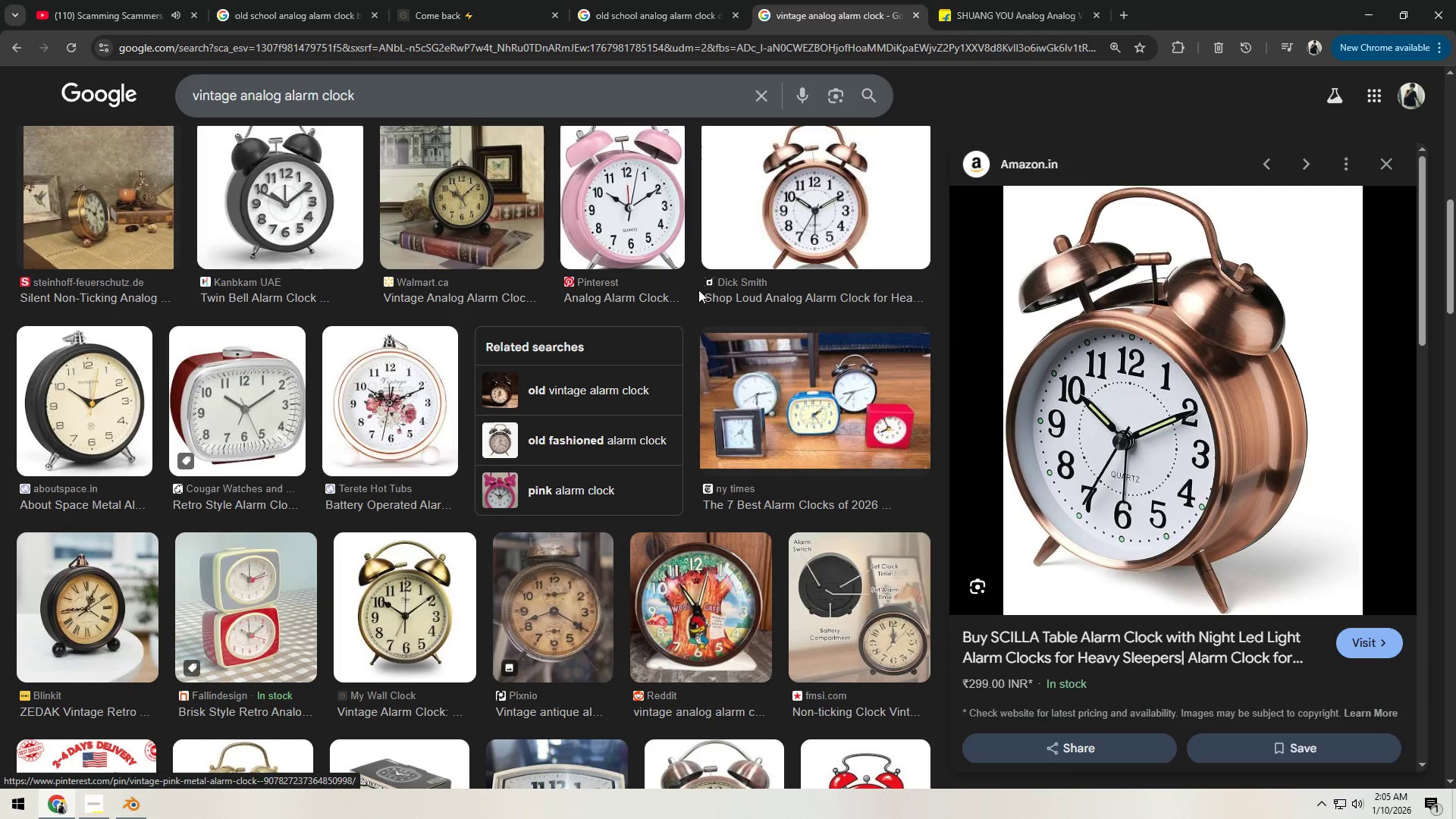 
key(Alt+Tab)
 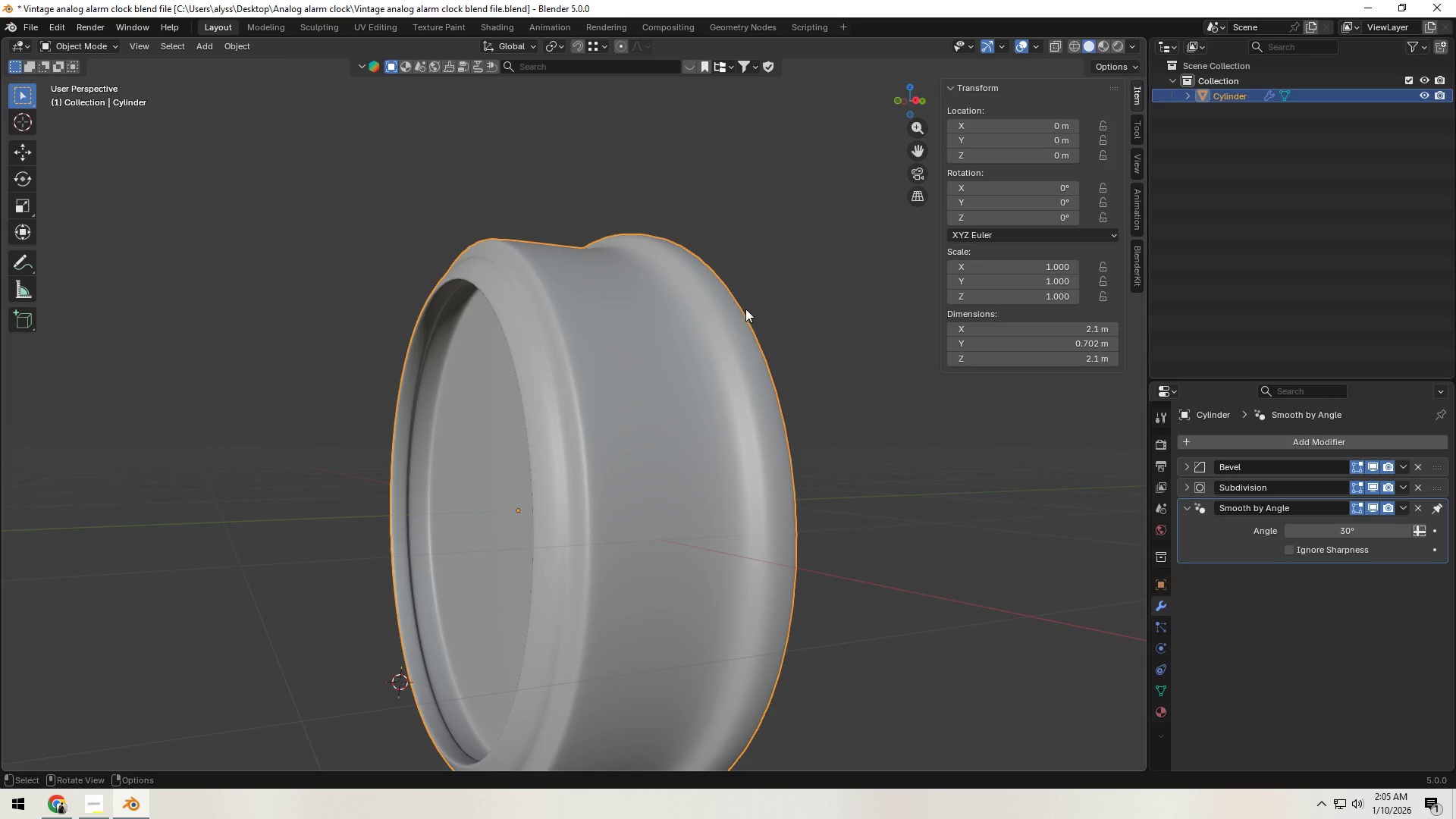 
left_click([744, 394])
 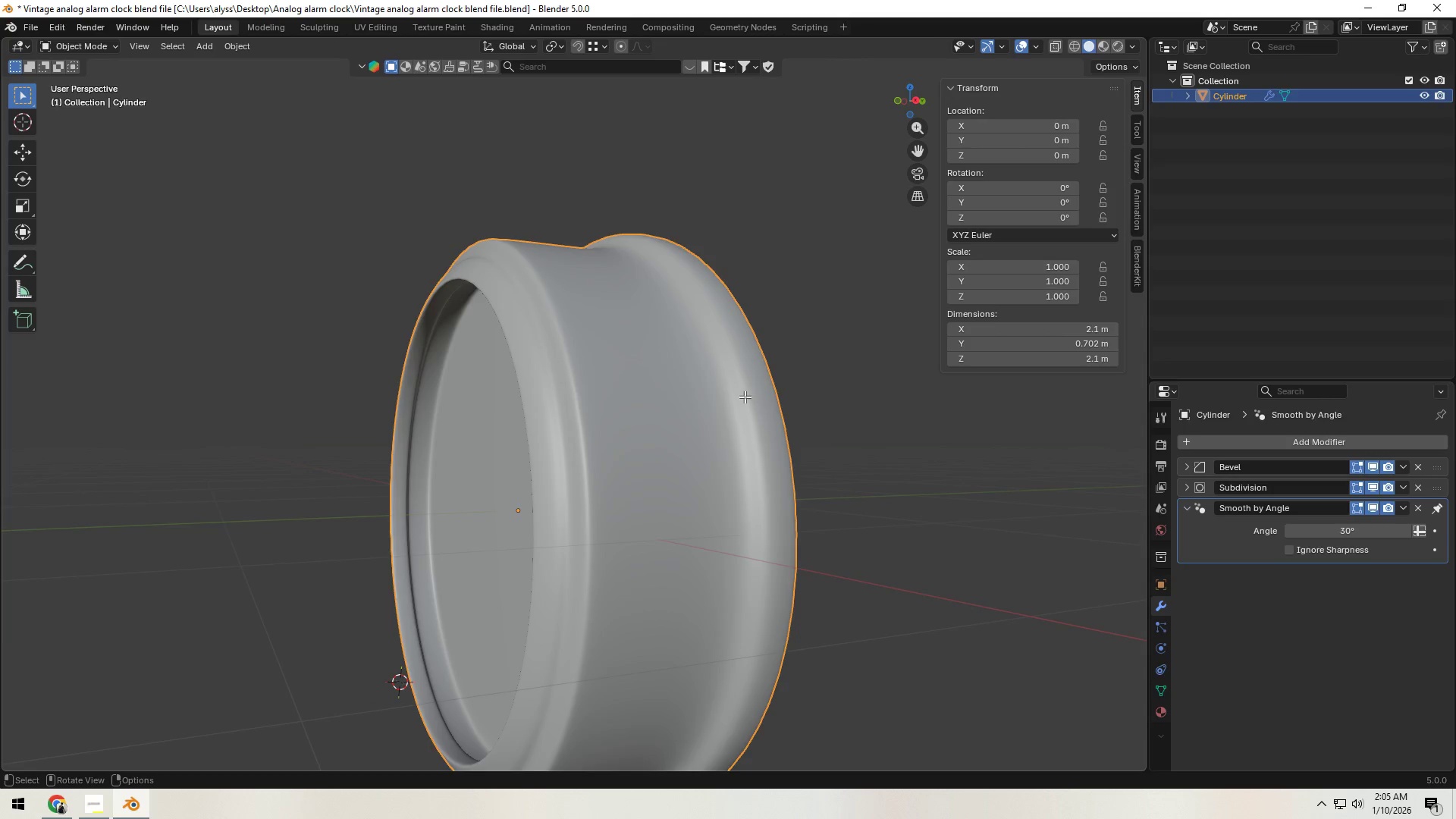 
key(Tab)
 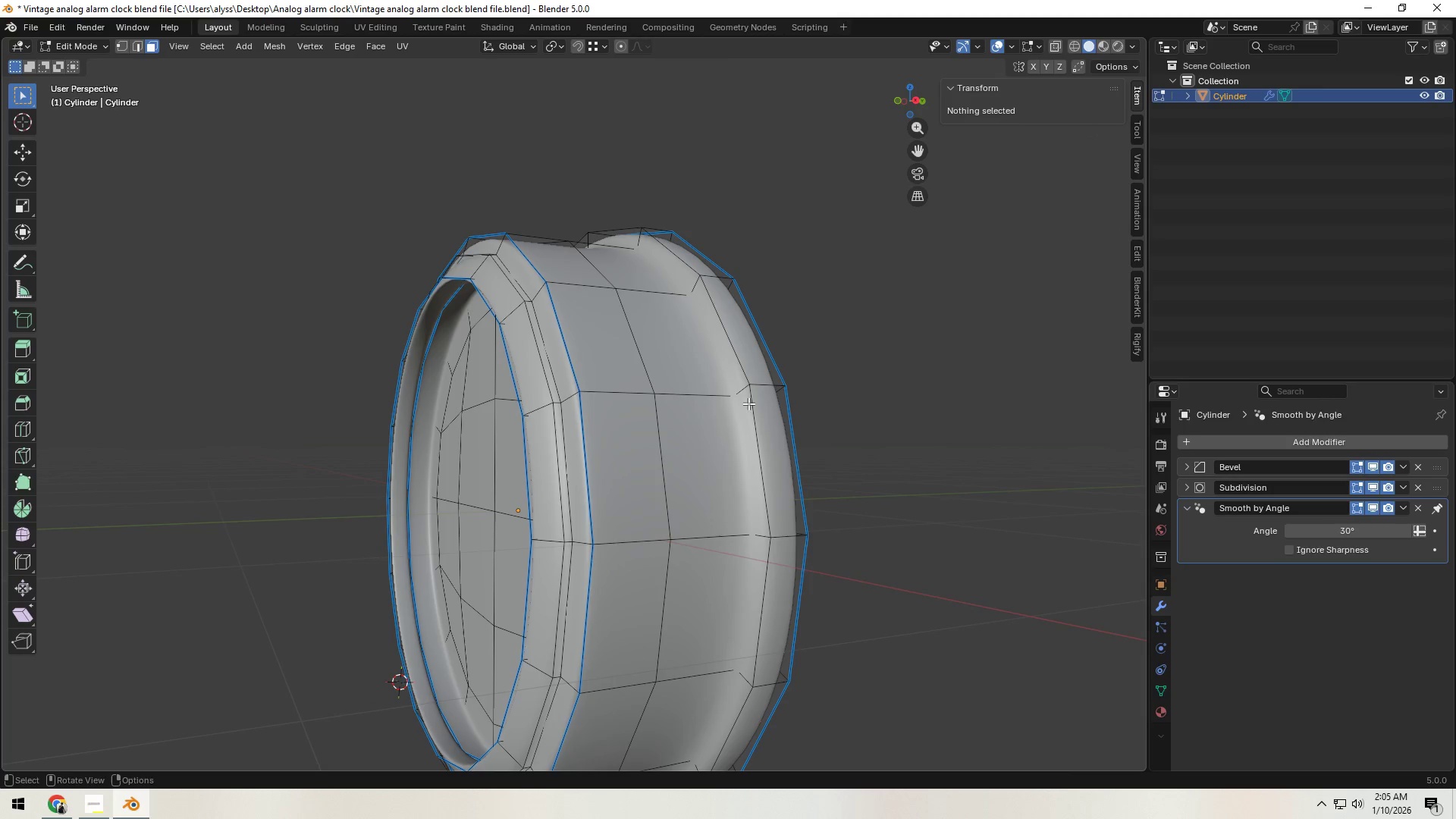 
hold_key(key=AltLeft, duration=0.69)
left_click([750, 405])
 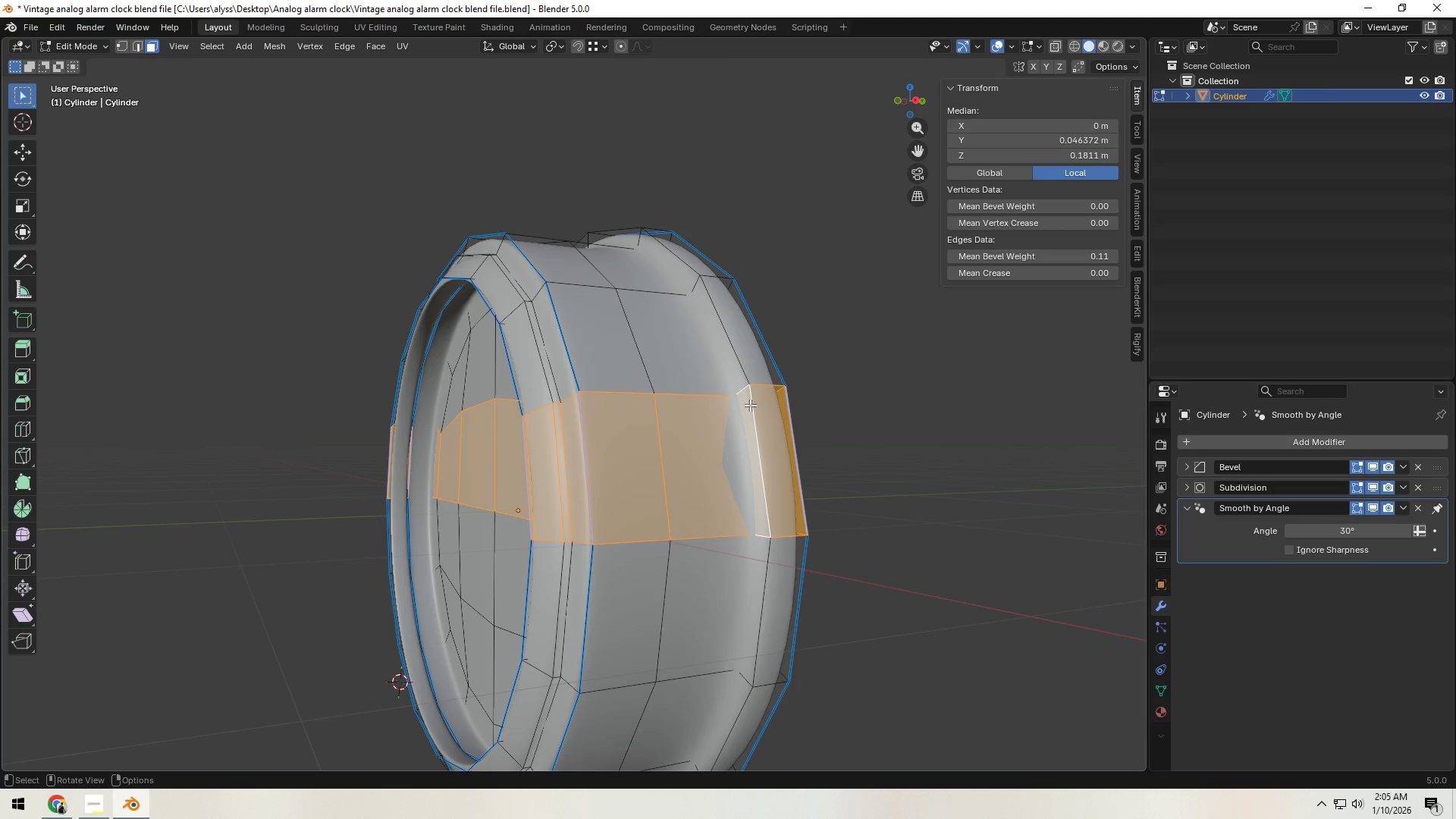 
key(1)
 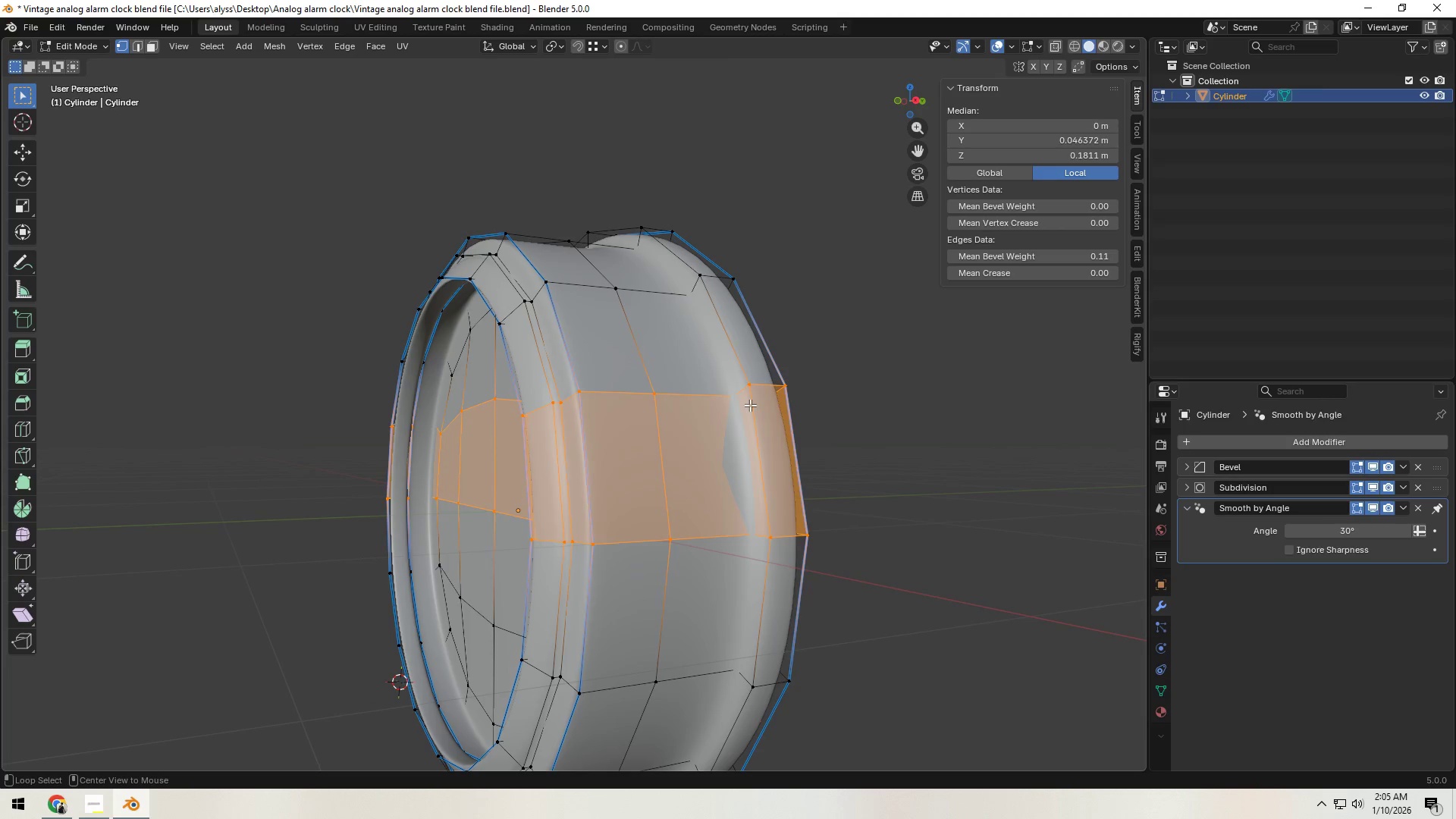 
hold_key(key=AltLeft, duration=0.56)
left_click([750, 405])
 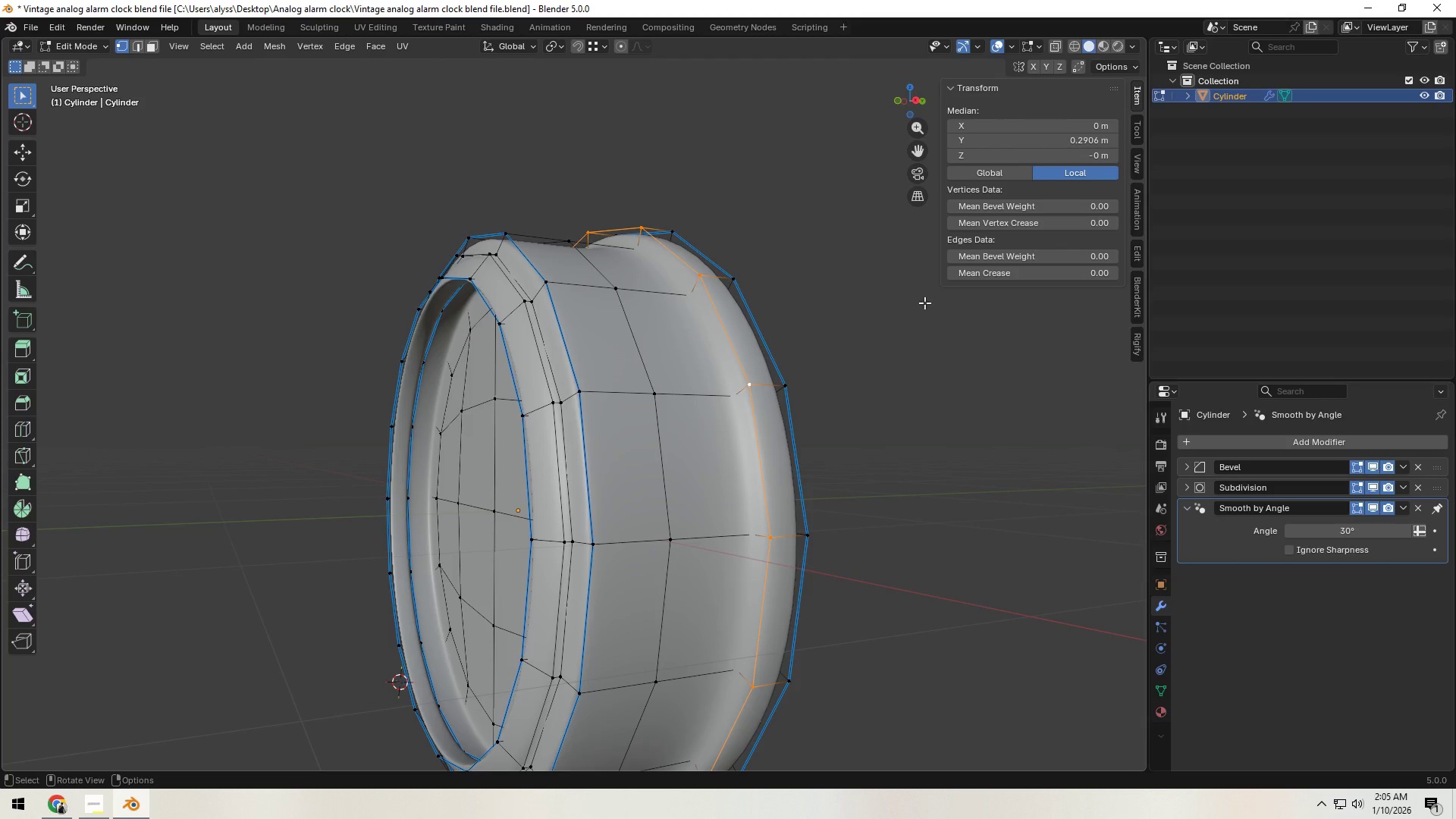 
key(2)
 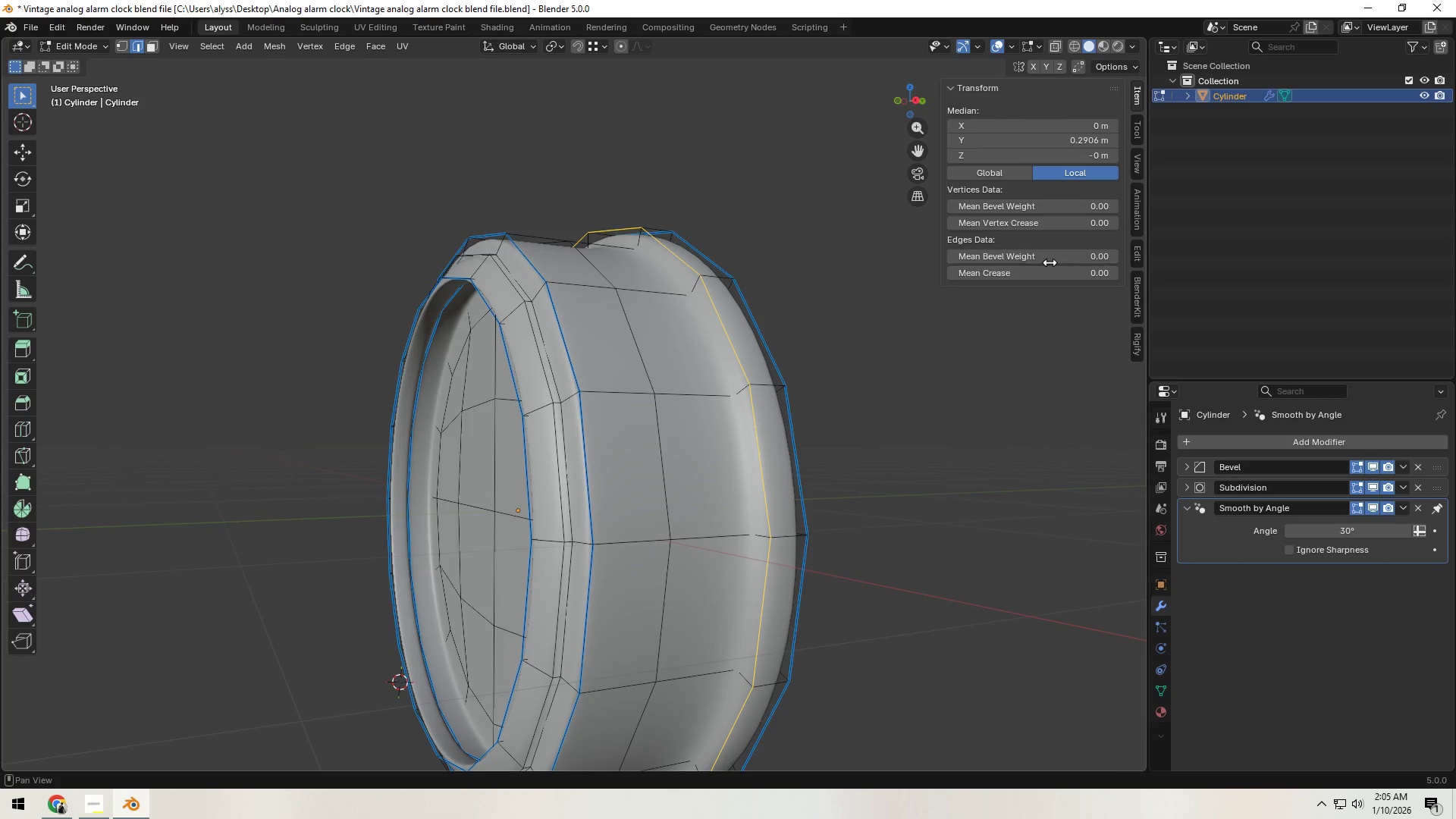 
left_click([1054, 259])
 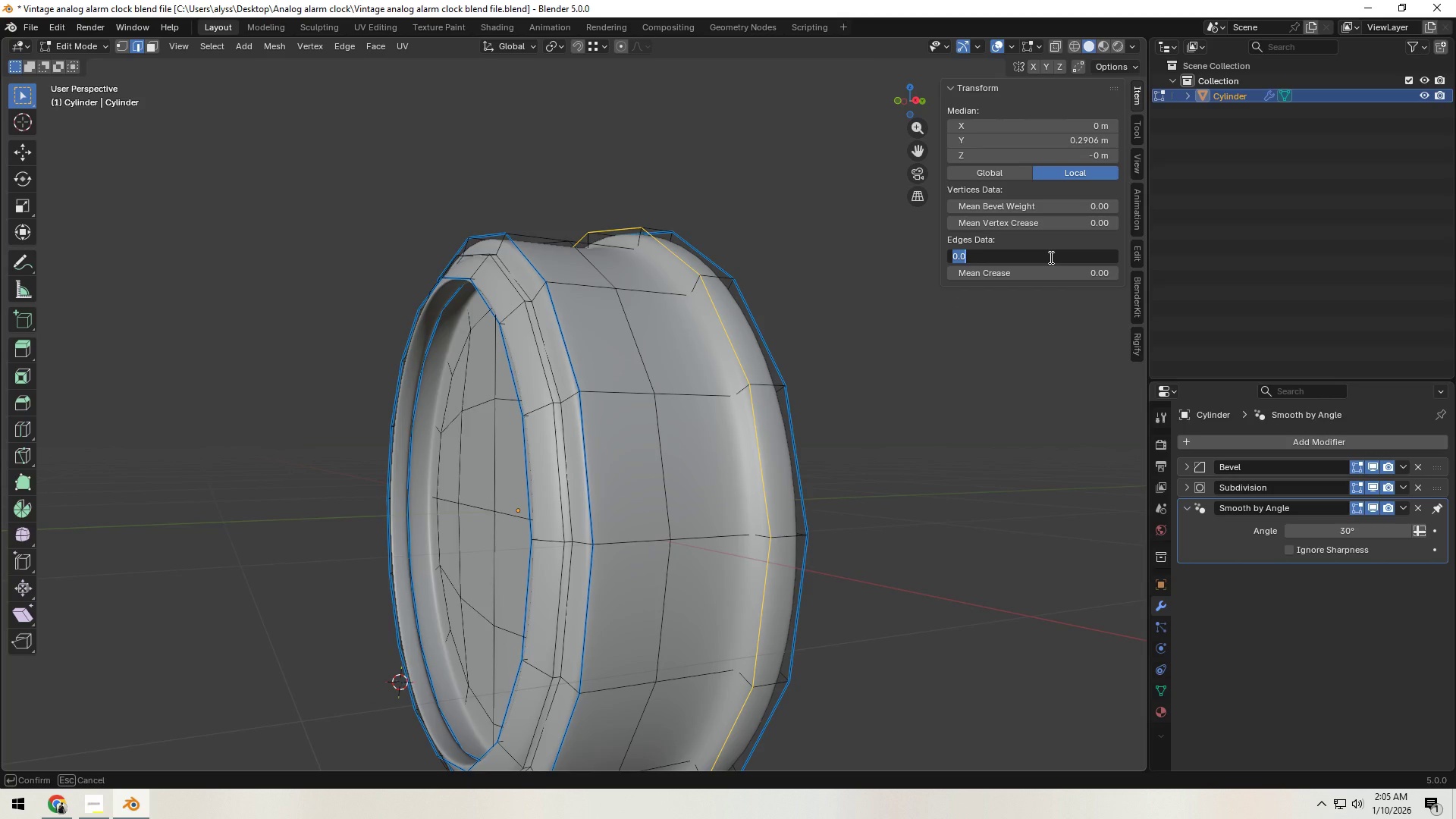 
key(NumpadDecimal)
 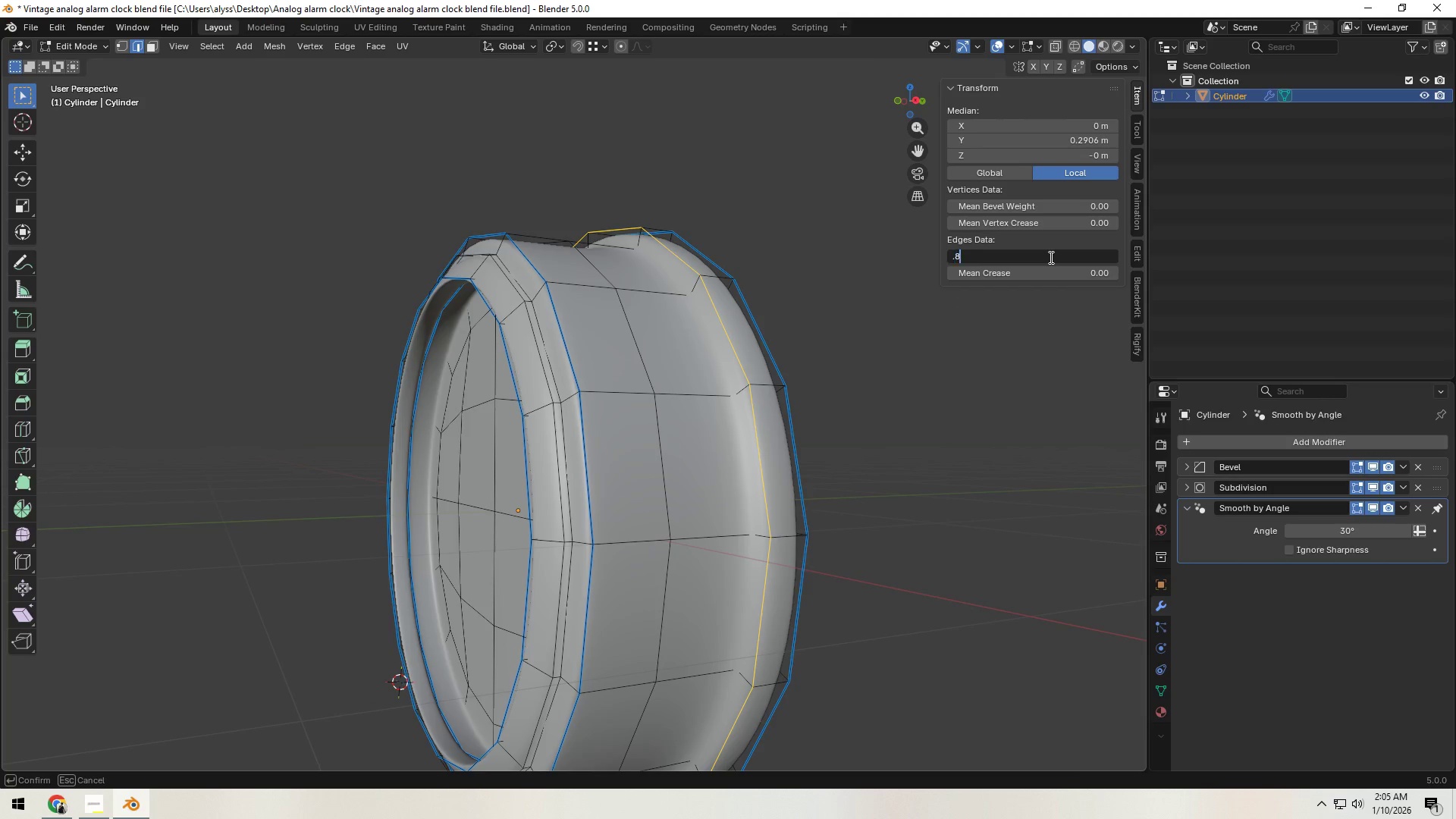 
key(Numpad8)
 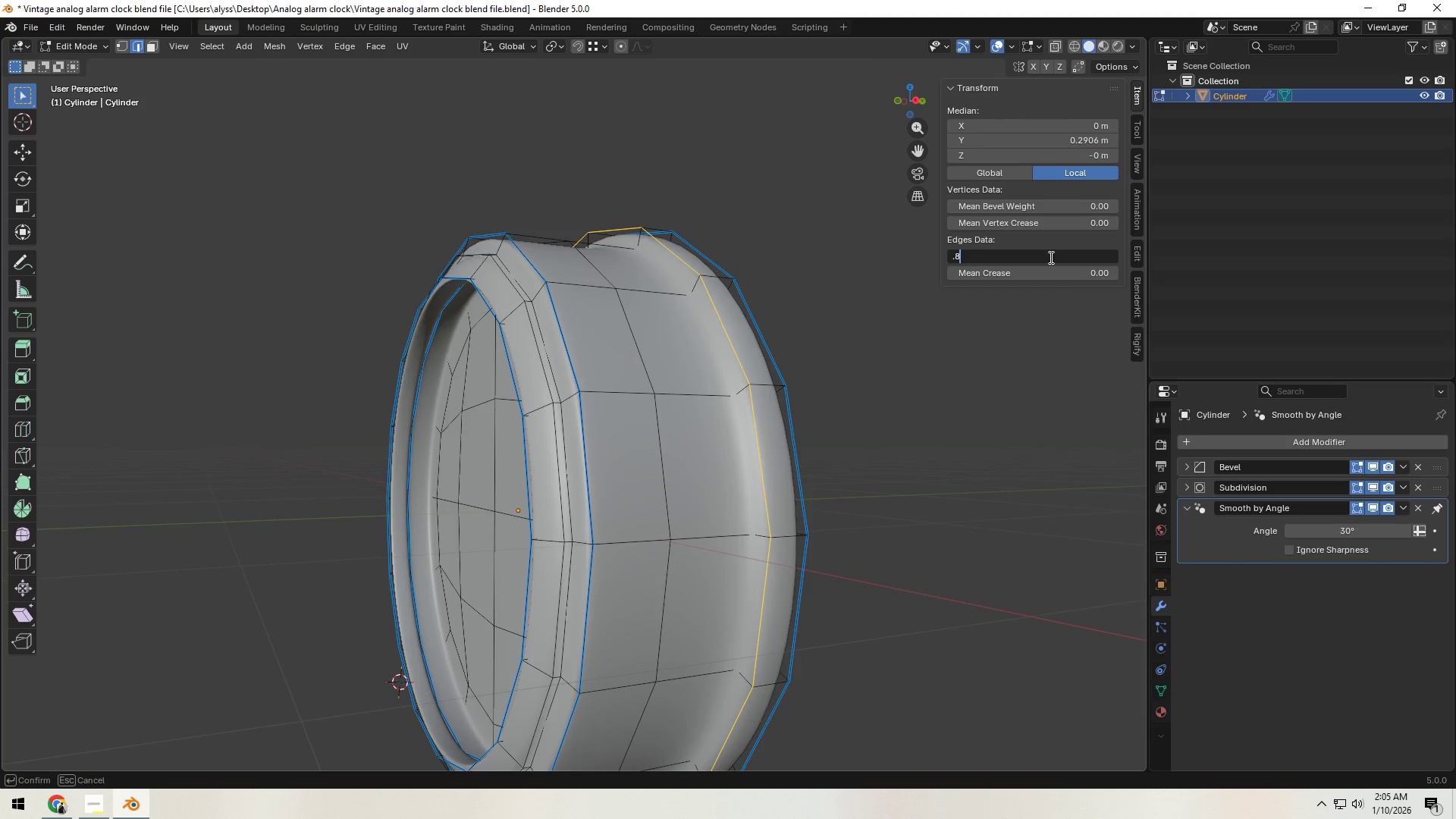 
key(NumpadEnter)
 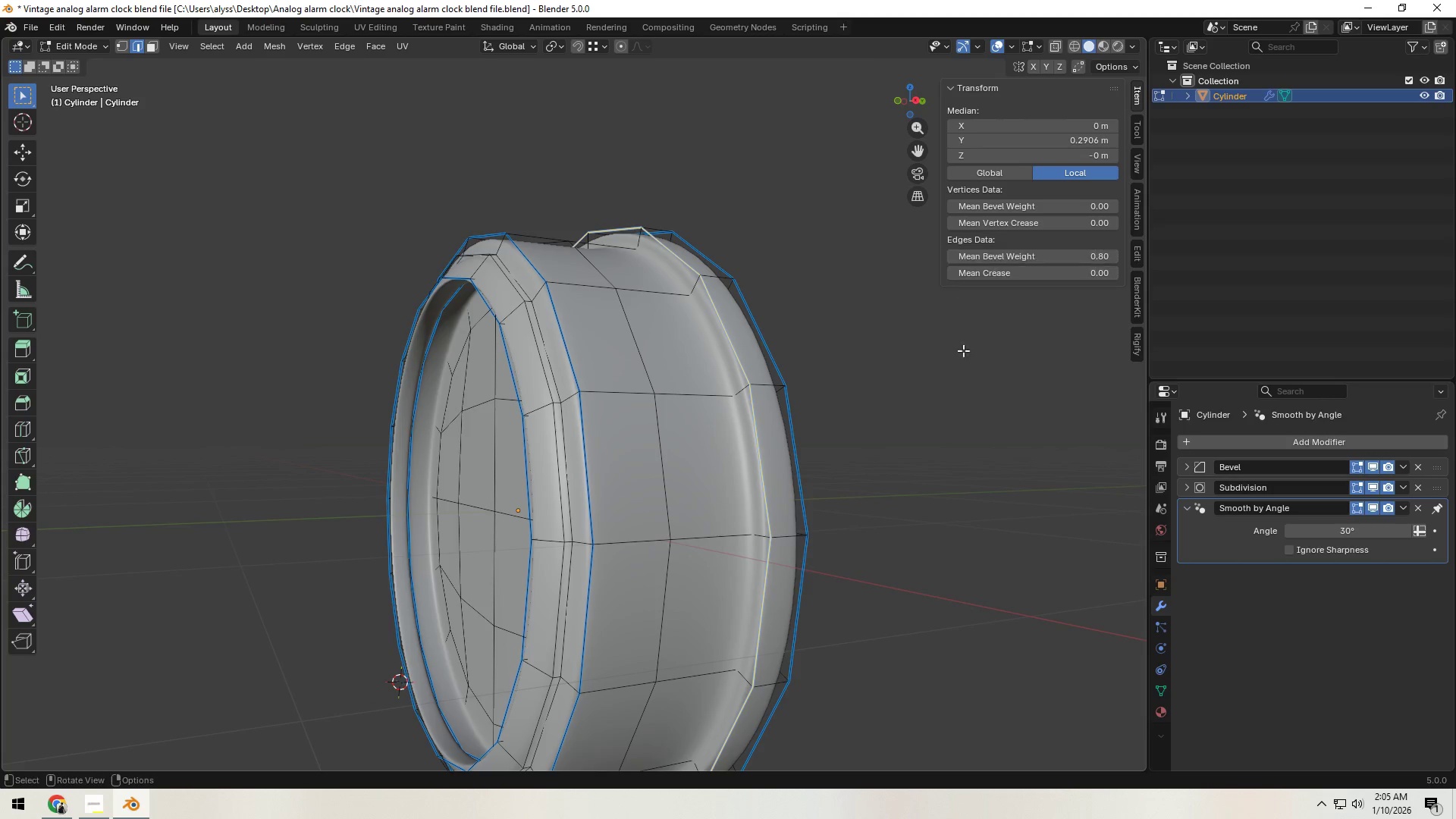 
left_click([915, 444])
 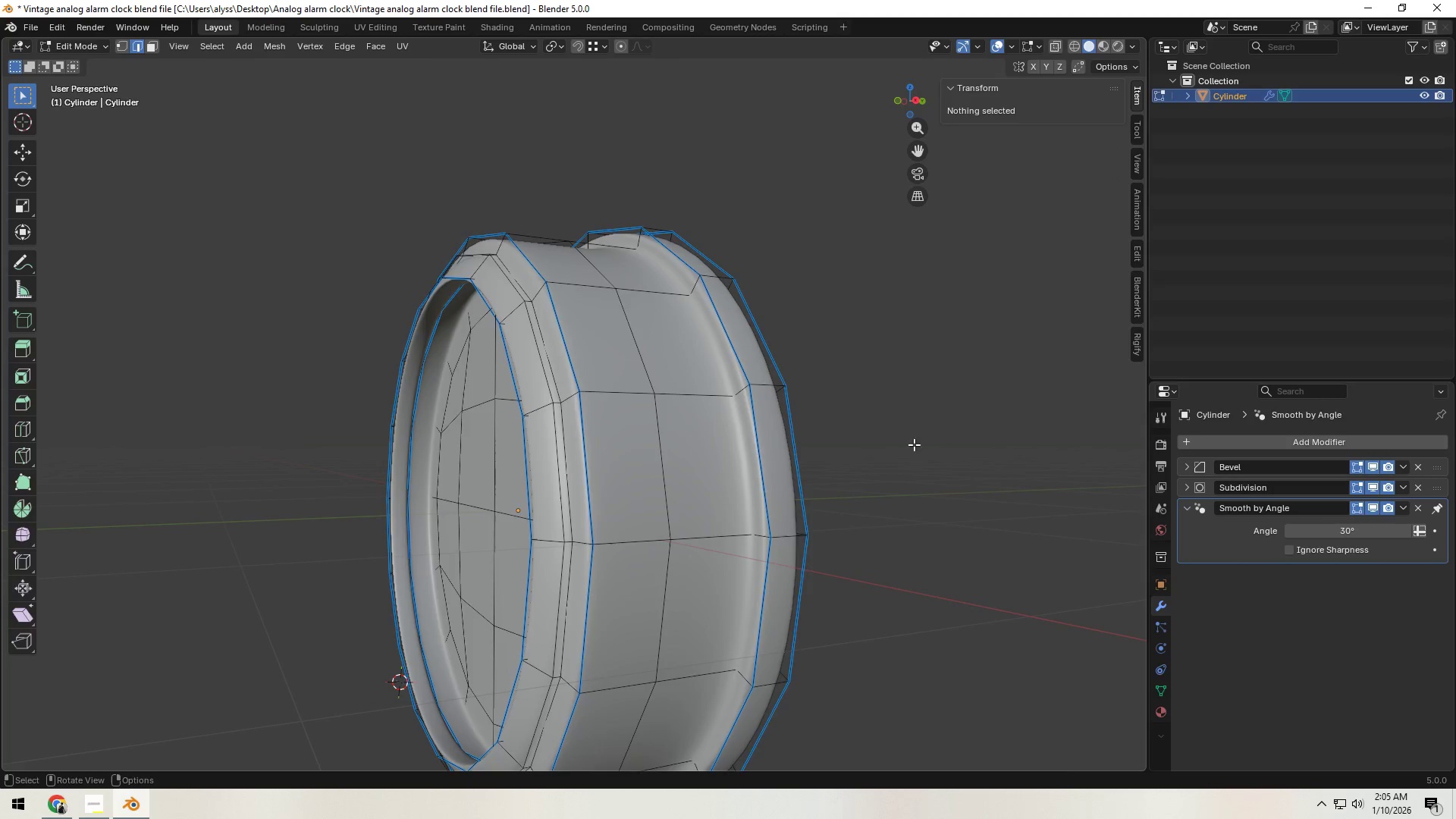 
key(Tab)
 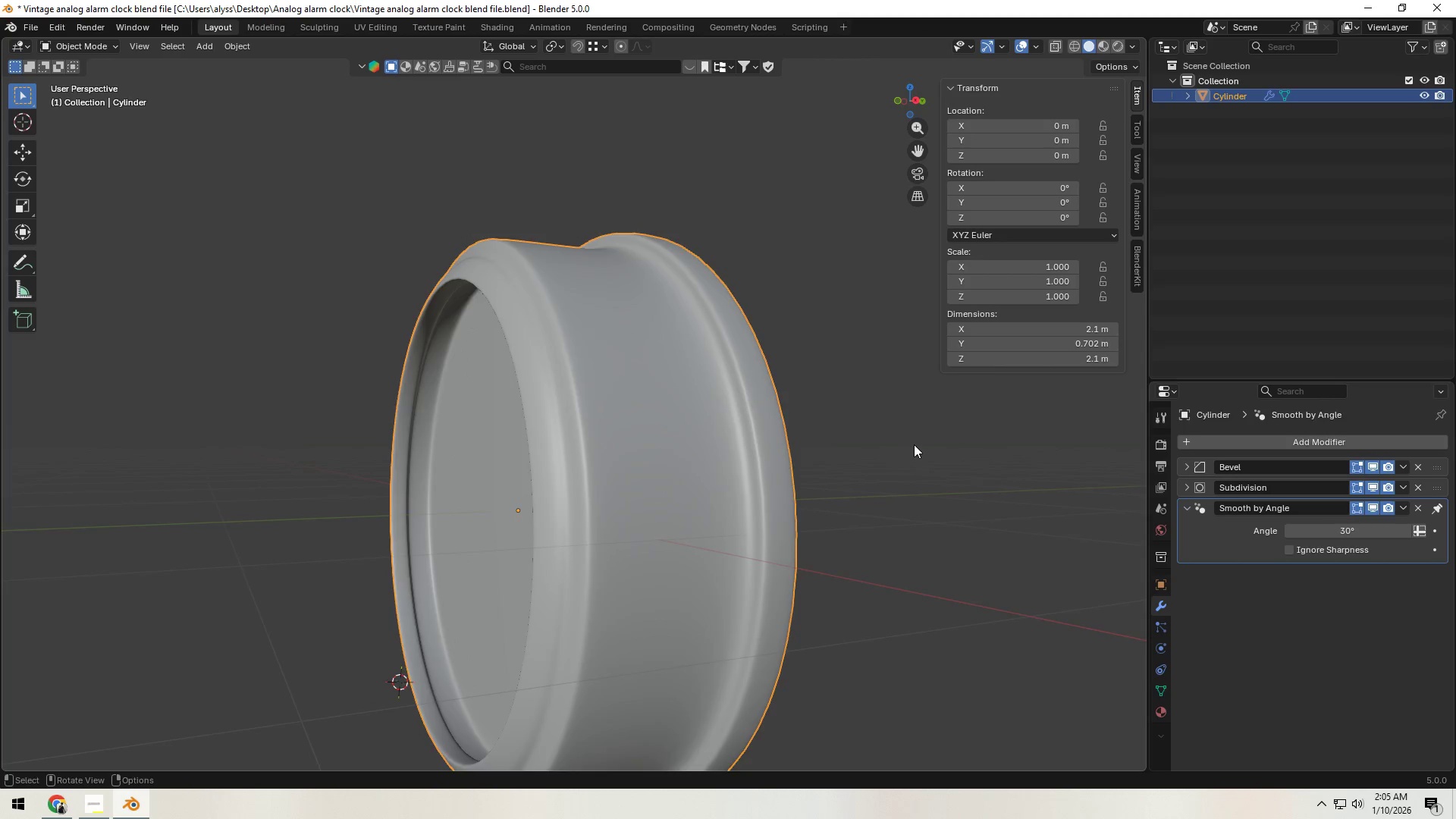 
scroll: coordinate [880, 461], scroll_direction: down, amount: 5.0
 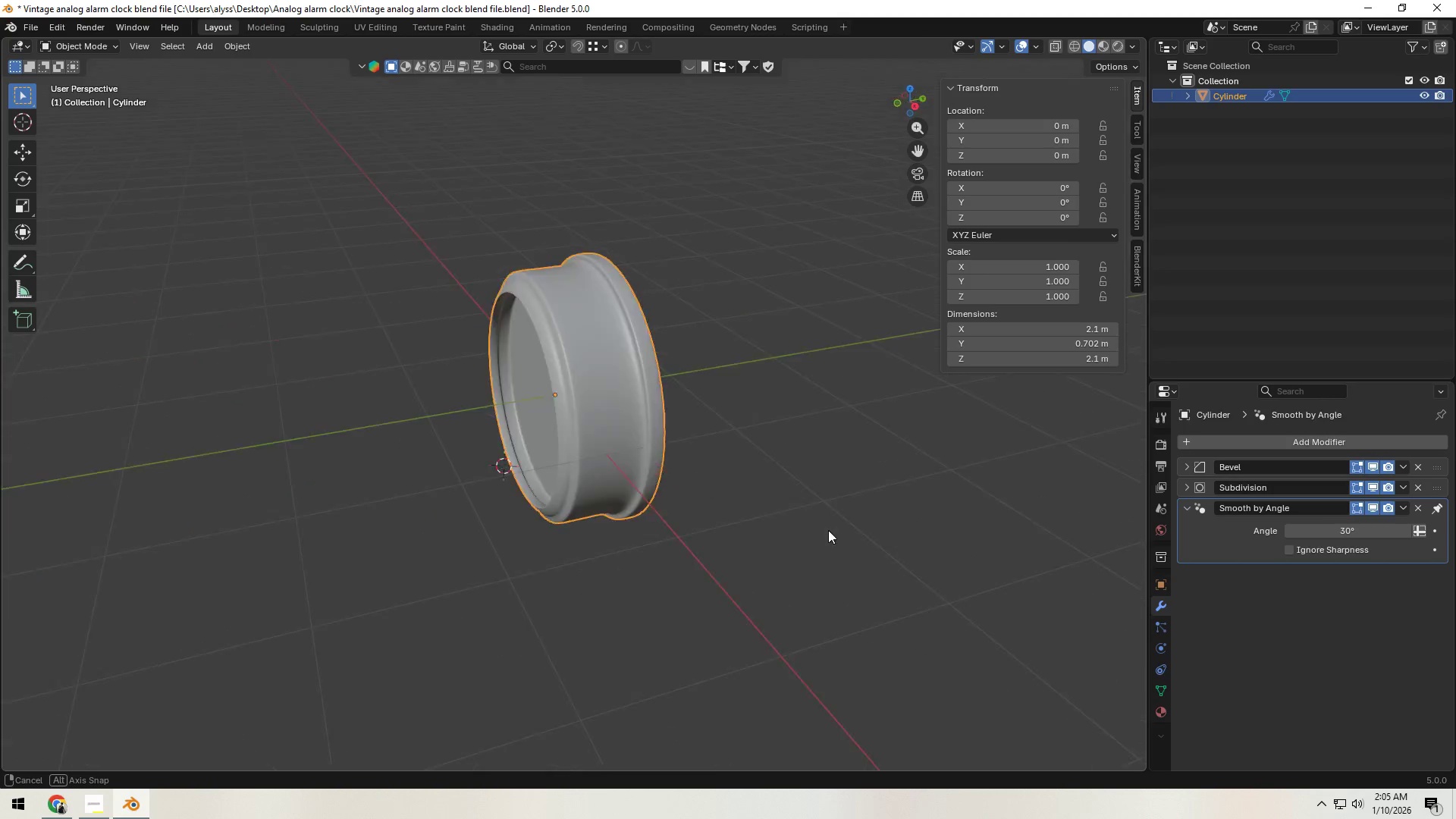 
scroll: coordinate [769, 543], scroll_direction: up, amount: 5.0
 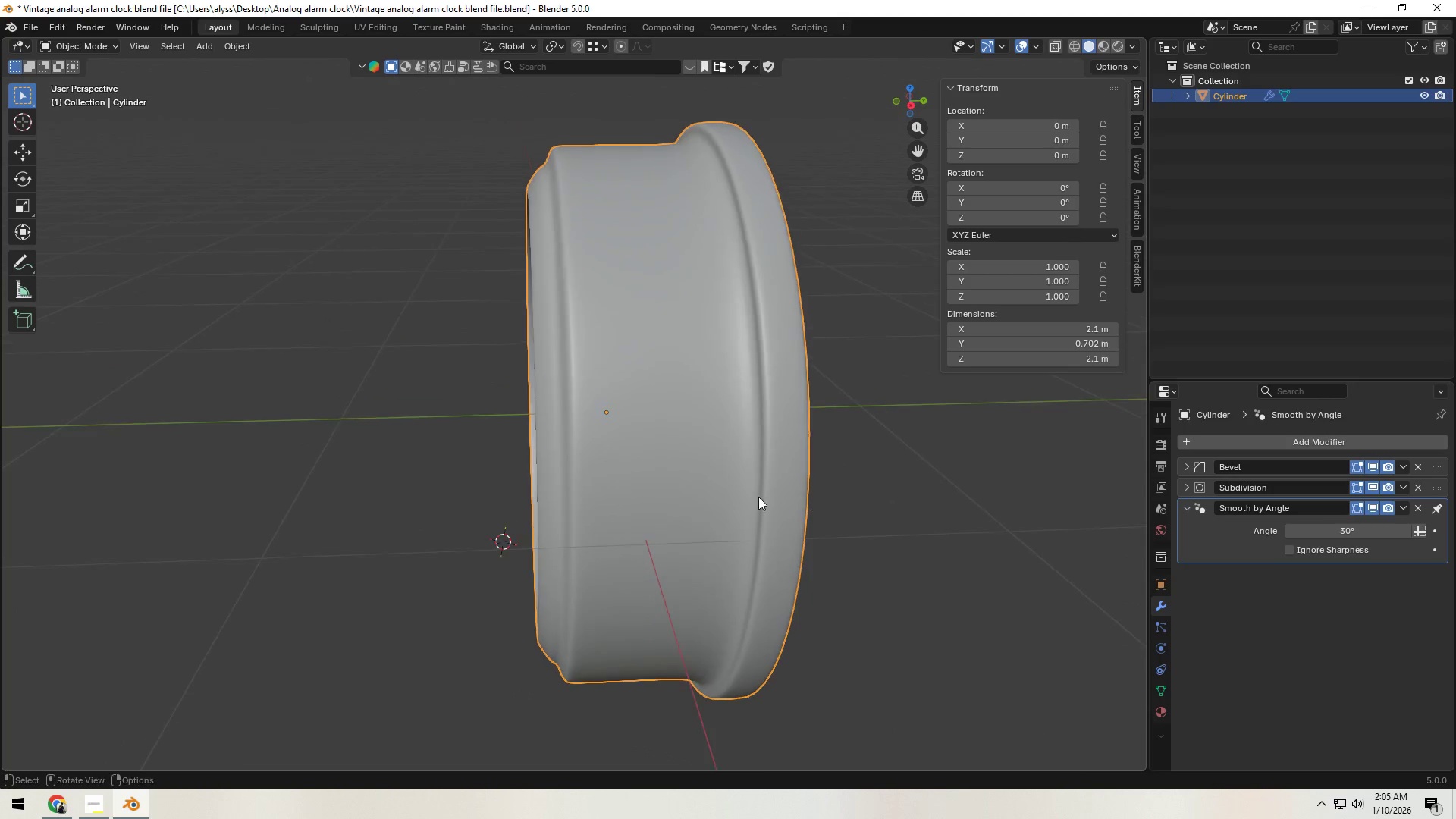 
key(Tab)
 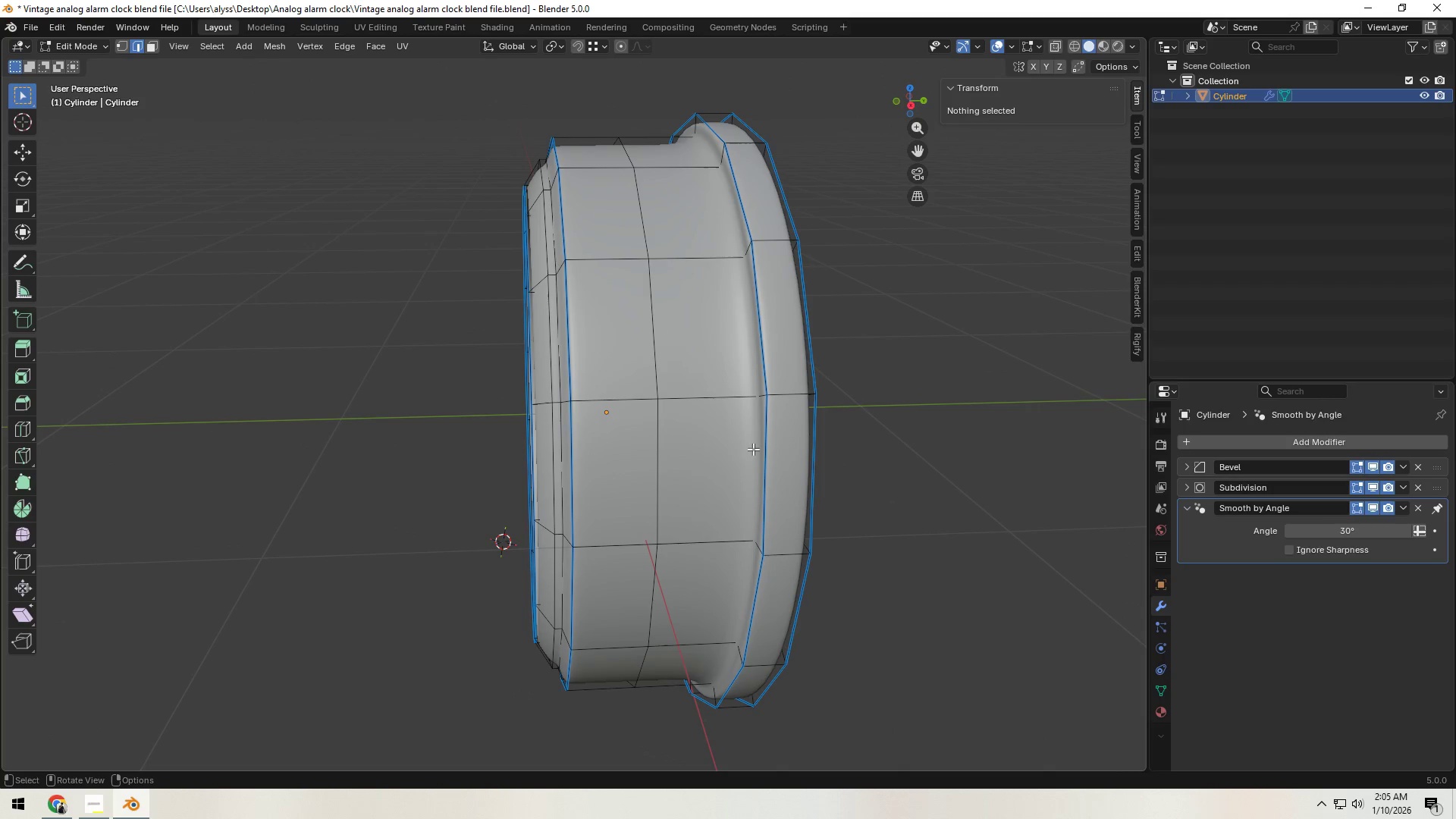 
hold_key(key=AltLeft, duration=0.5)
left_click([755, 446])
 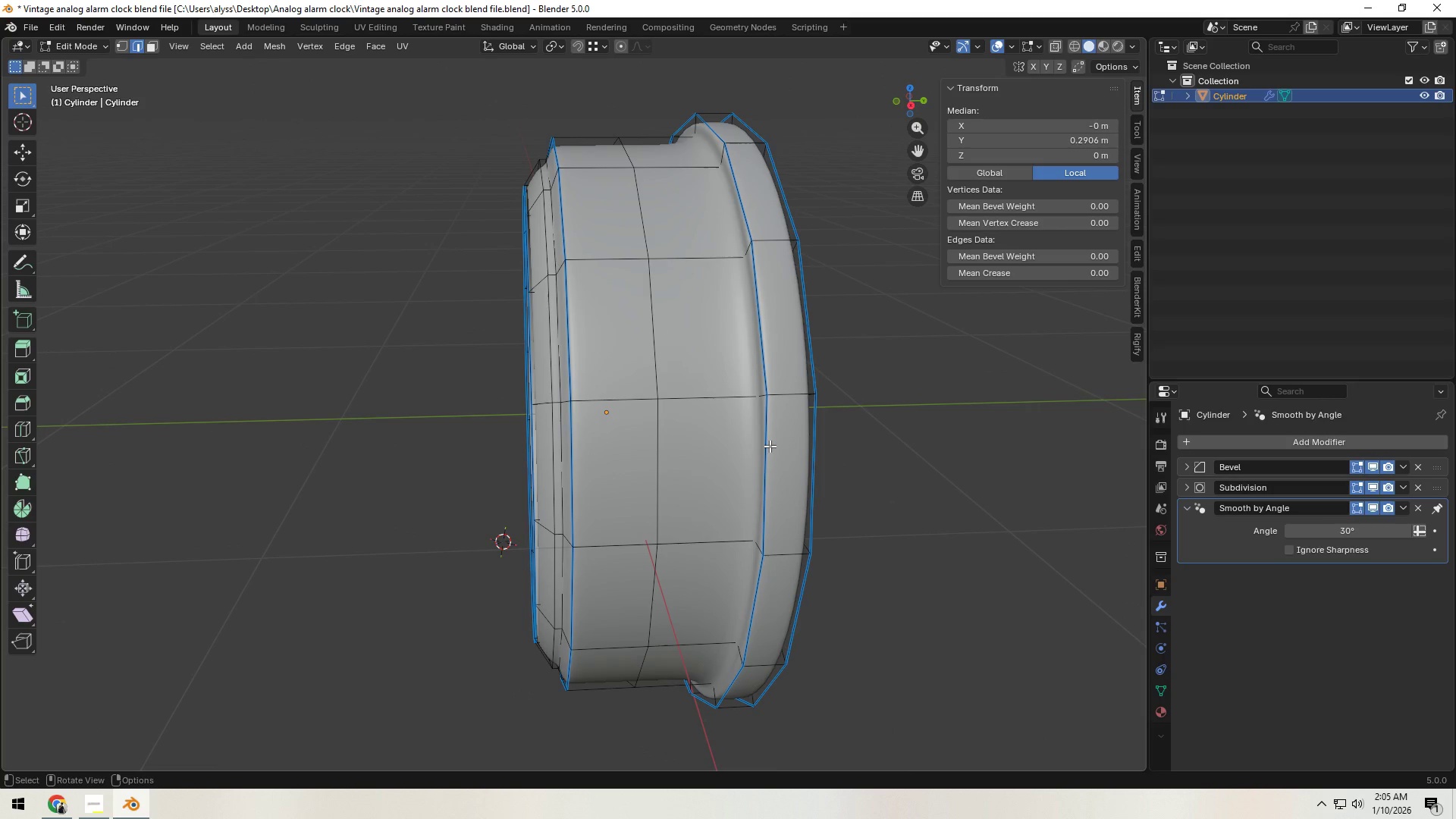 
type(gy)
 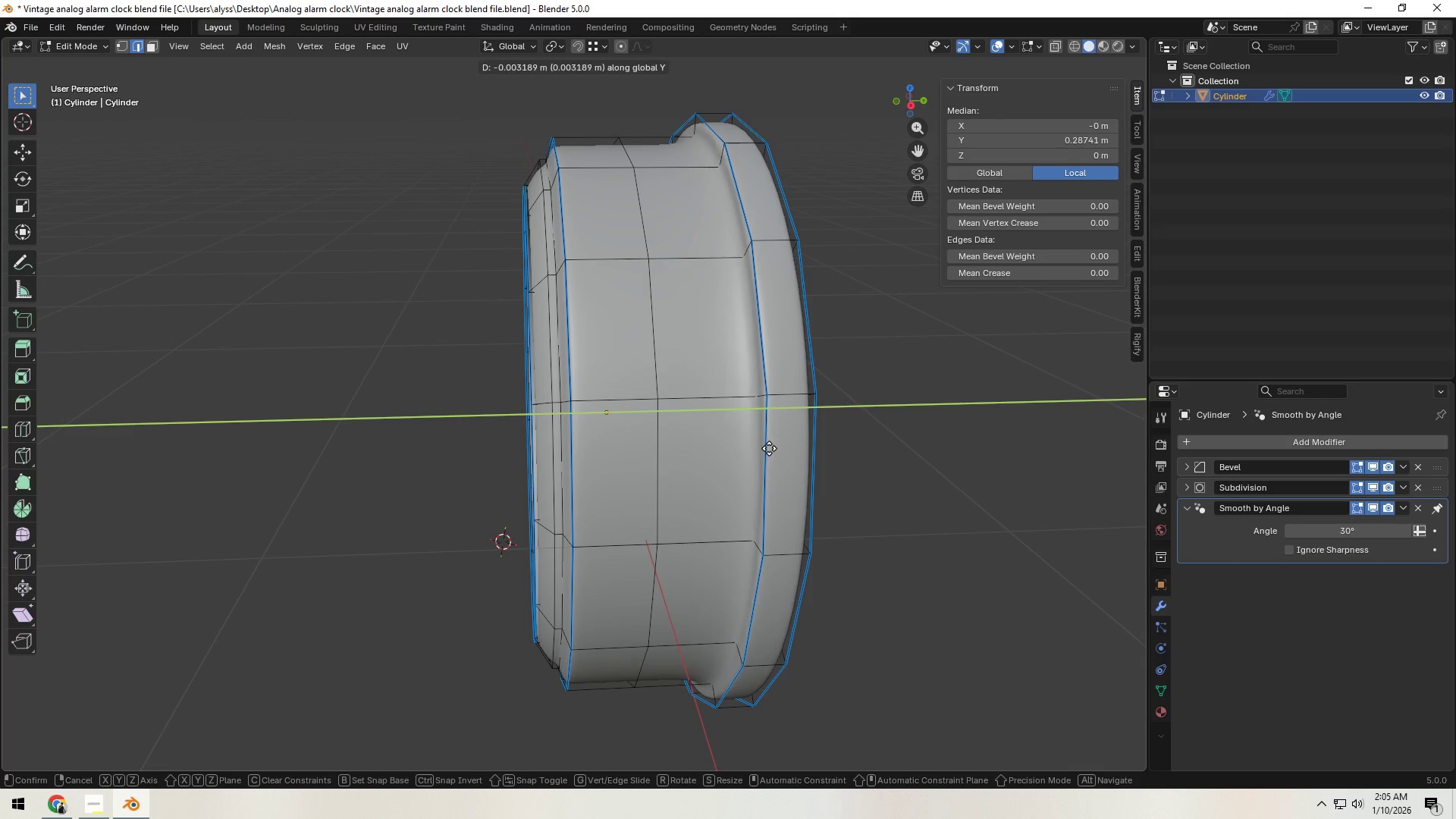 
hold_key(key=ShiftLeft, duration=1.17)
left_click([745, 457])
 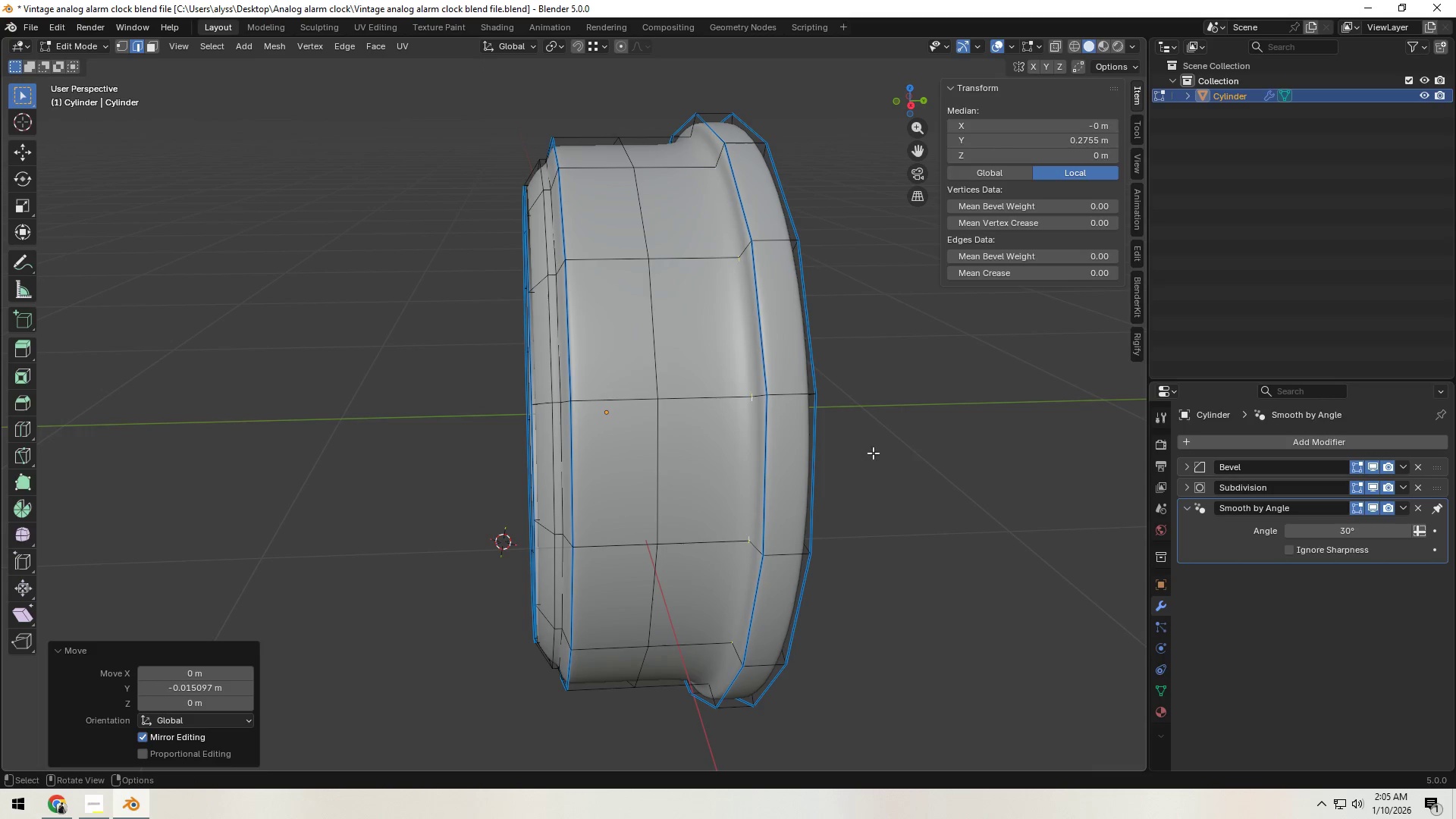 
double_click([917, 452])
 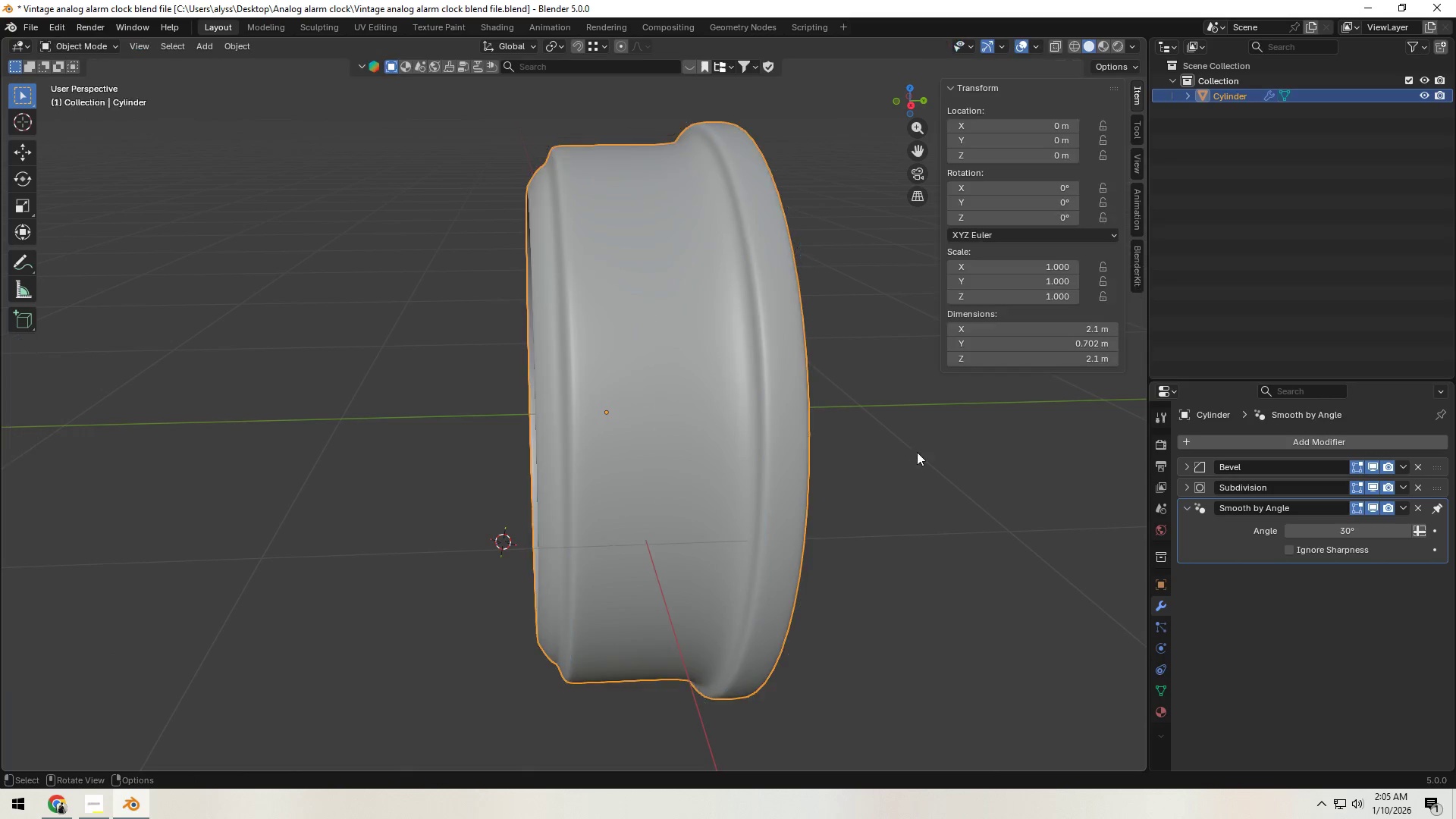 
key(Tab)
 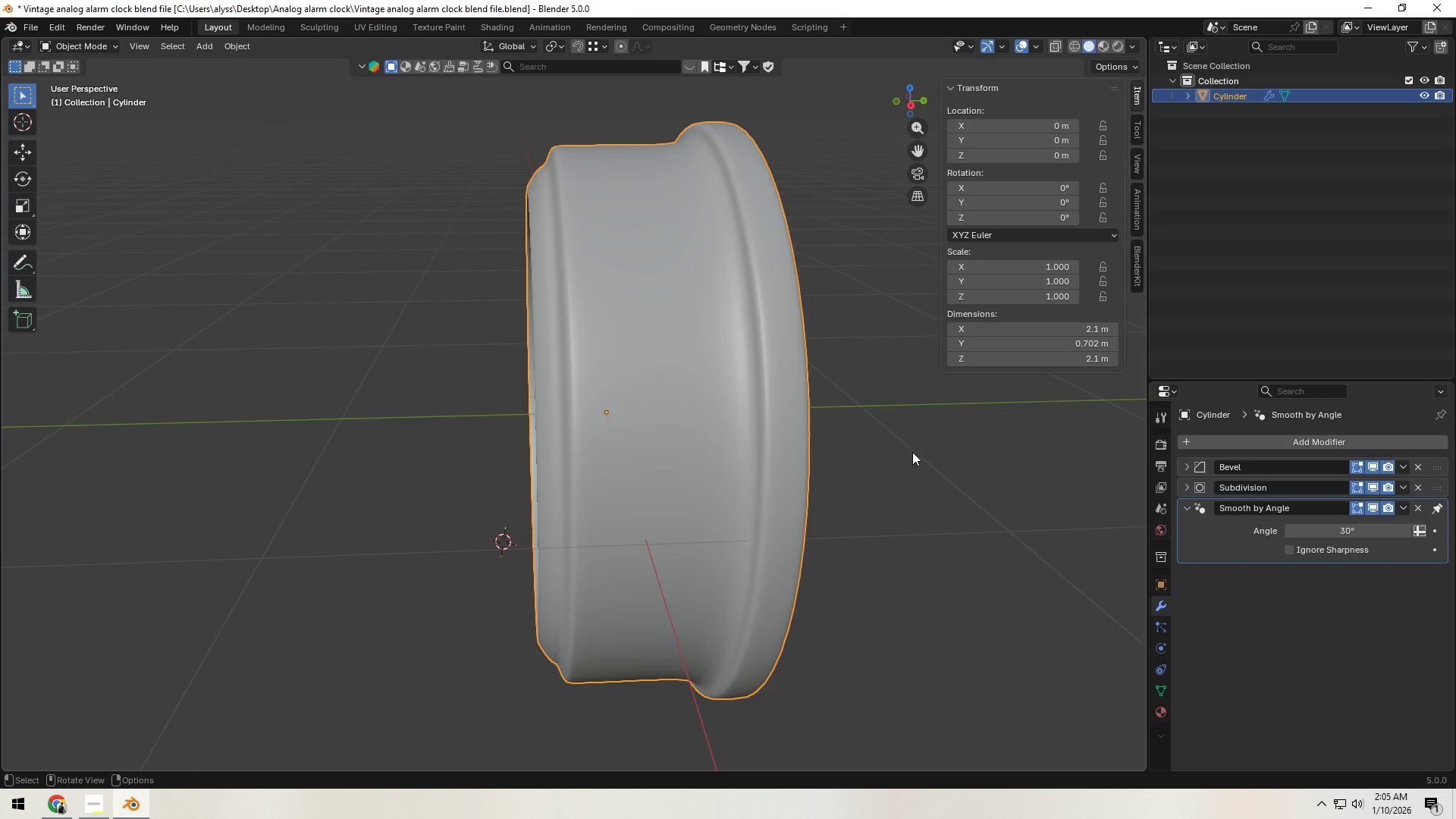 
key(Control+S)
 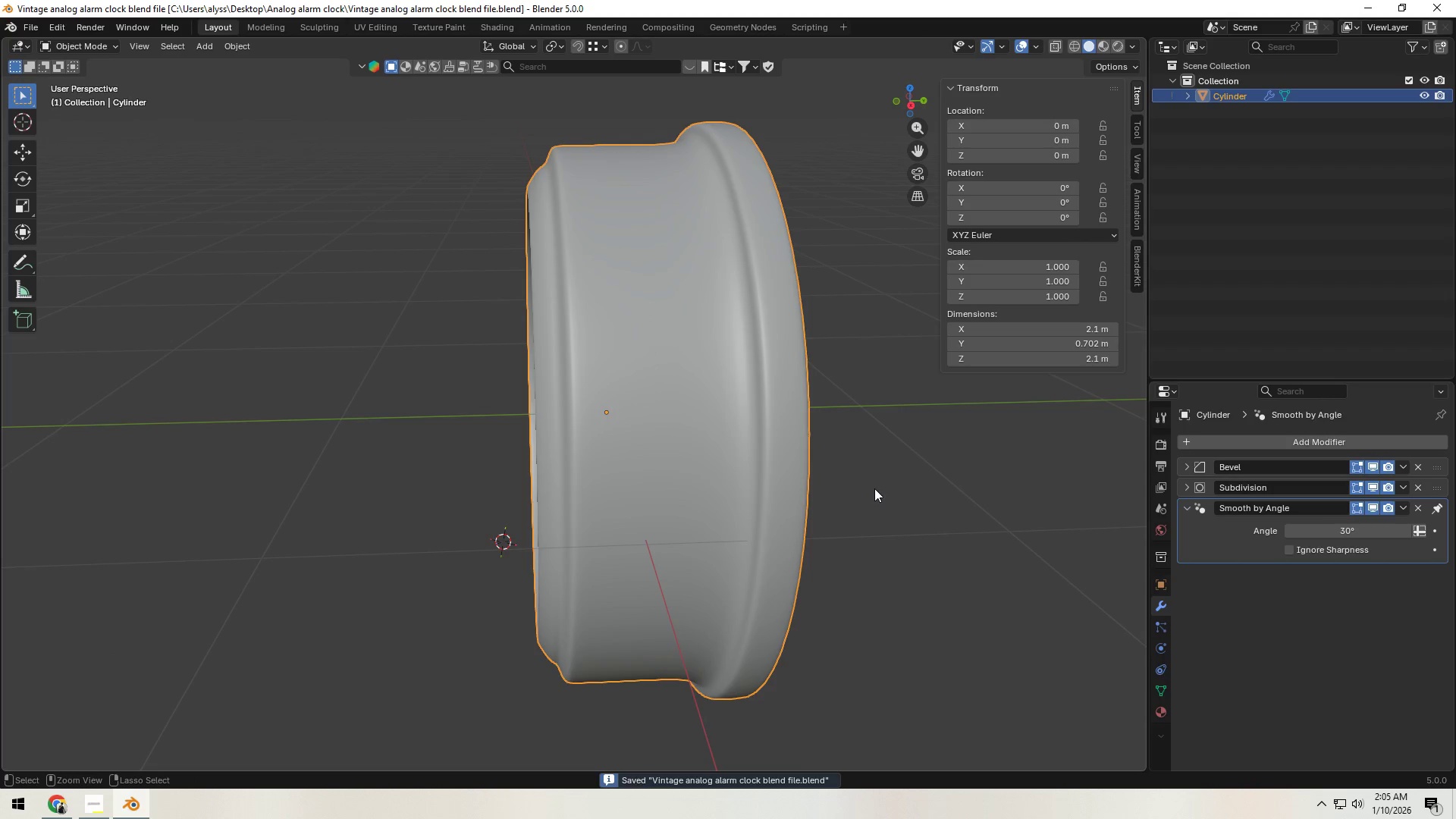 
scroll: coordinate [876, 488], scroll_direction: down, amount: 3.0
 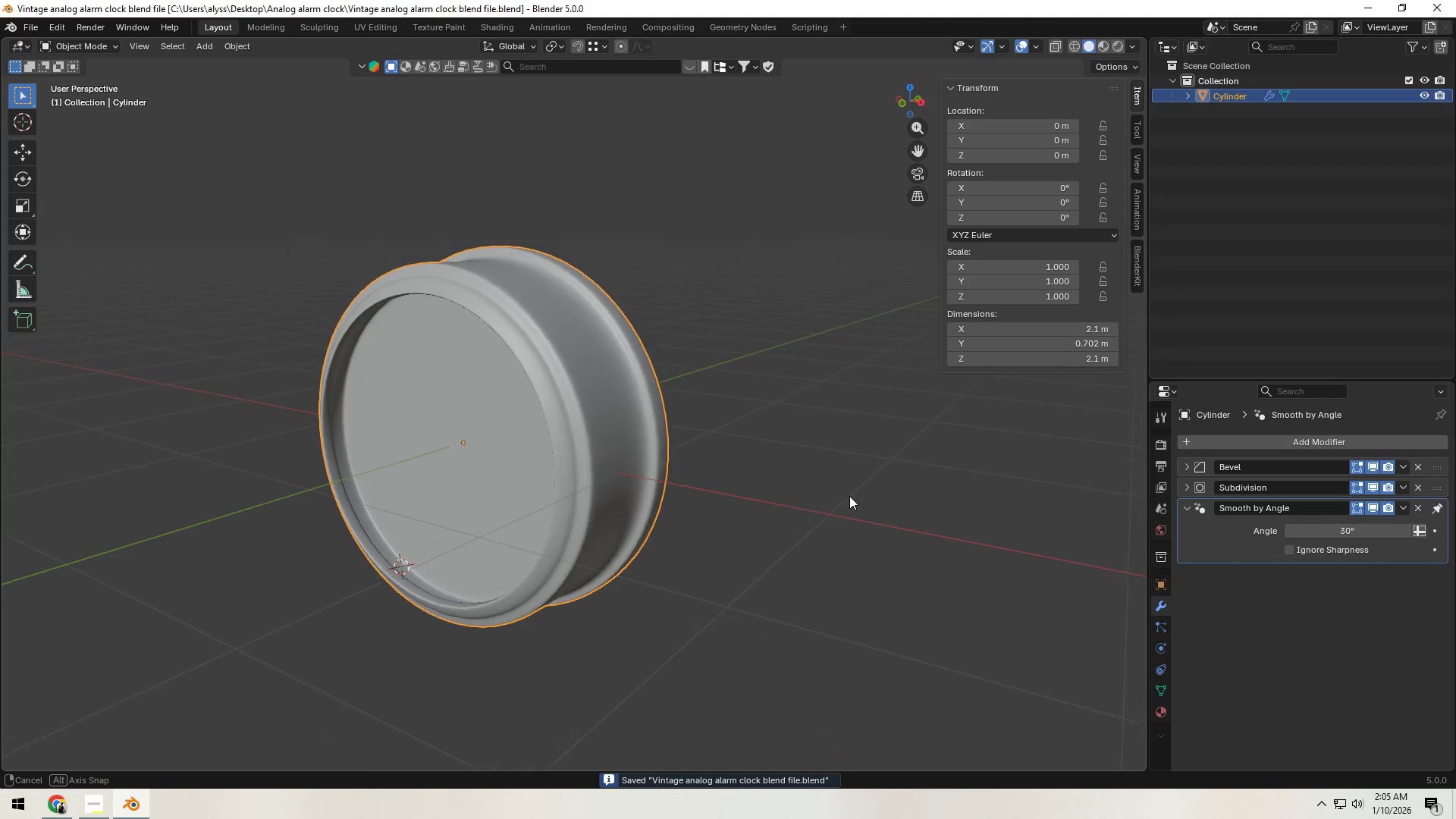 
hold_key(key=ShiftLeft, duration=0.53)
 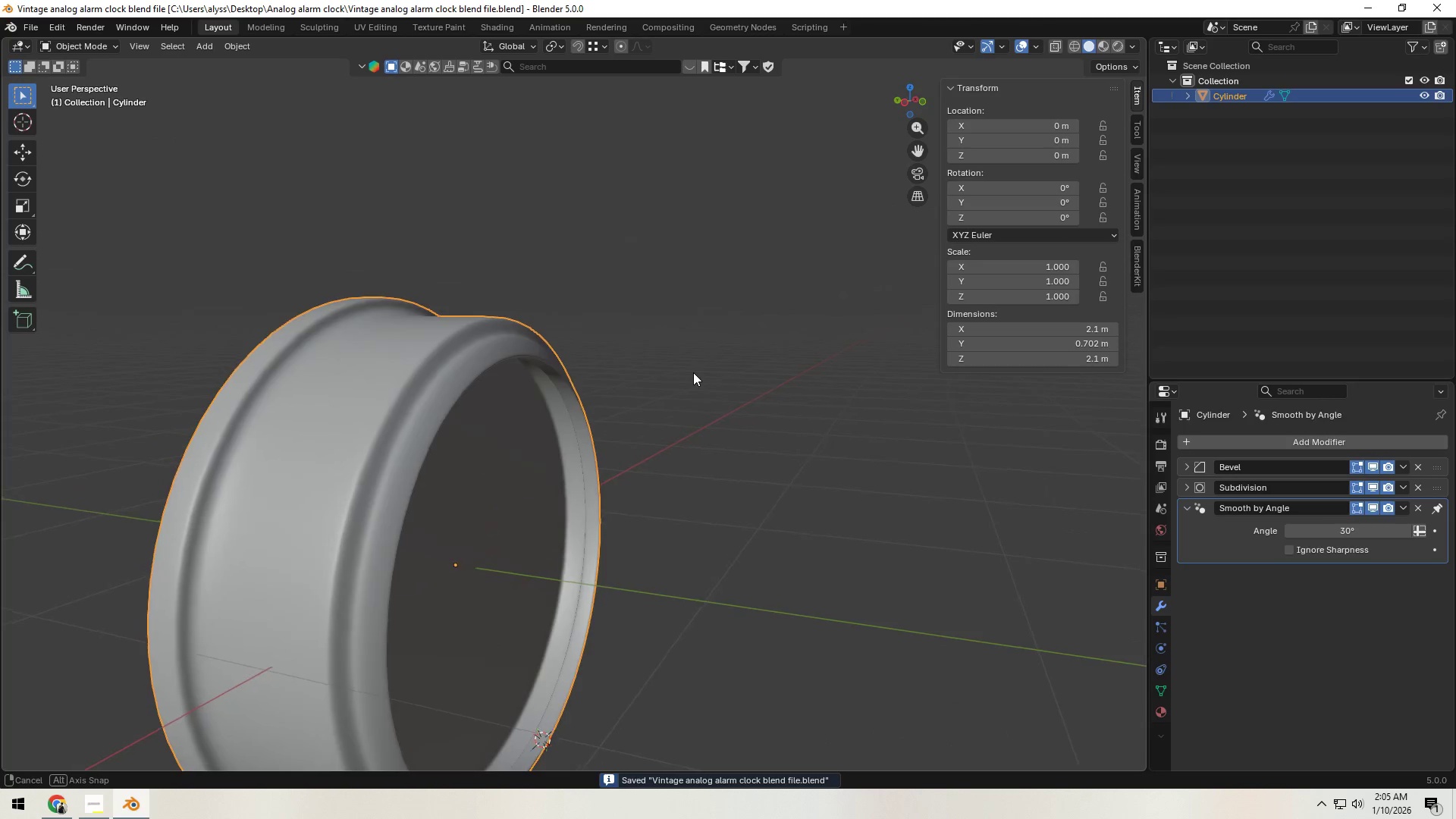 
hold_key(key=ShiftLeft, duration=0.42)
 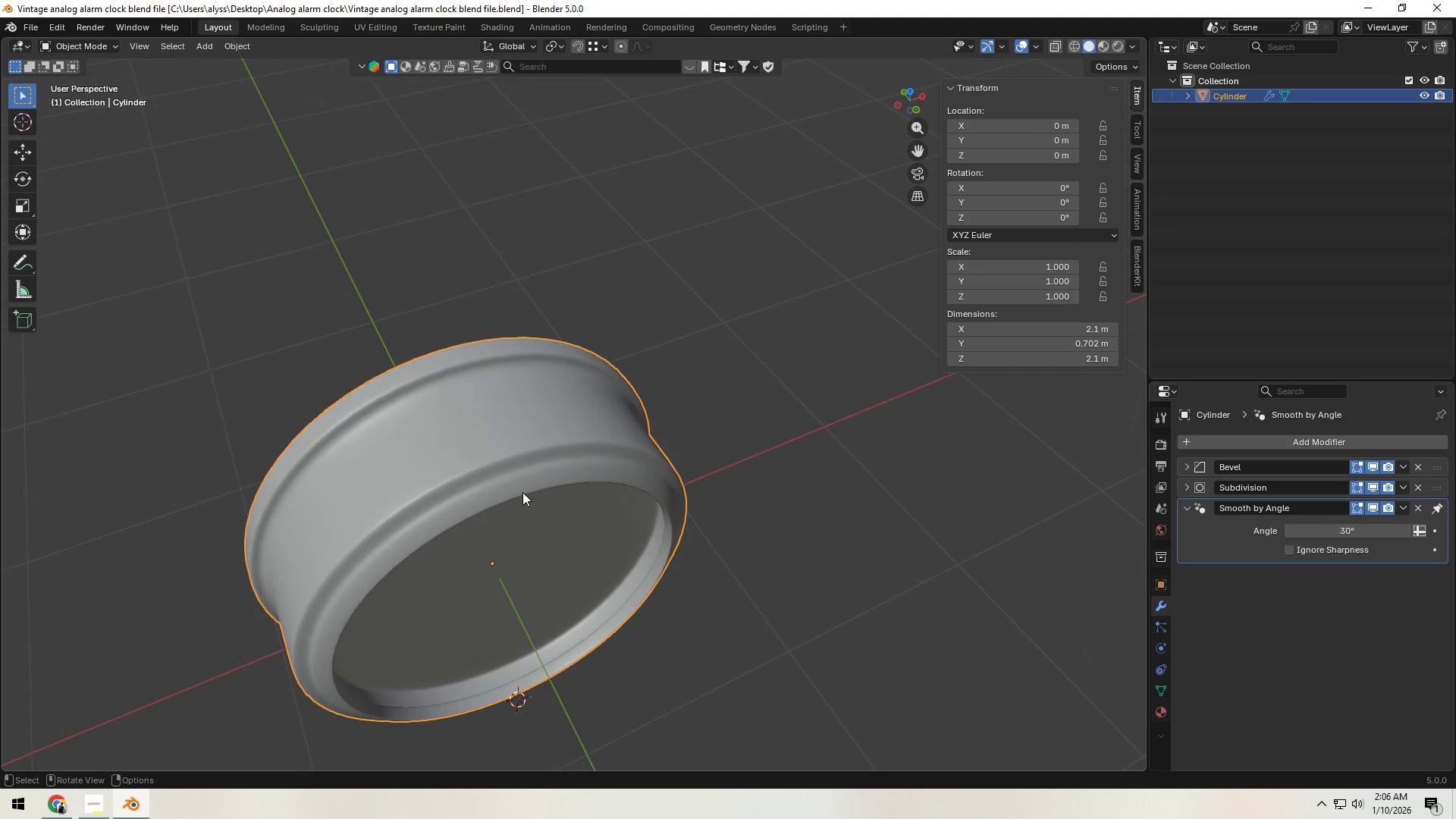 
left_click([463, 466])
 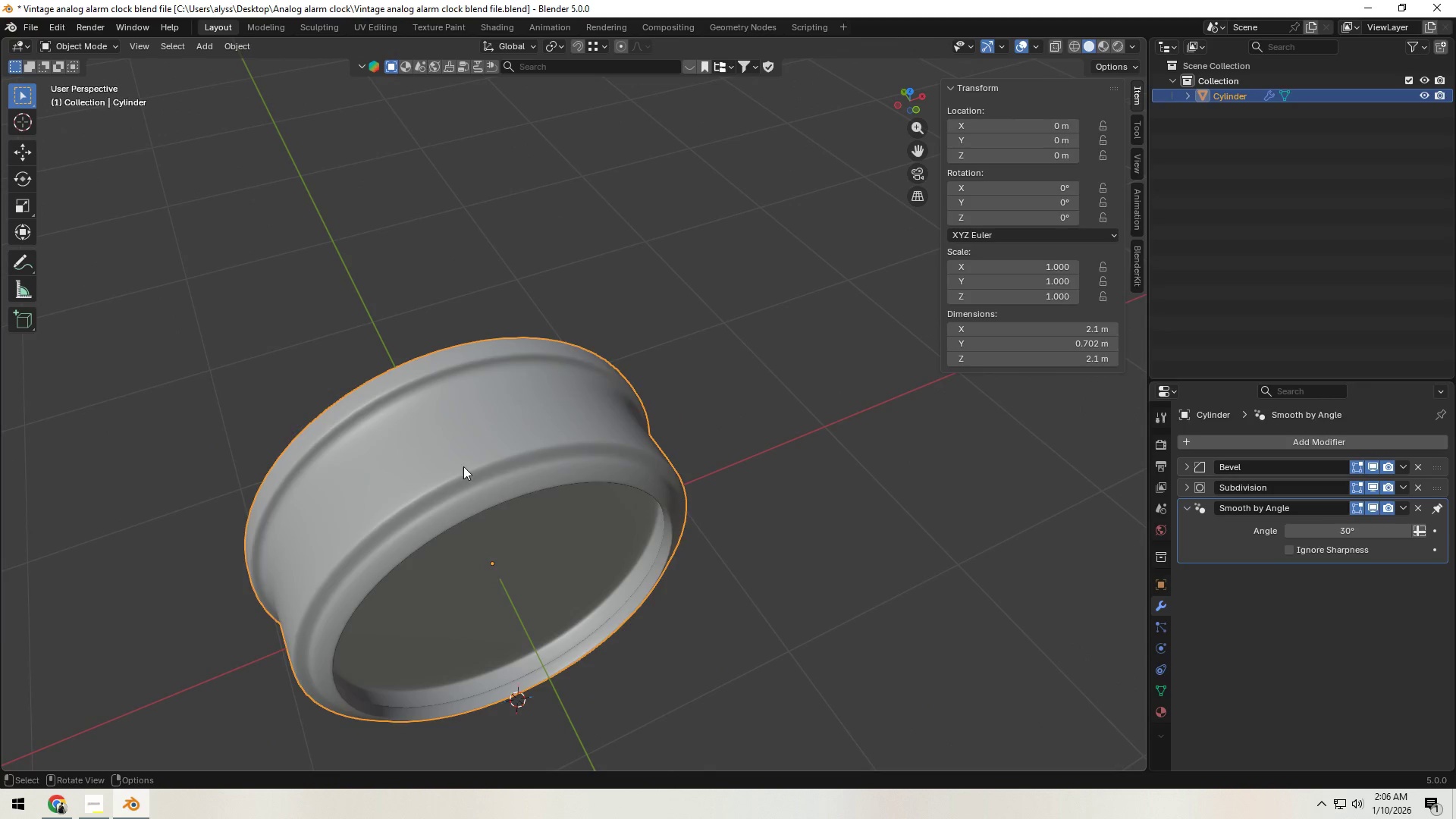 
key(Tab)
 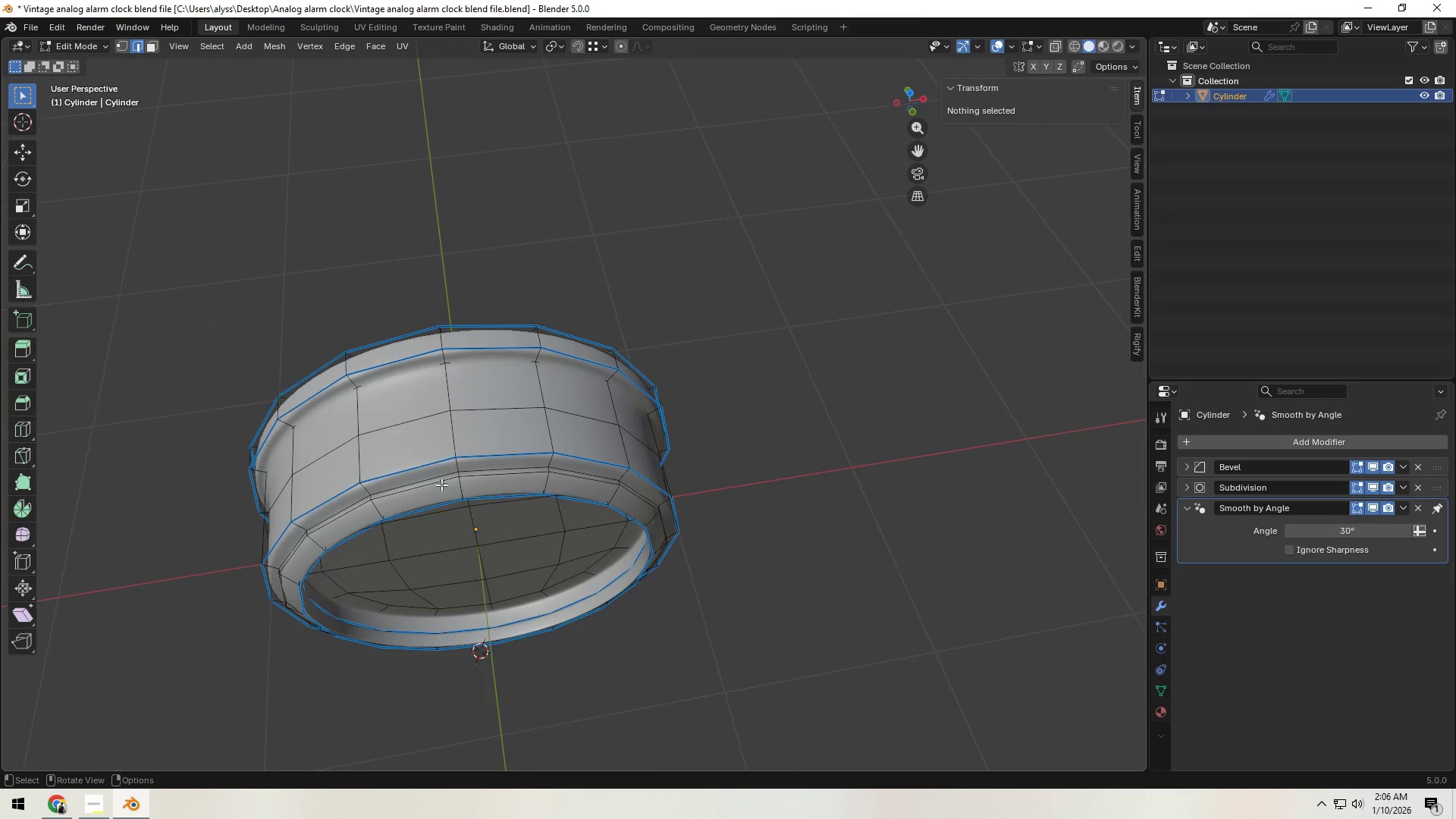 
scroll: coordinate [440, 485], scroll_direction: up, amount: 3.0
 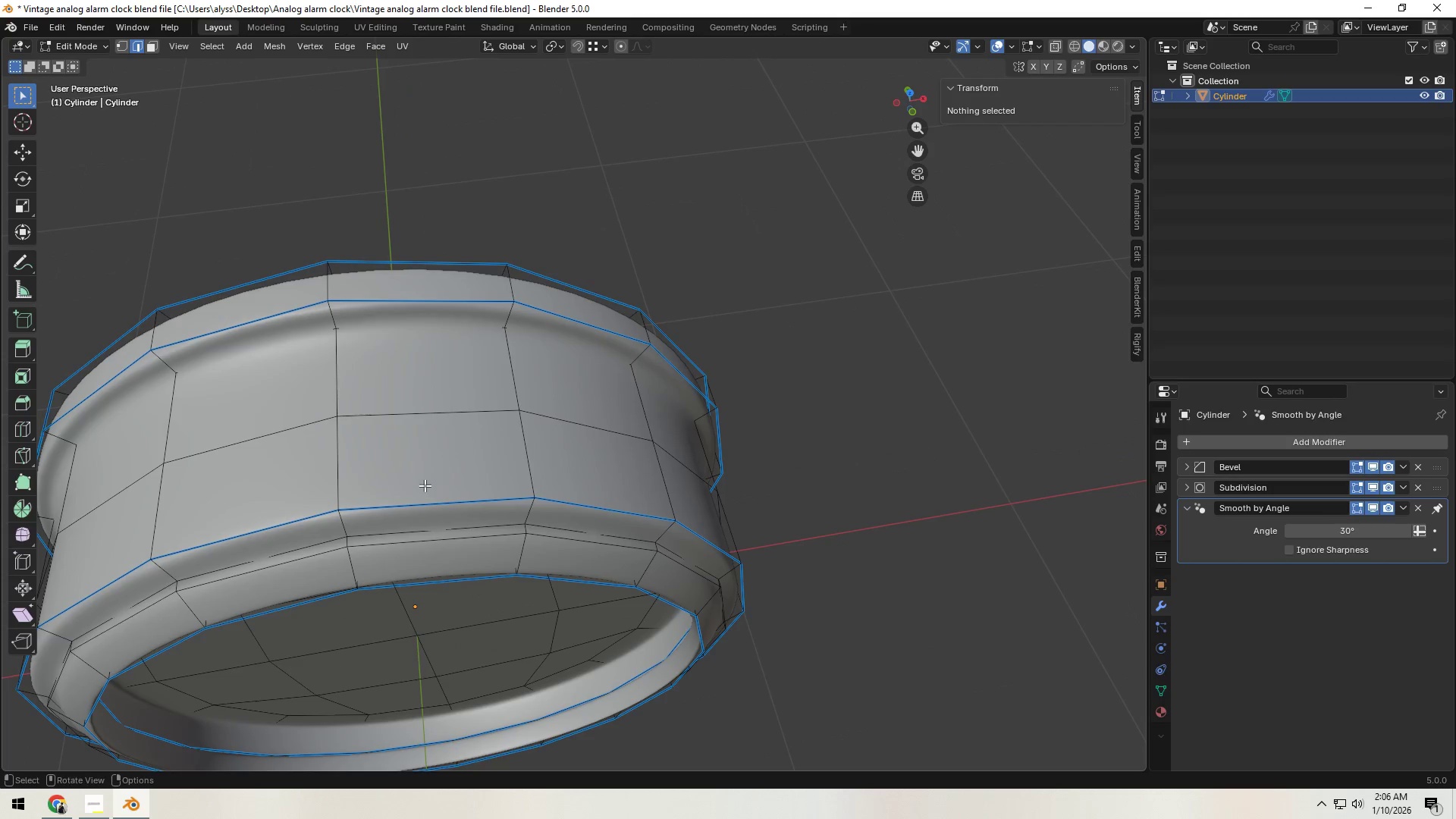 
hold_key(key=ShiftLeft, duration=0.8)
 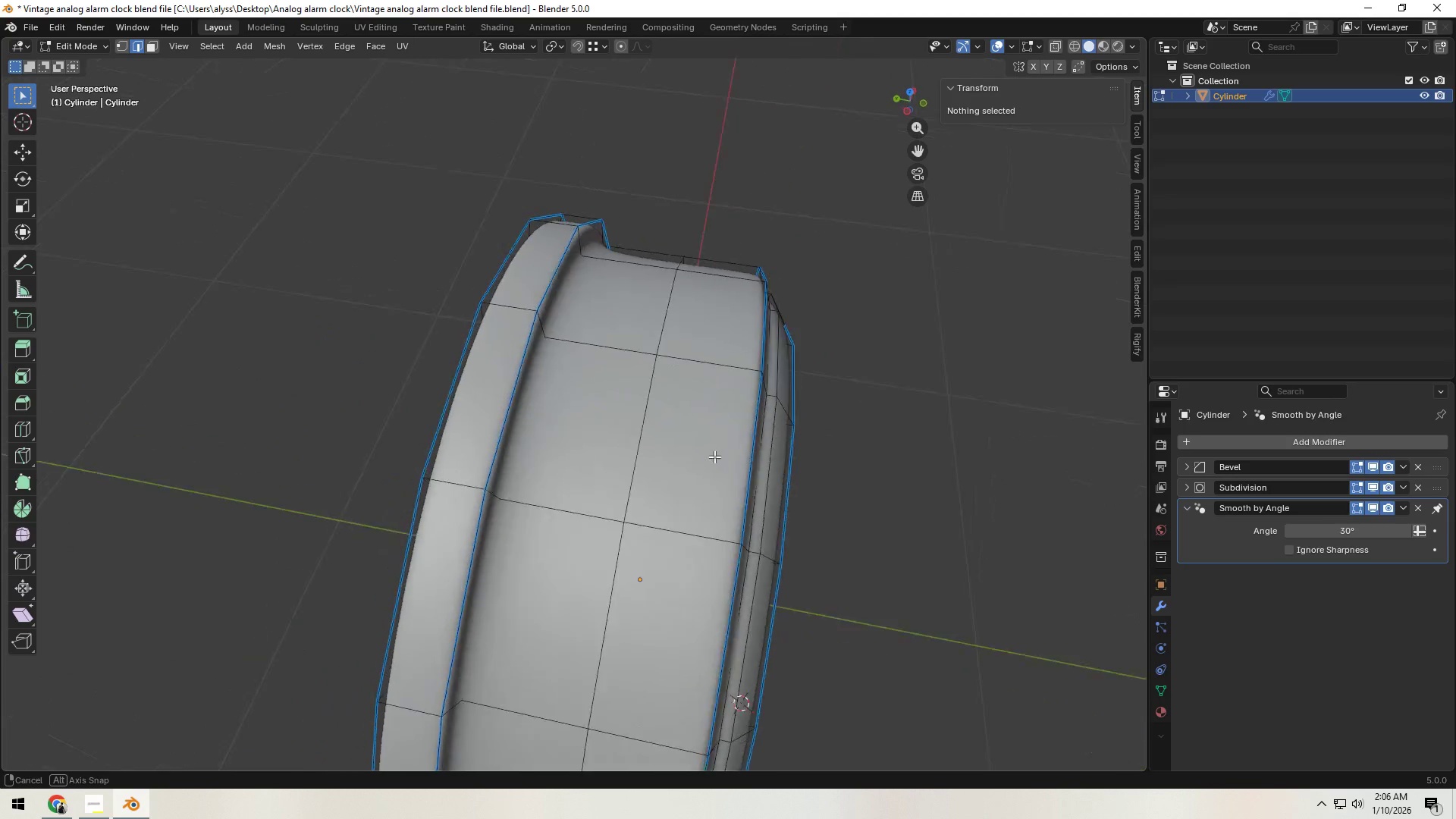 
hold_key(key=ShiftLeft, duration=0.45)
 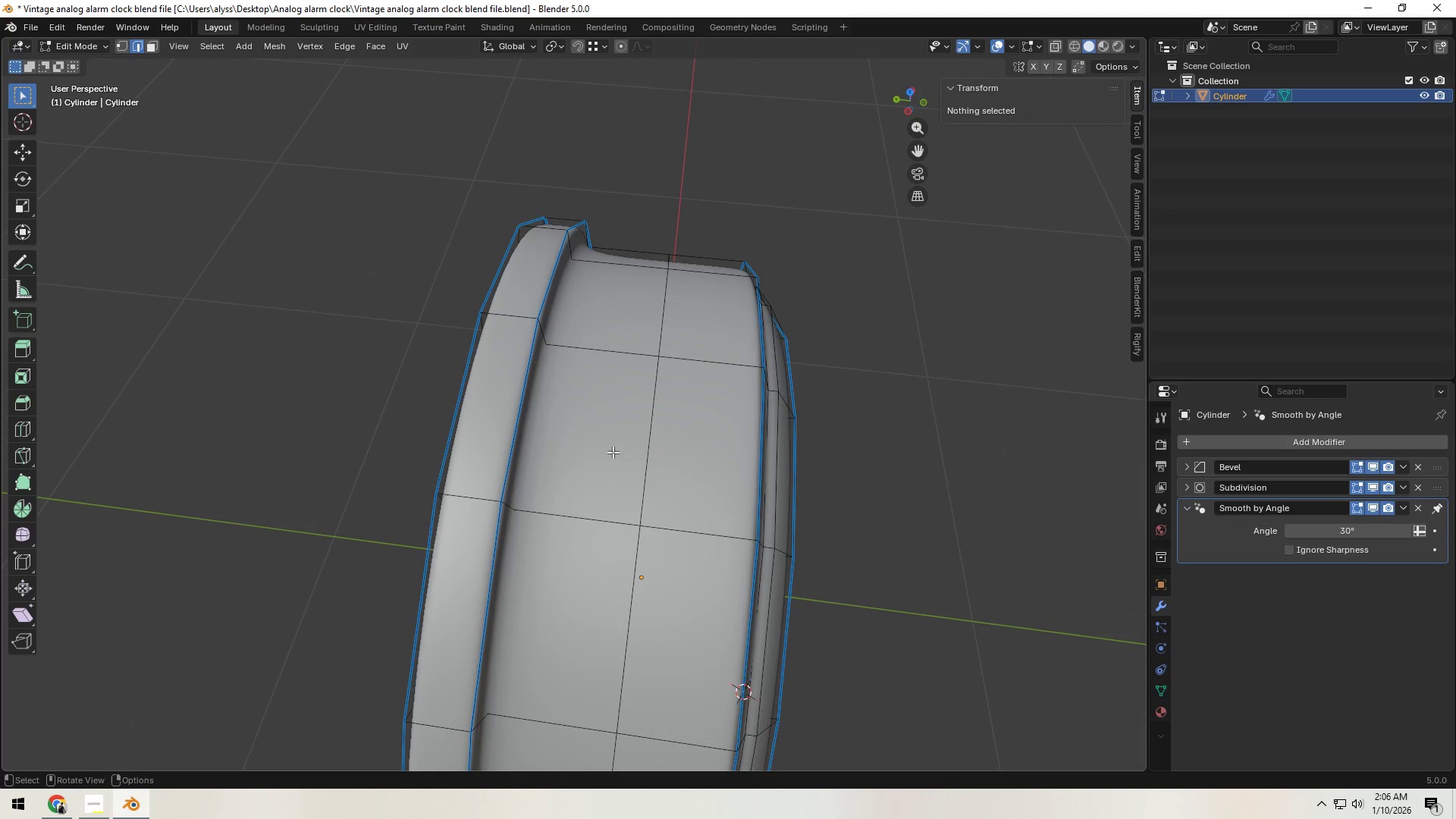 
key(Control+R)
 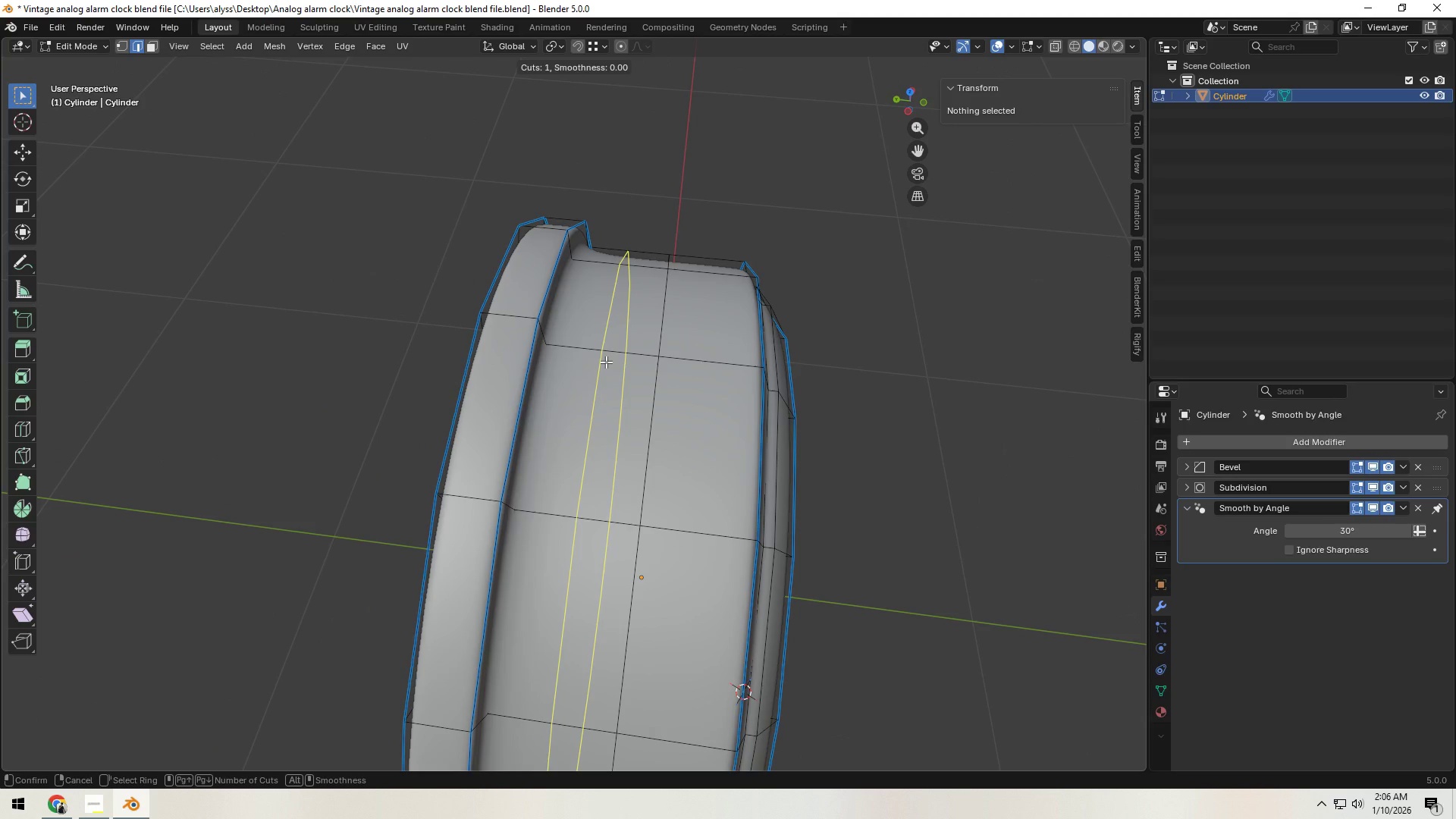 
left_click([606, 362])
 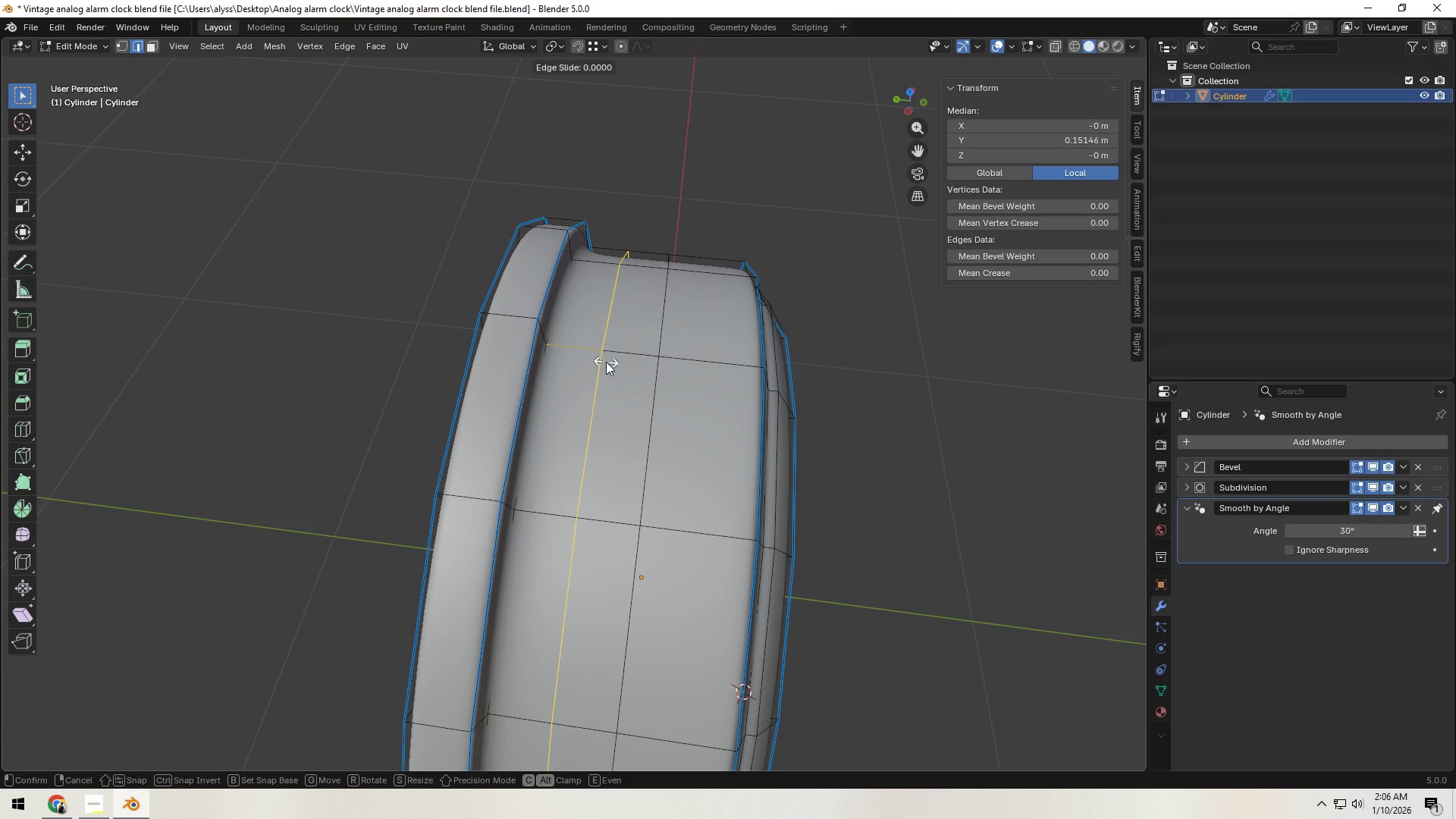 
right_click([606, 362])
 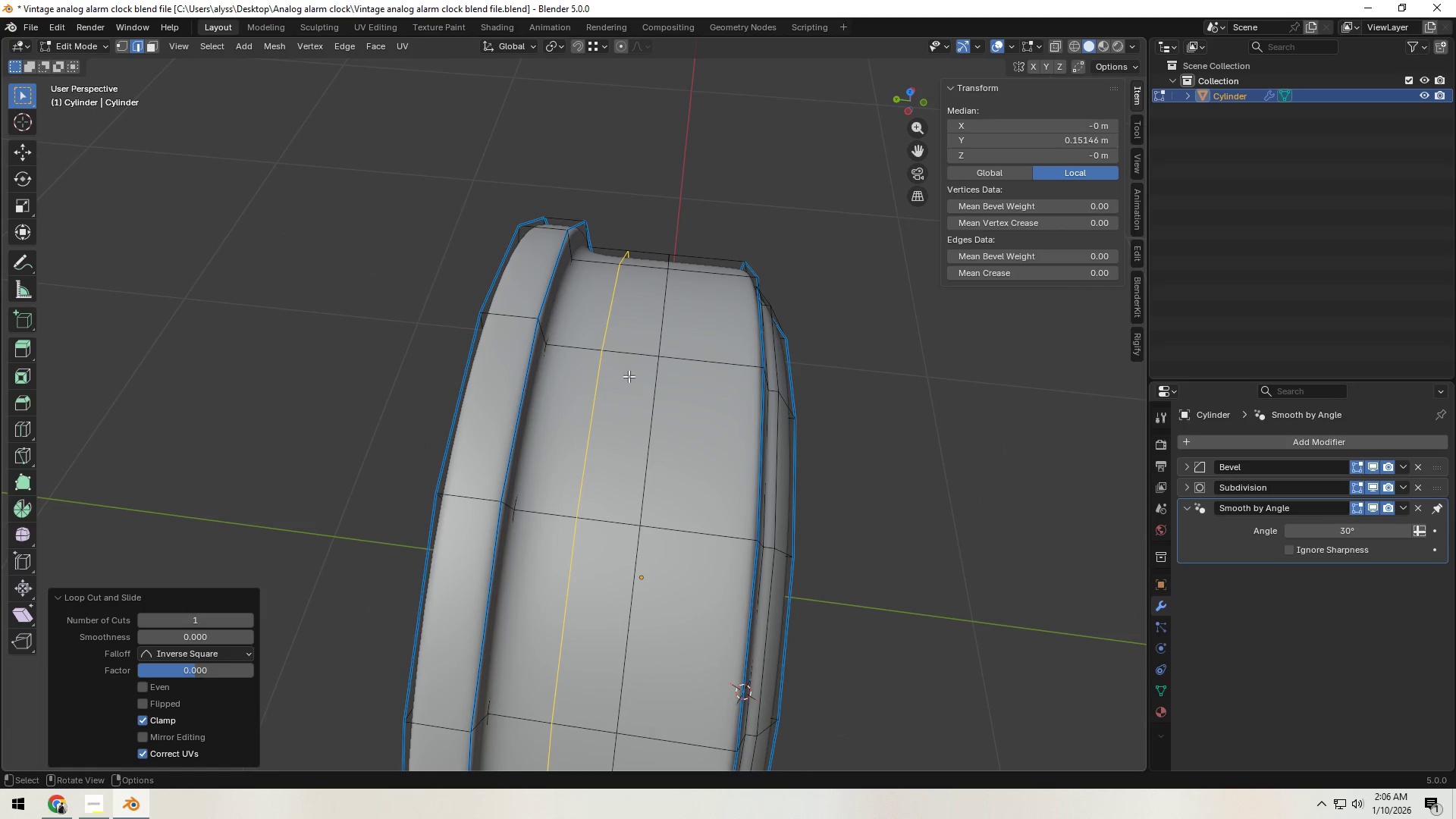 
hold_key(key=ShiftLeft, duration=0.98)
hold_key(key=AltLeft, duration=0.5)
left_click([654, 394])
 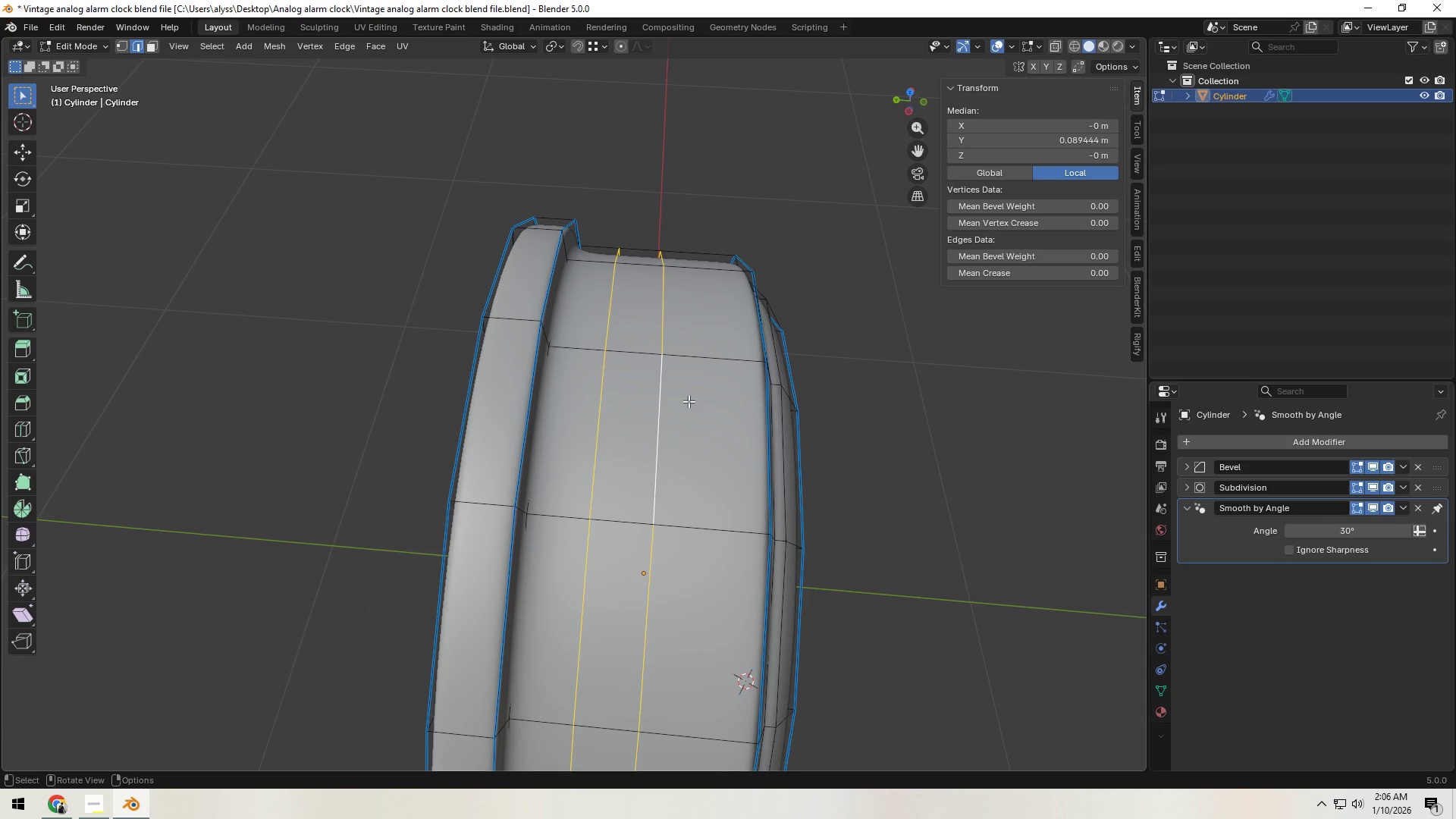 
type(sy)
 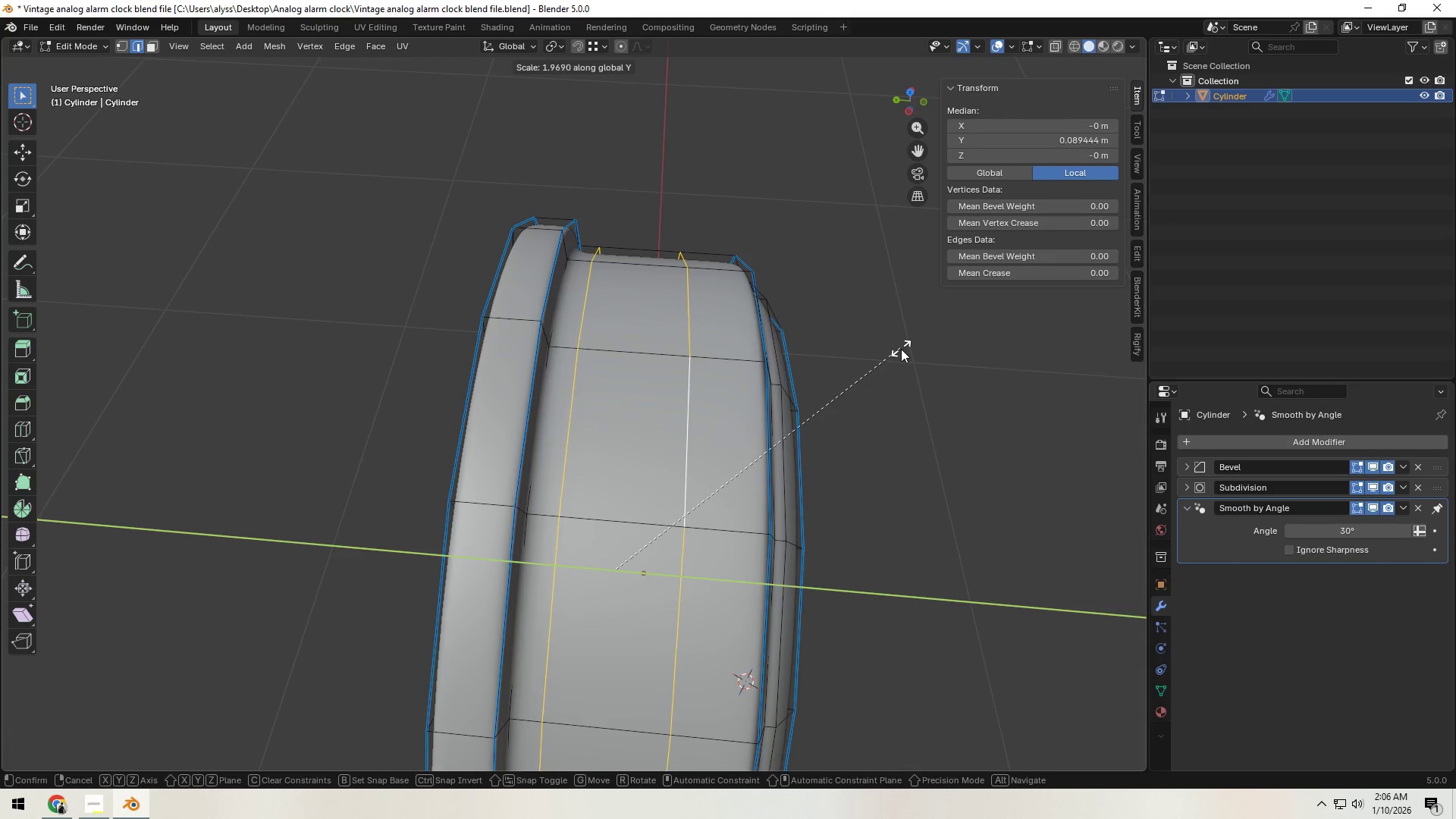 
left_click([901, 349])
 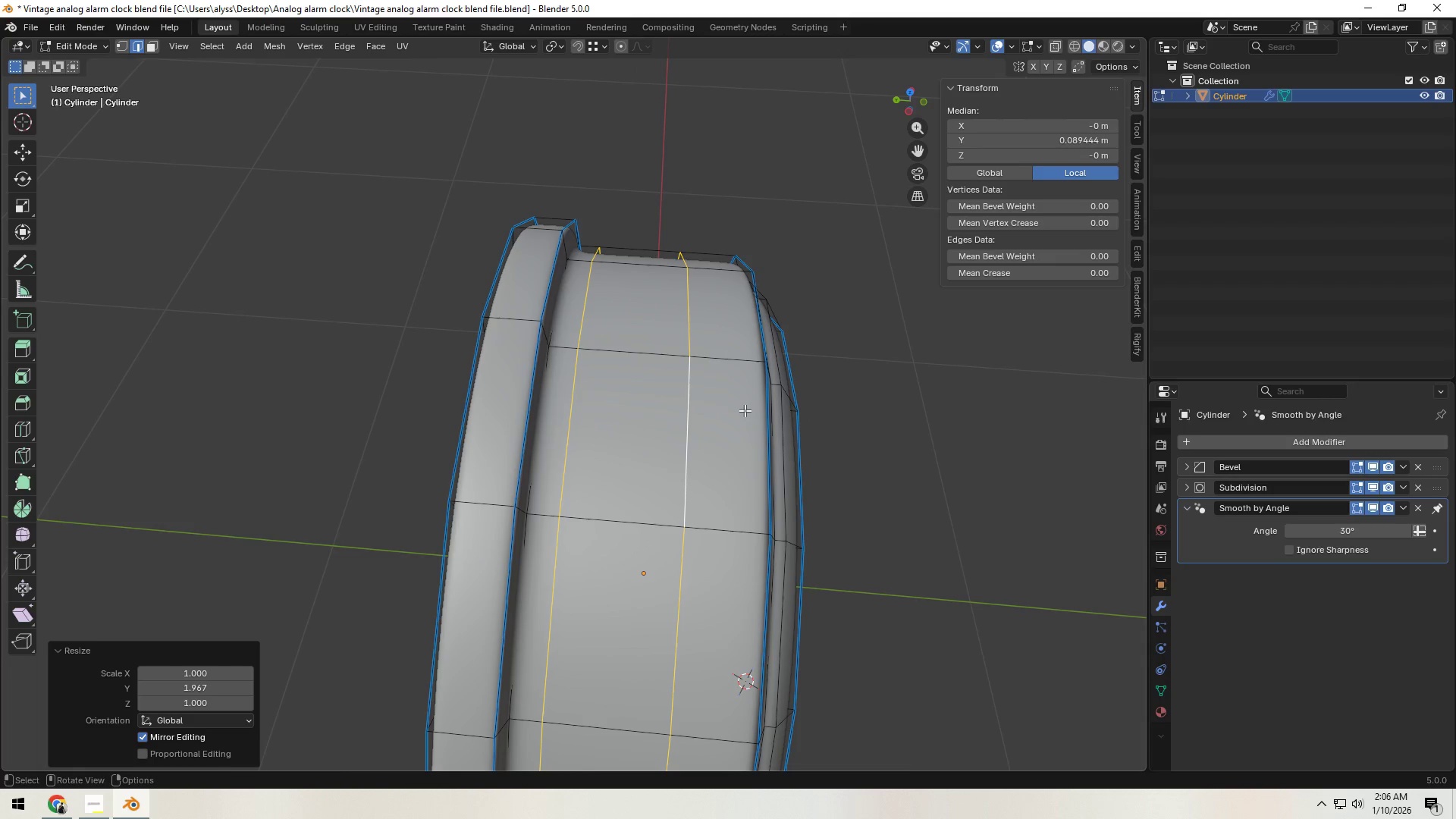 
type(gy)
 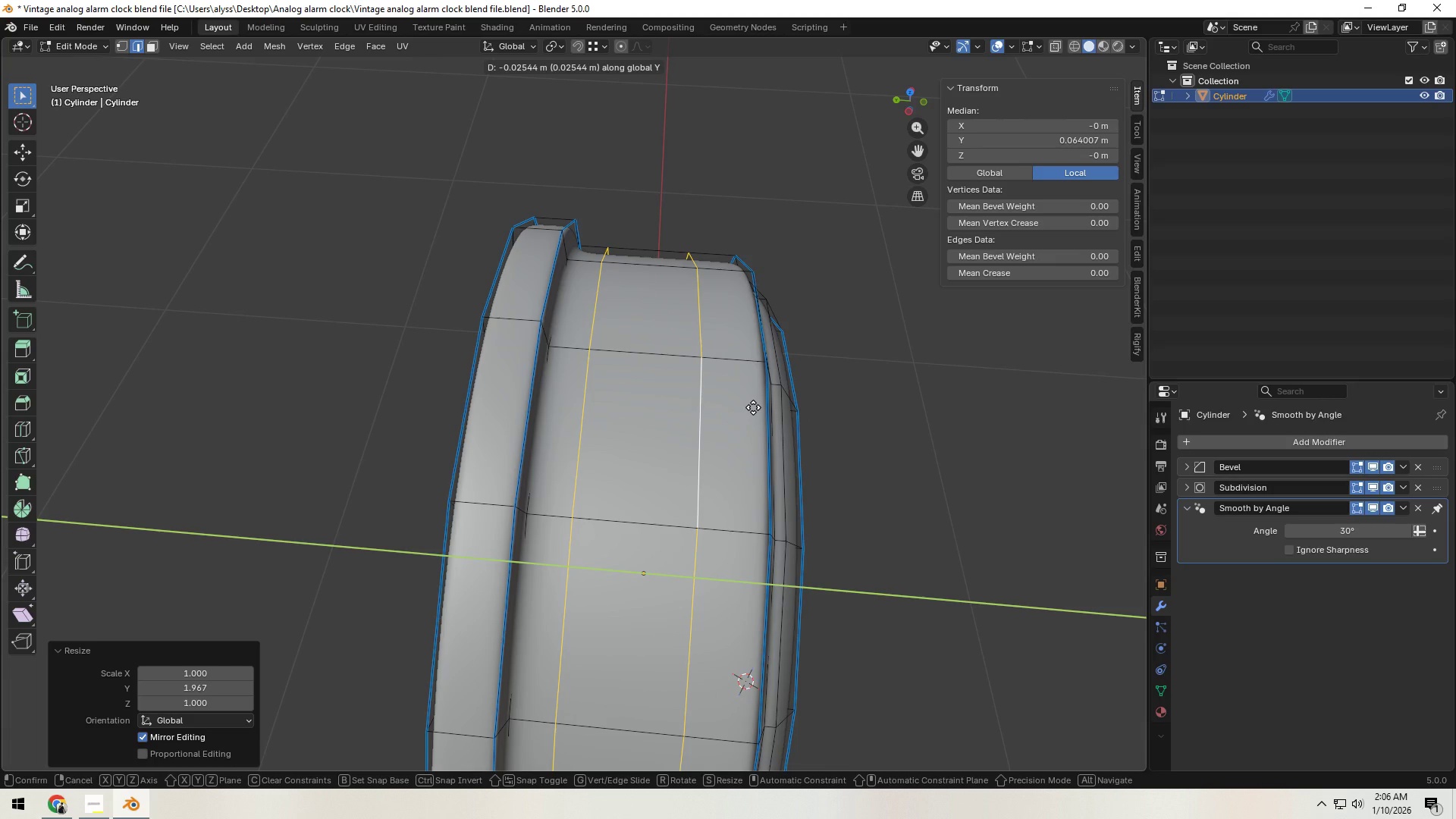 
left_click([753, 407])
 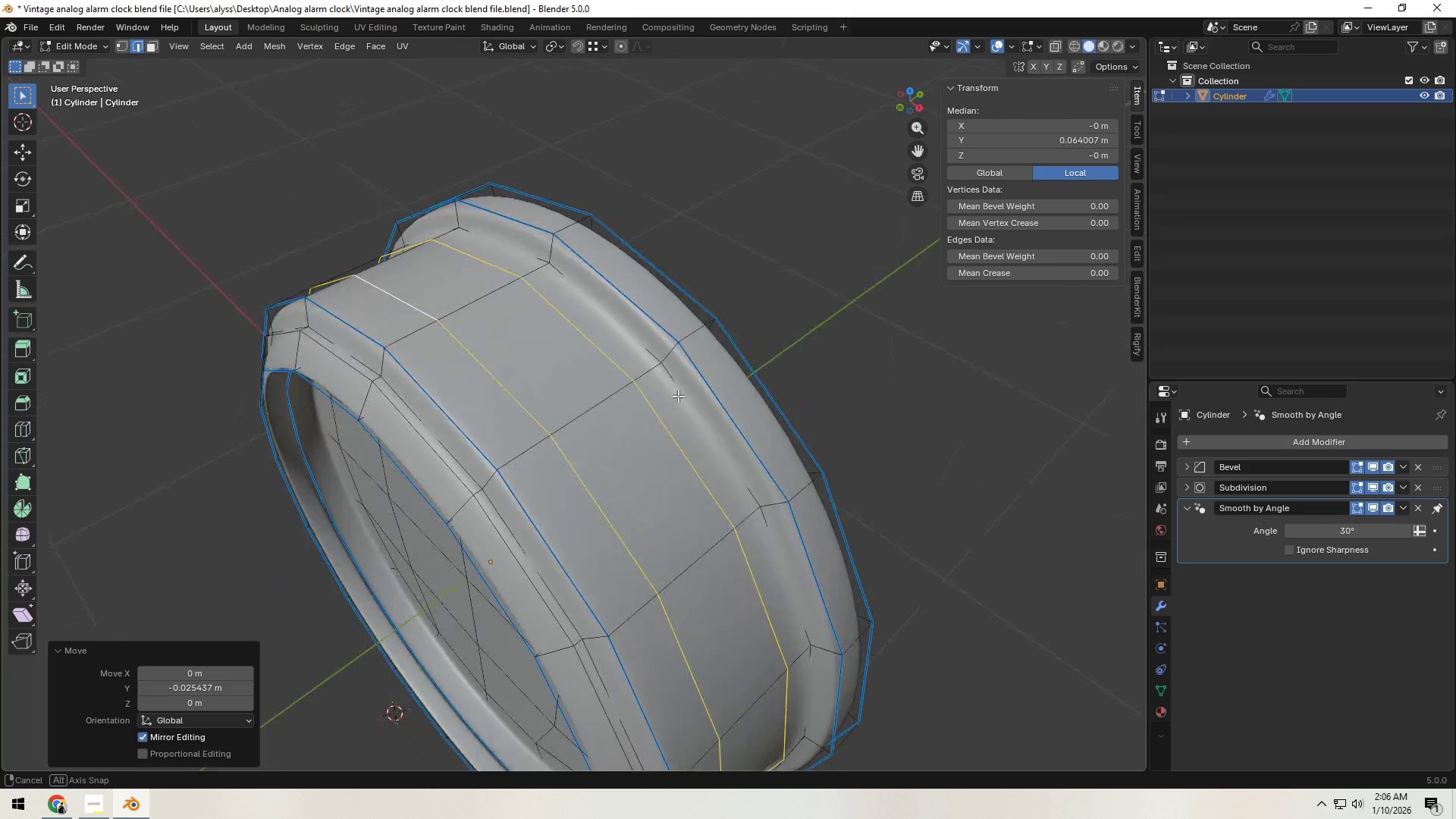 
hold_key(key=ShiftLeft, duration=0.5)
 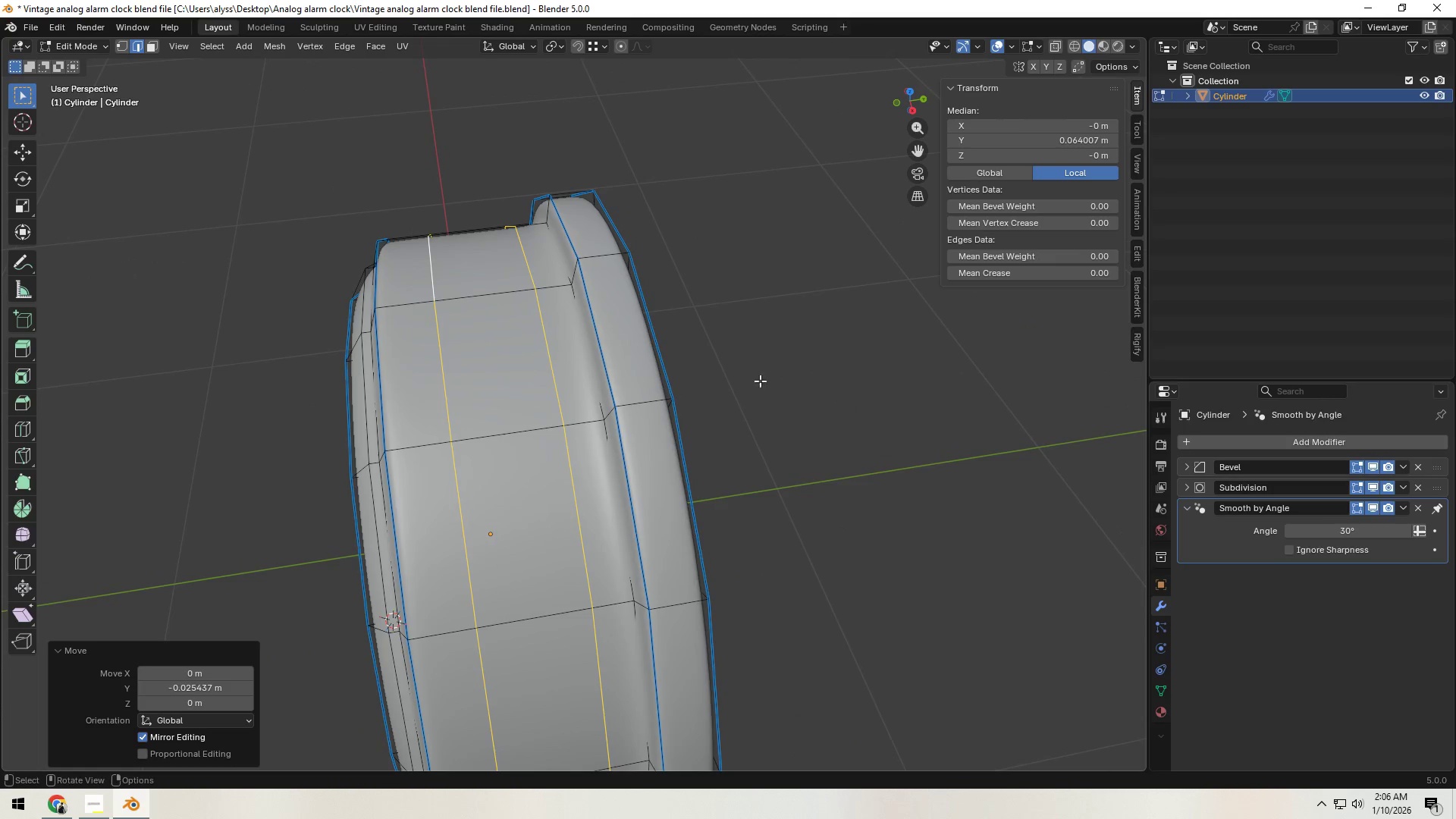 
left_click([814, 378])
 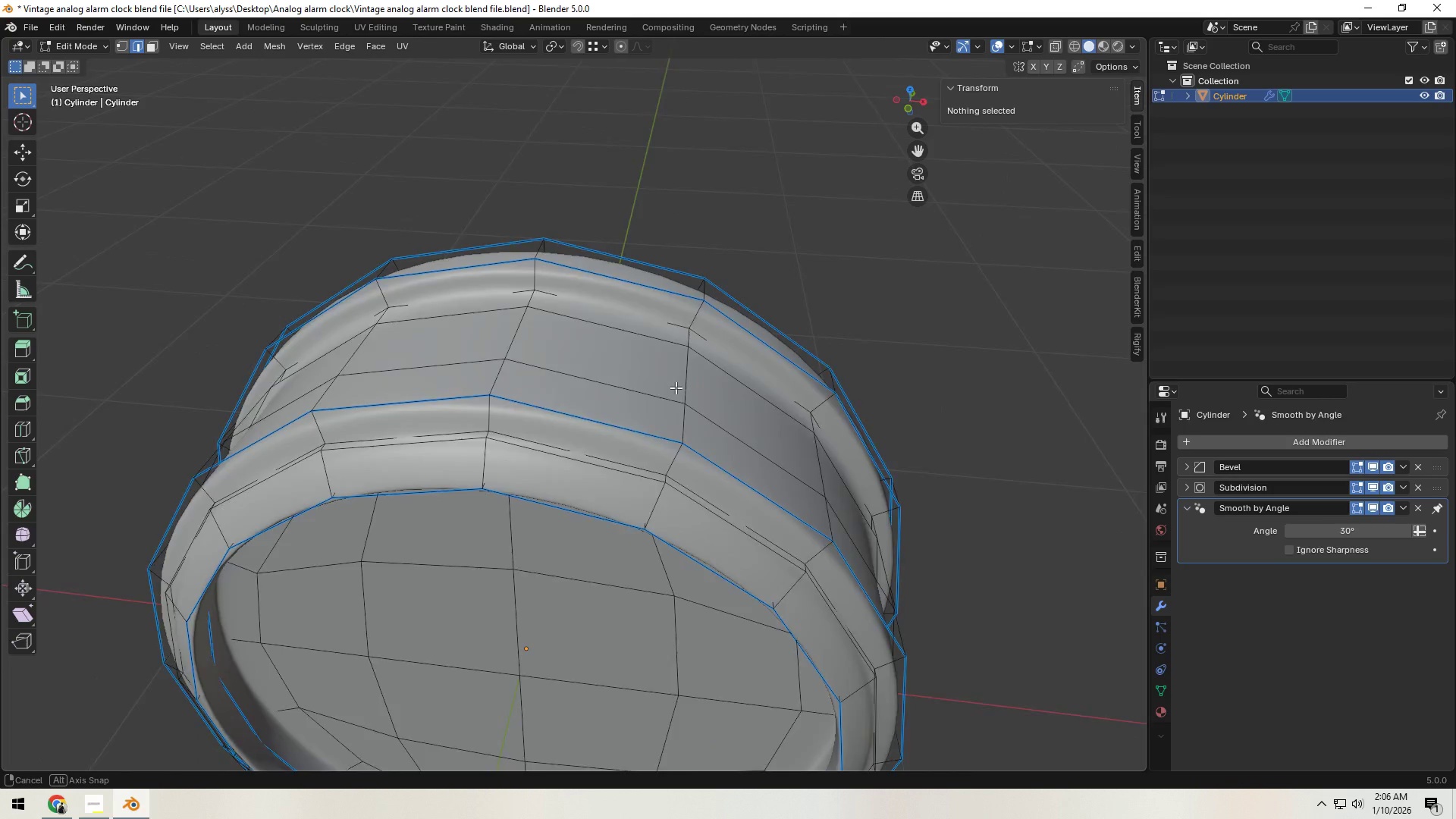 
key(Alt+Tab)
 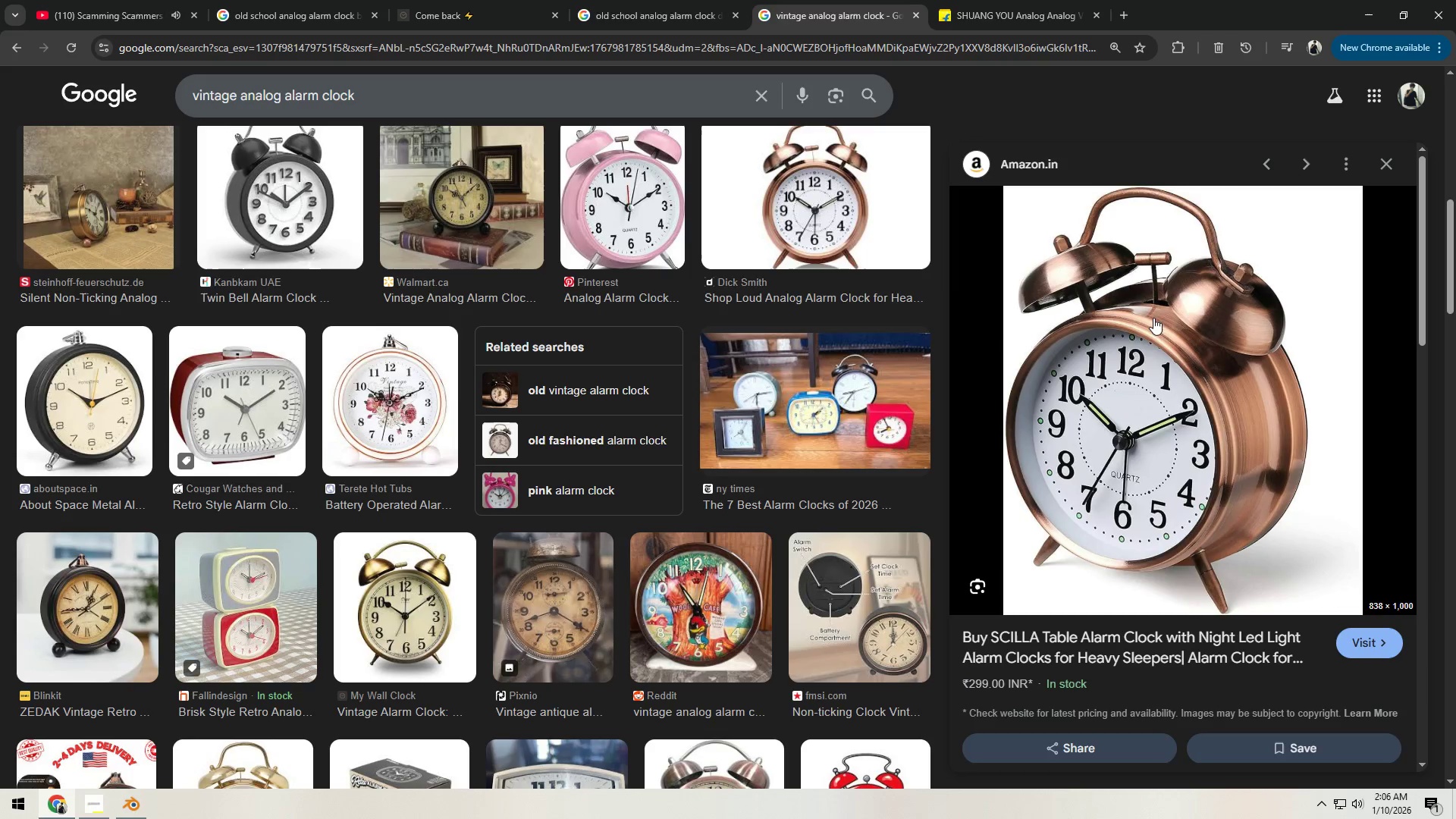 
key(Alt+AltLeft)
 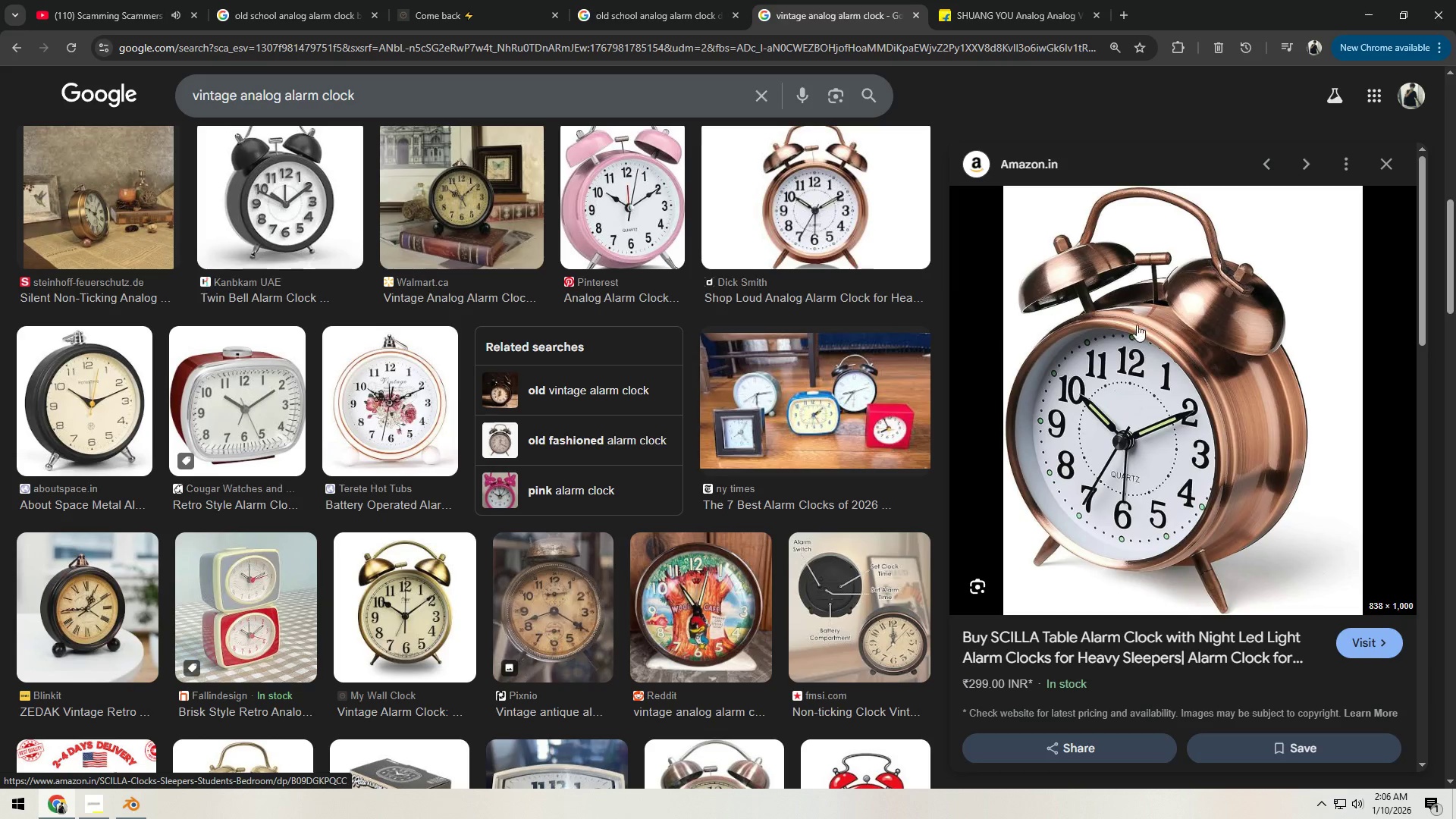 
key(Alt+Tab)
 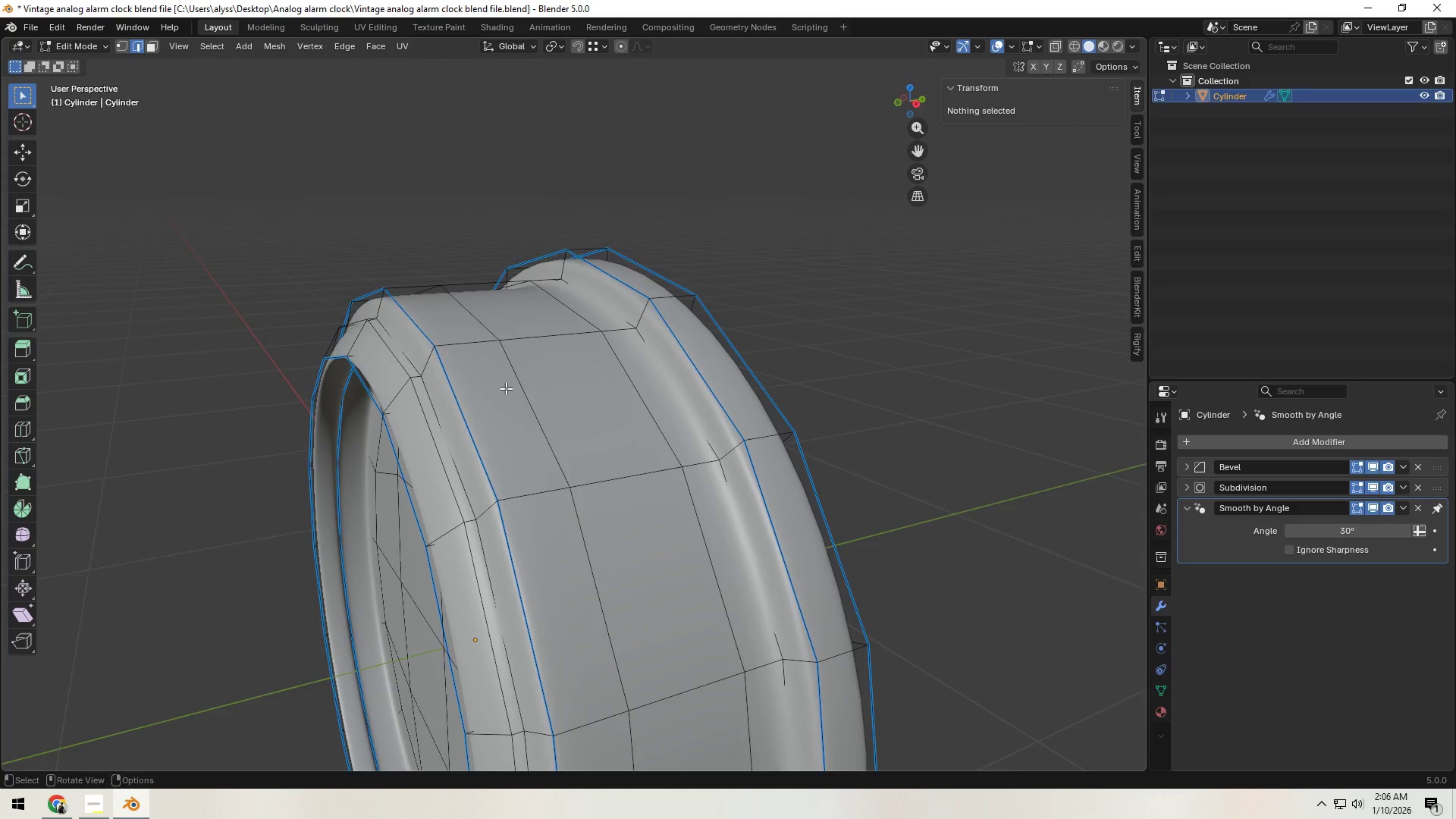 
wait(7.0)
 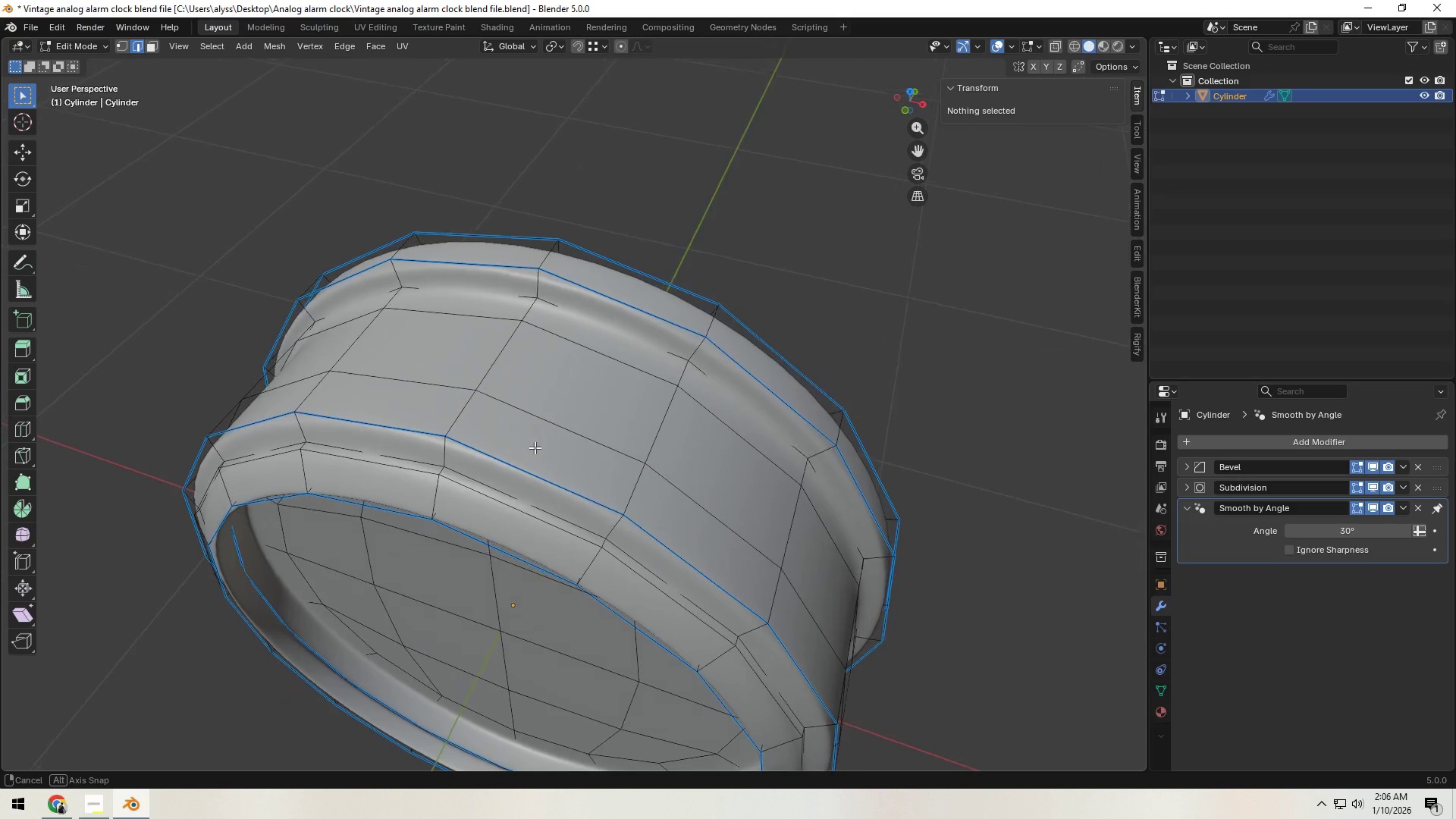 
scroll: coordinate [640, 401], scroll_direction: down, amount: 2.0
 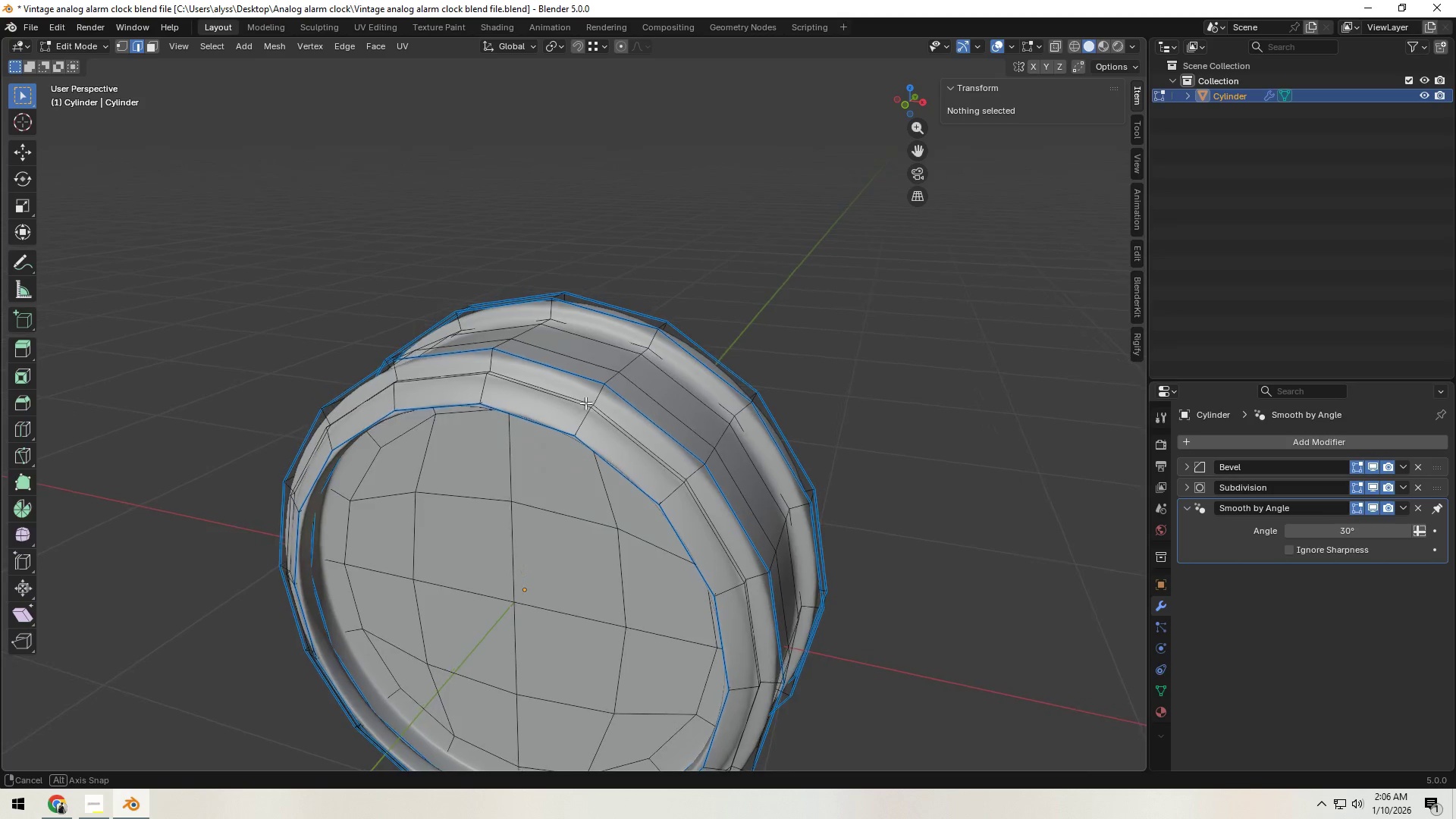 
key(3)
 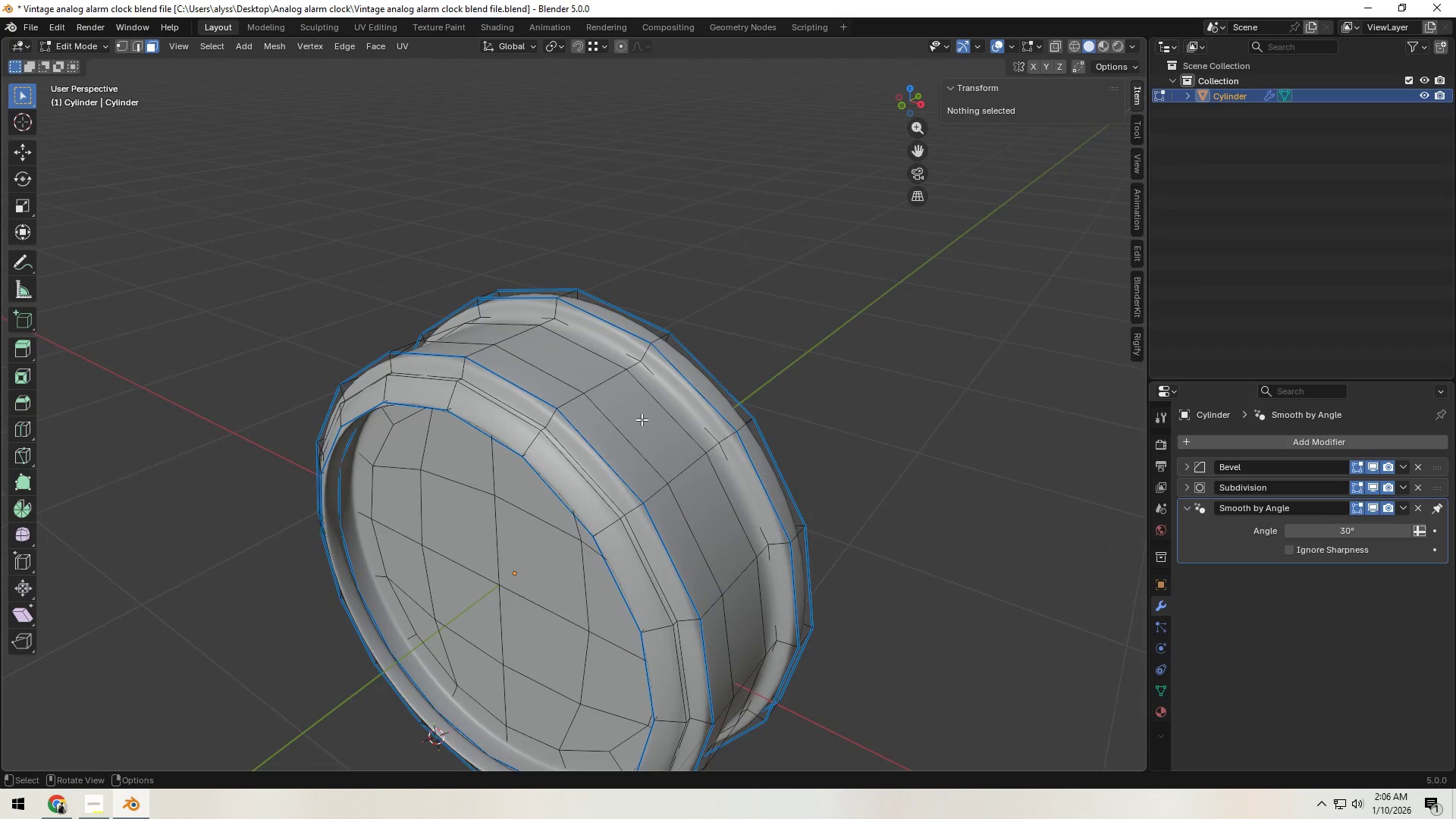 
left_click([642, 419])
 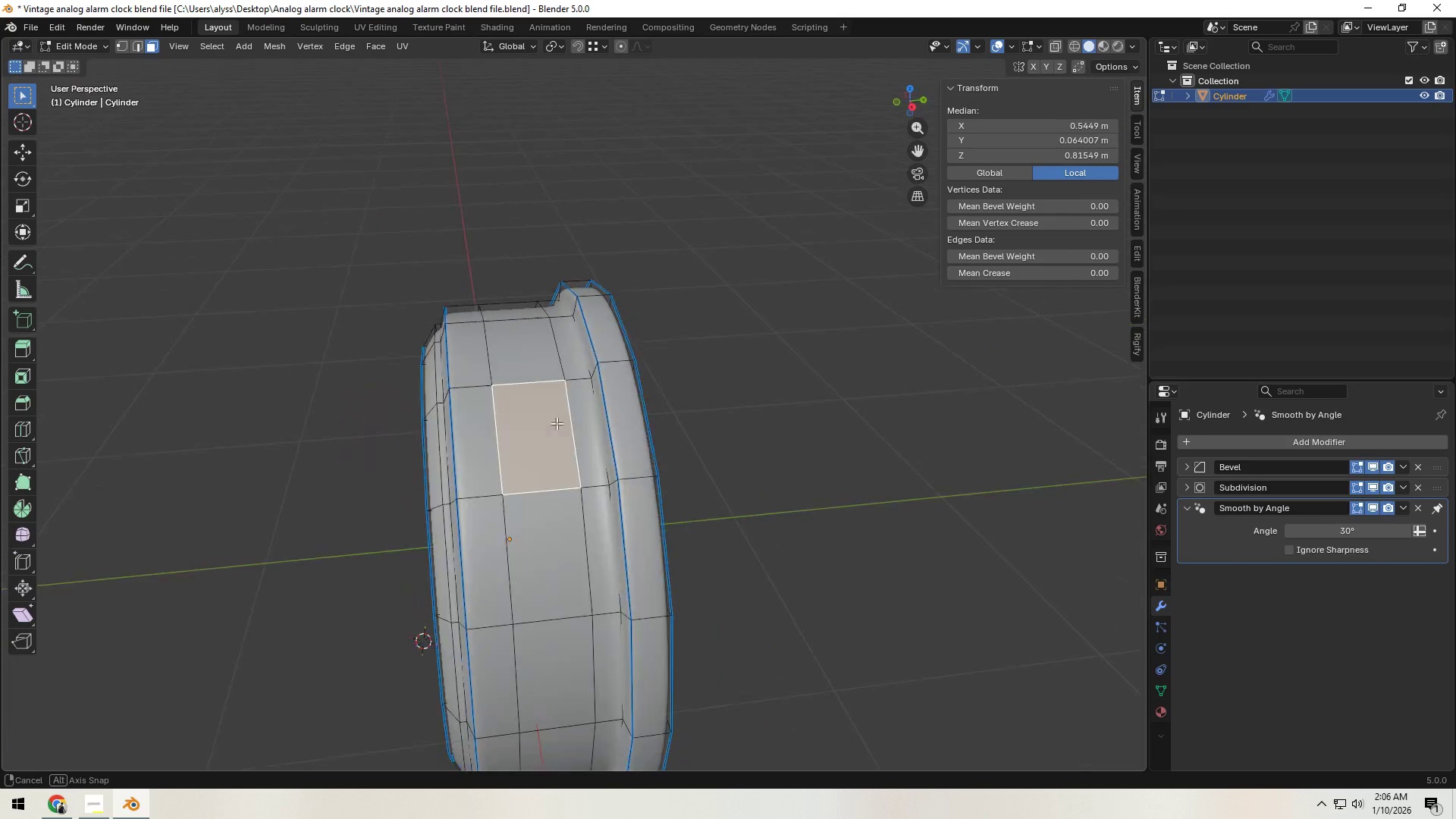 
scroll: coordinate [601, 439], scroll_direction: up, amount: 3.0
 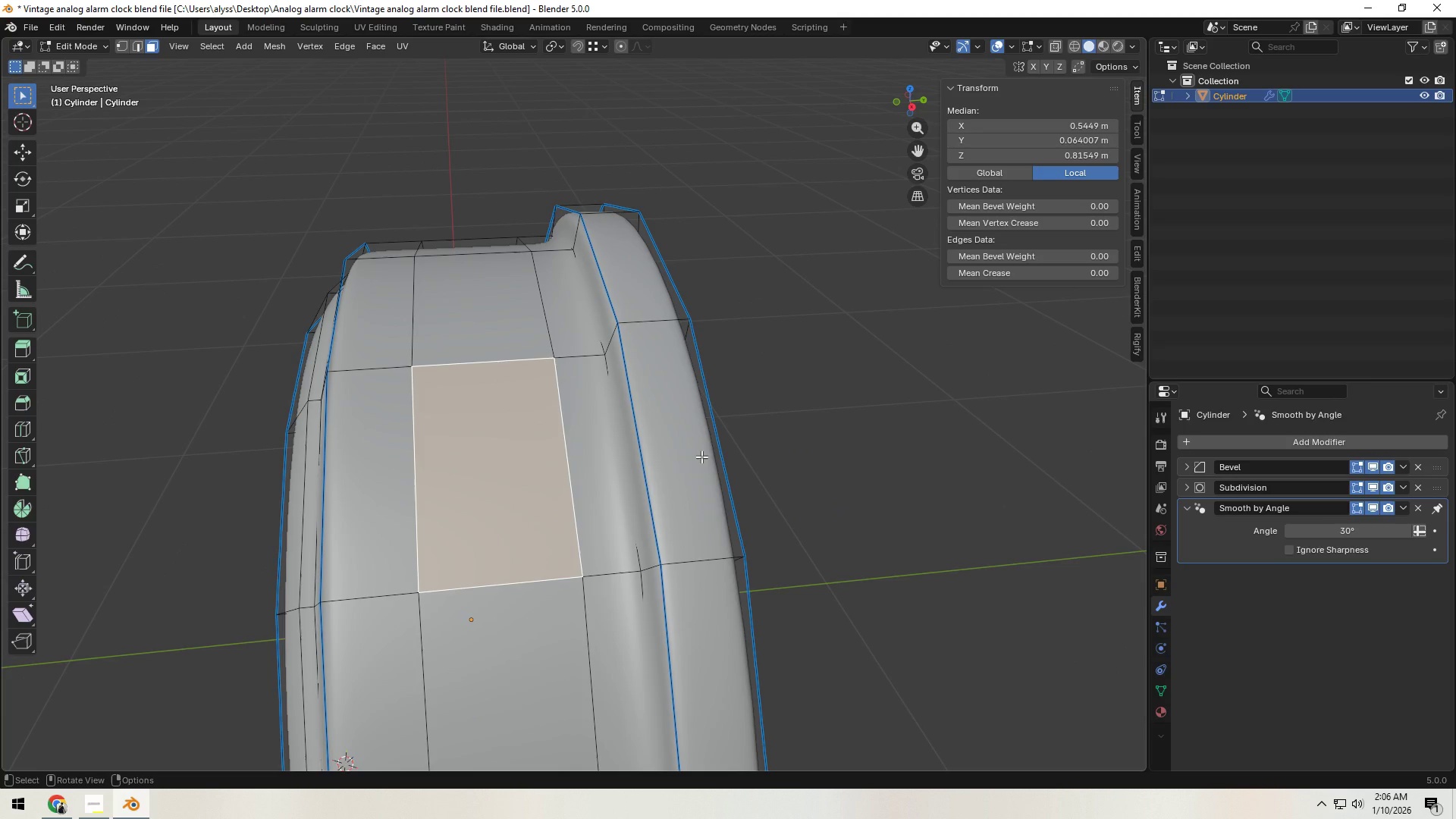 
key(I)
 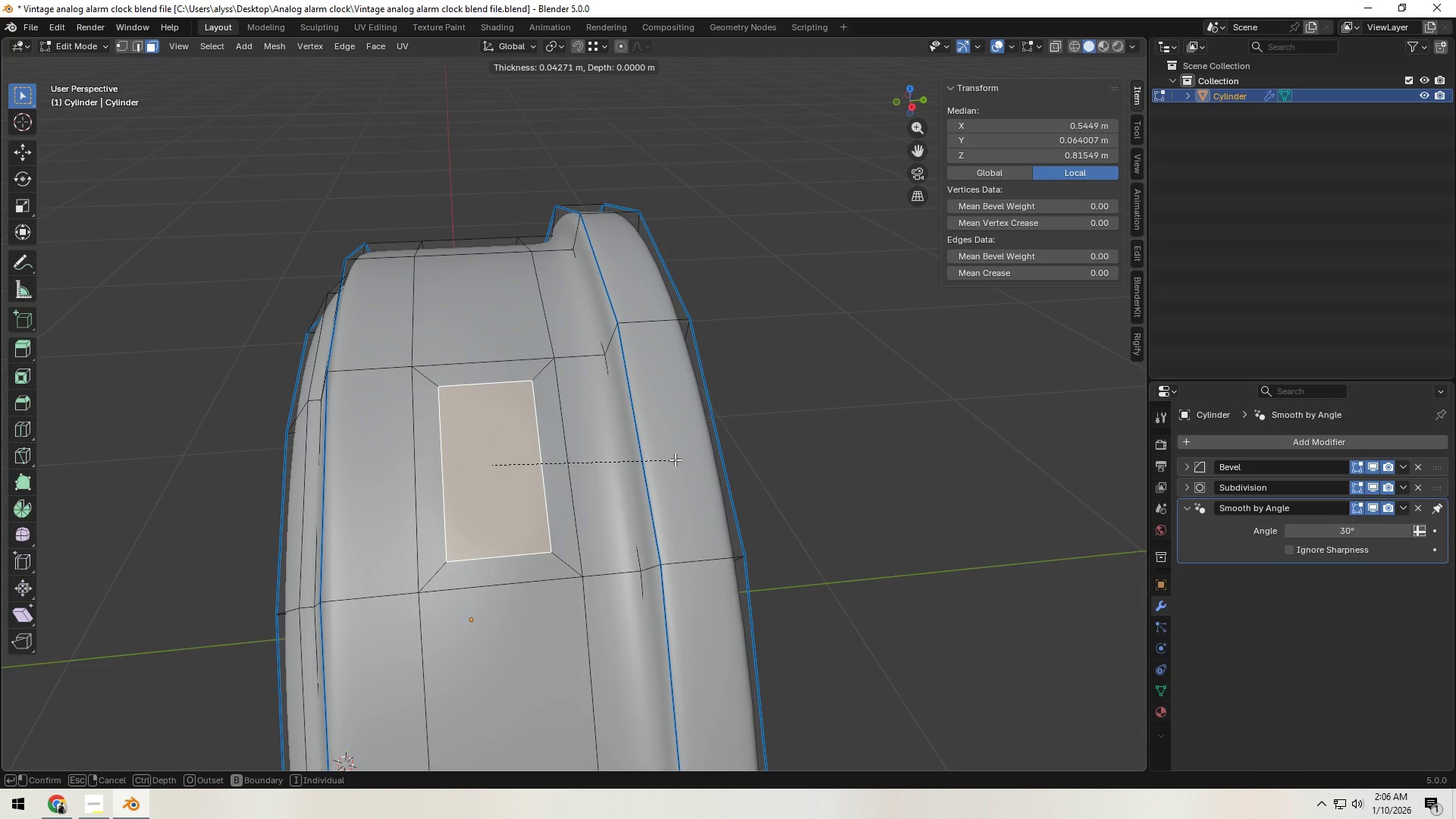 
left_click([675, 460])
 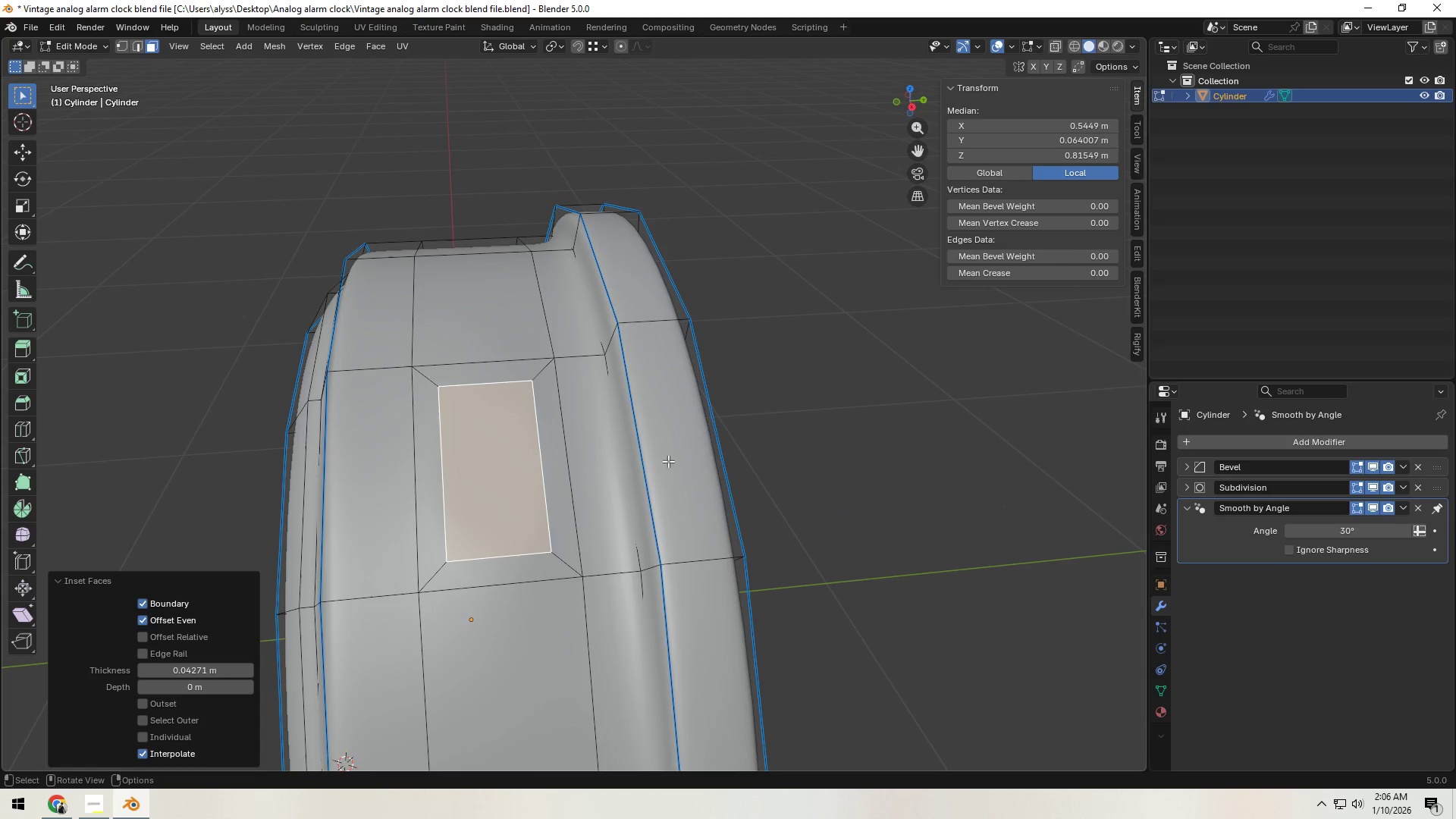 
key(Tab)
 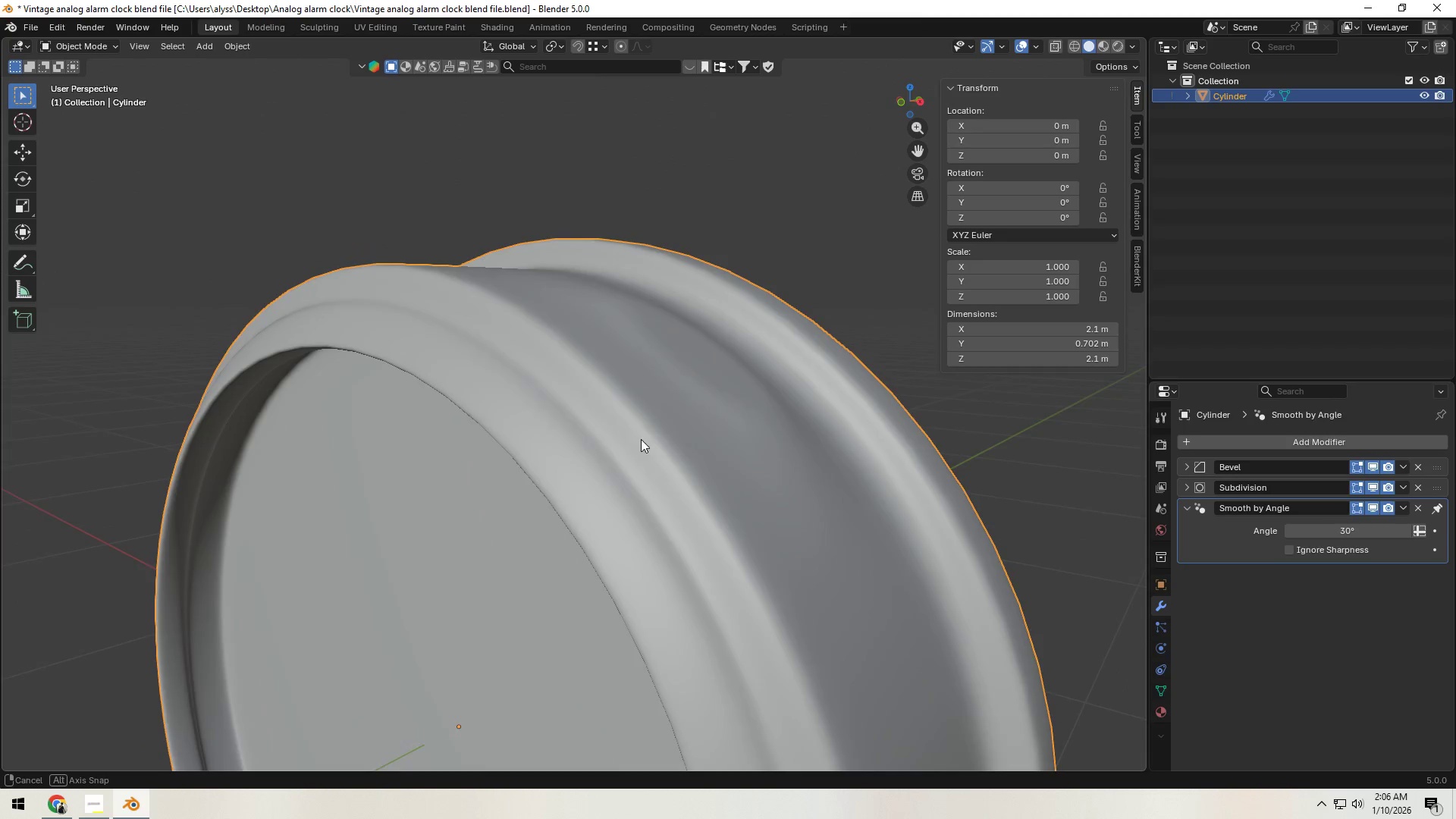 
key(Tab)
 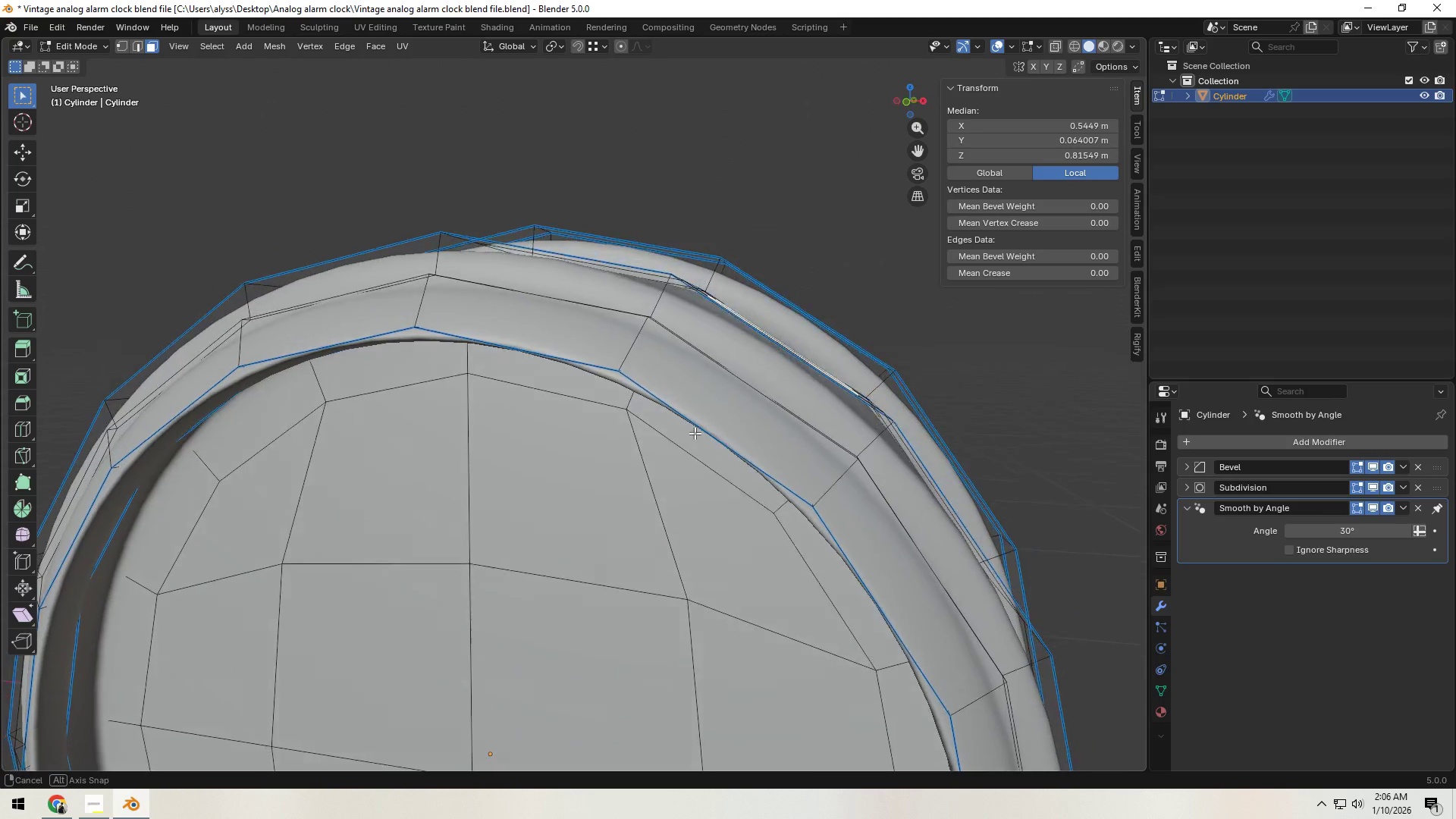 
hold_key(key=Backquote, duration=0.34)
 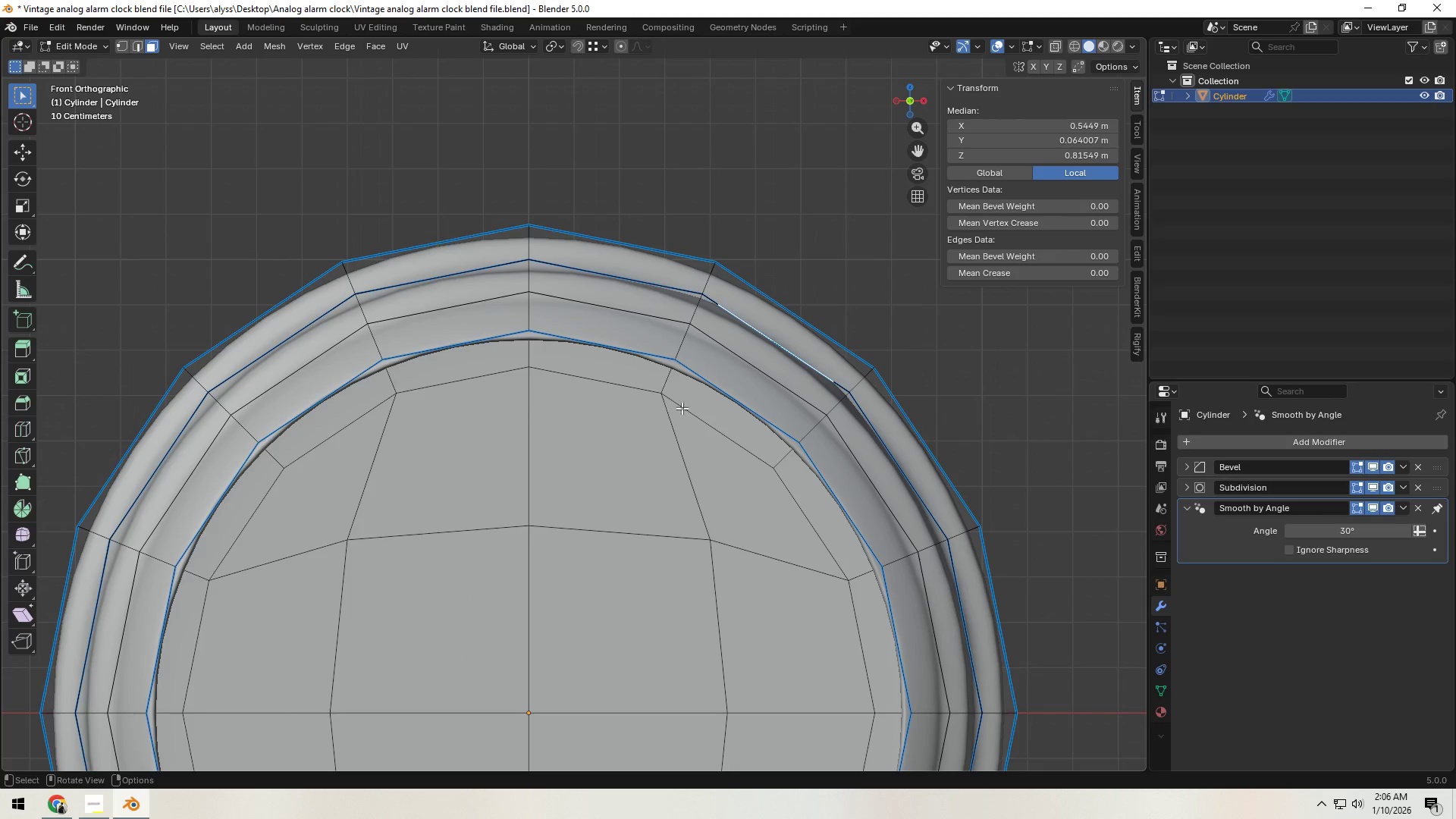 
hold_key(key=ShiftLeft, duration=0.39)
 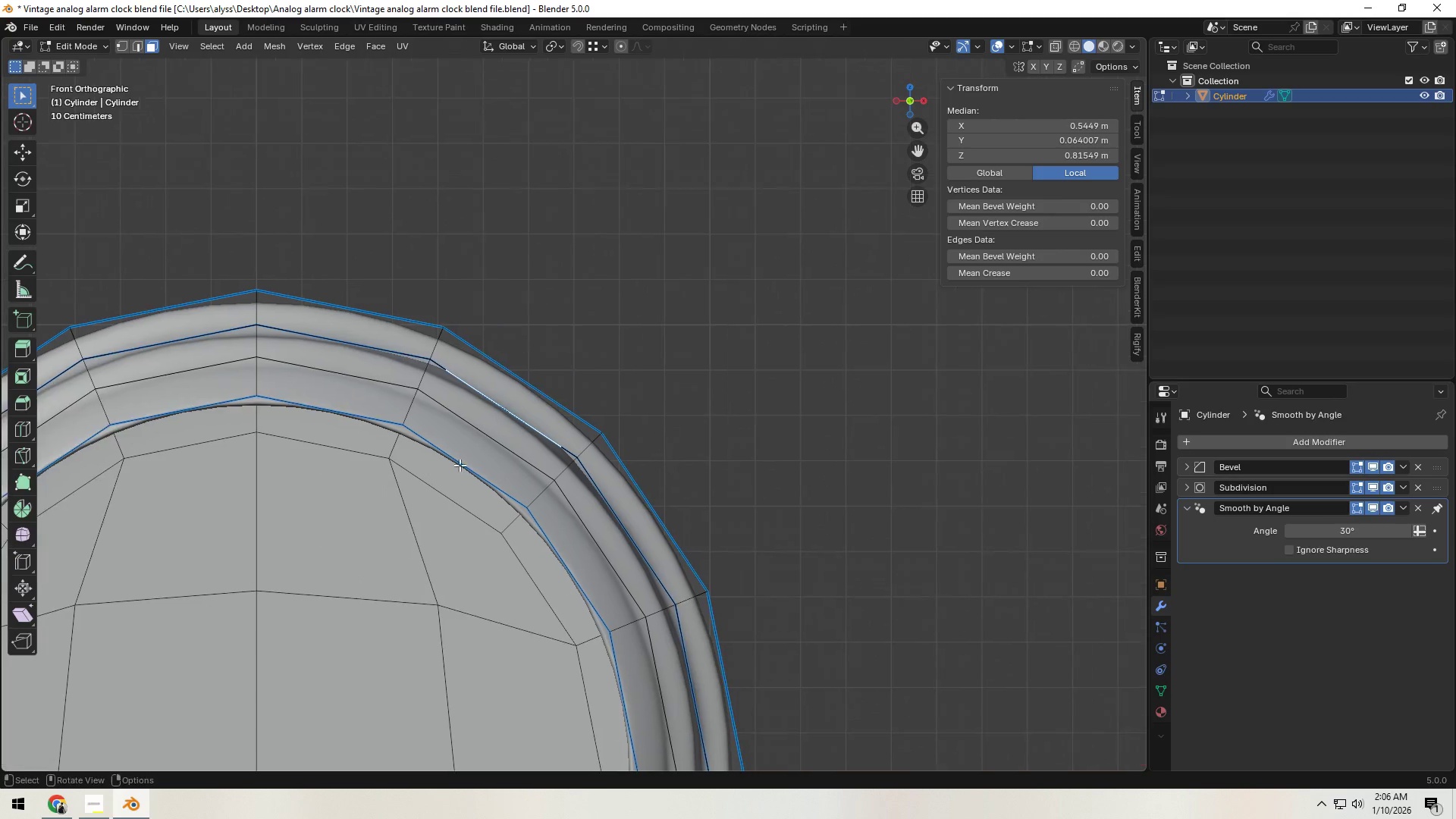 
scroll: coordinate [481, 462], scroll_direction: up, amount: 5.0
 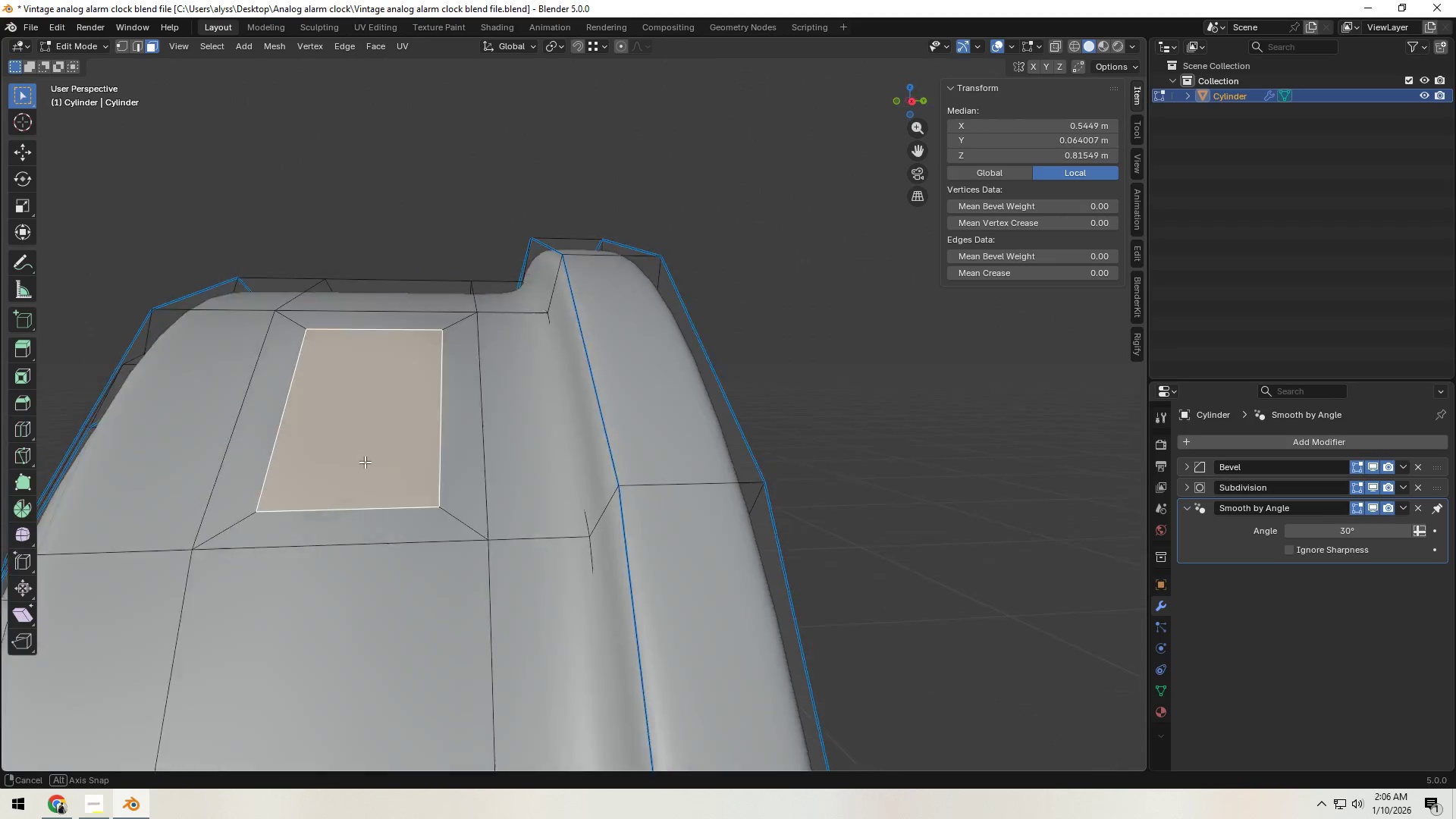 
hold_key(key=ShiftLeft, duration=0.67)
 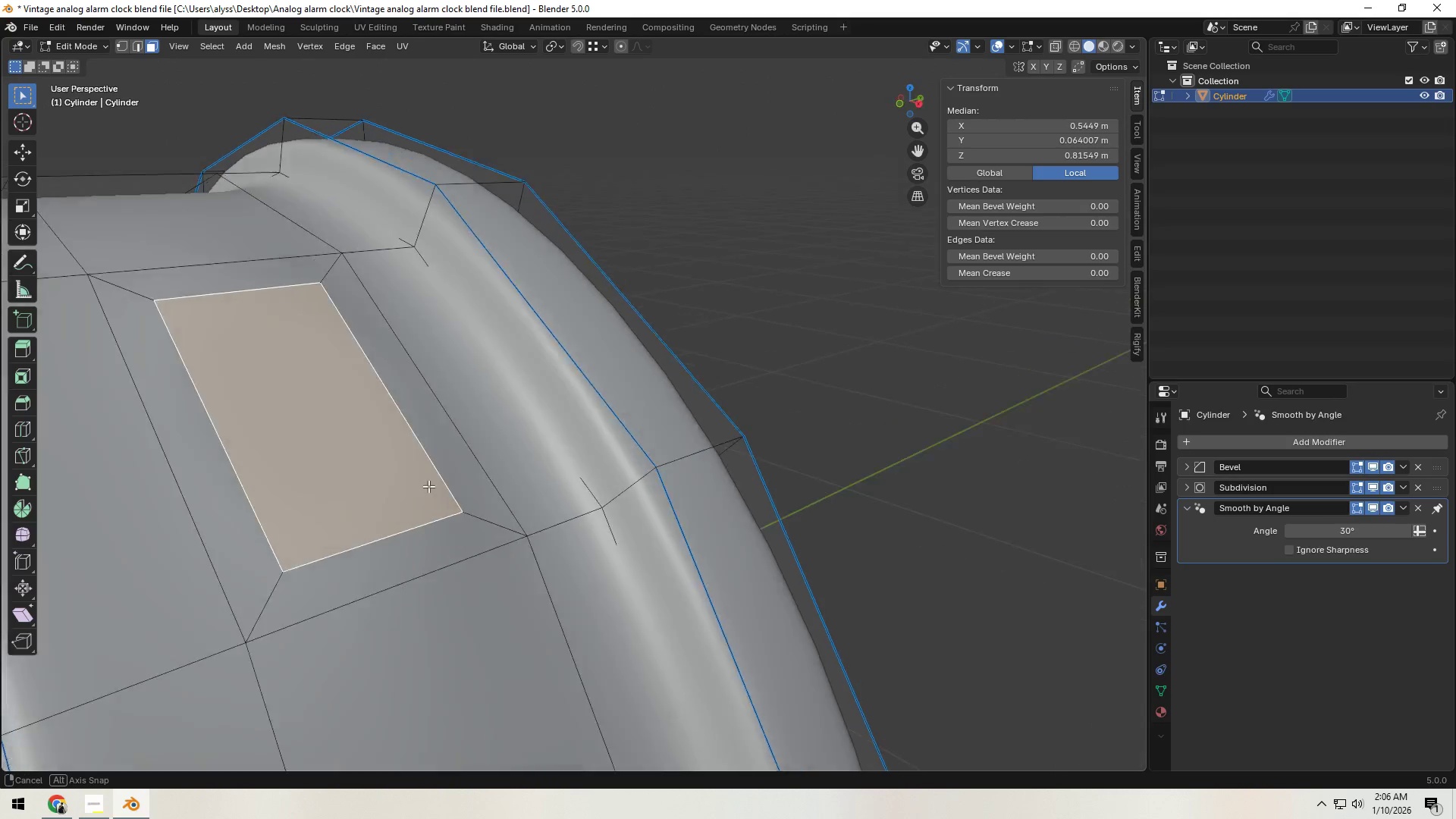 
scroll: coordinate [378, 494], scroll_direction: down, amount: 3.0
 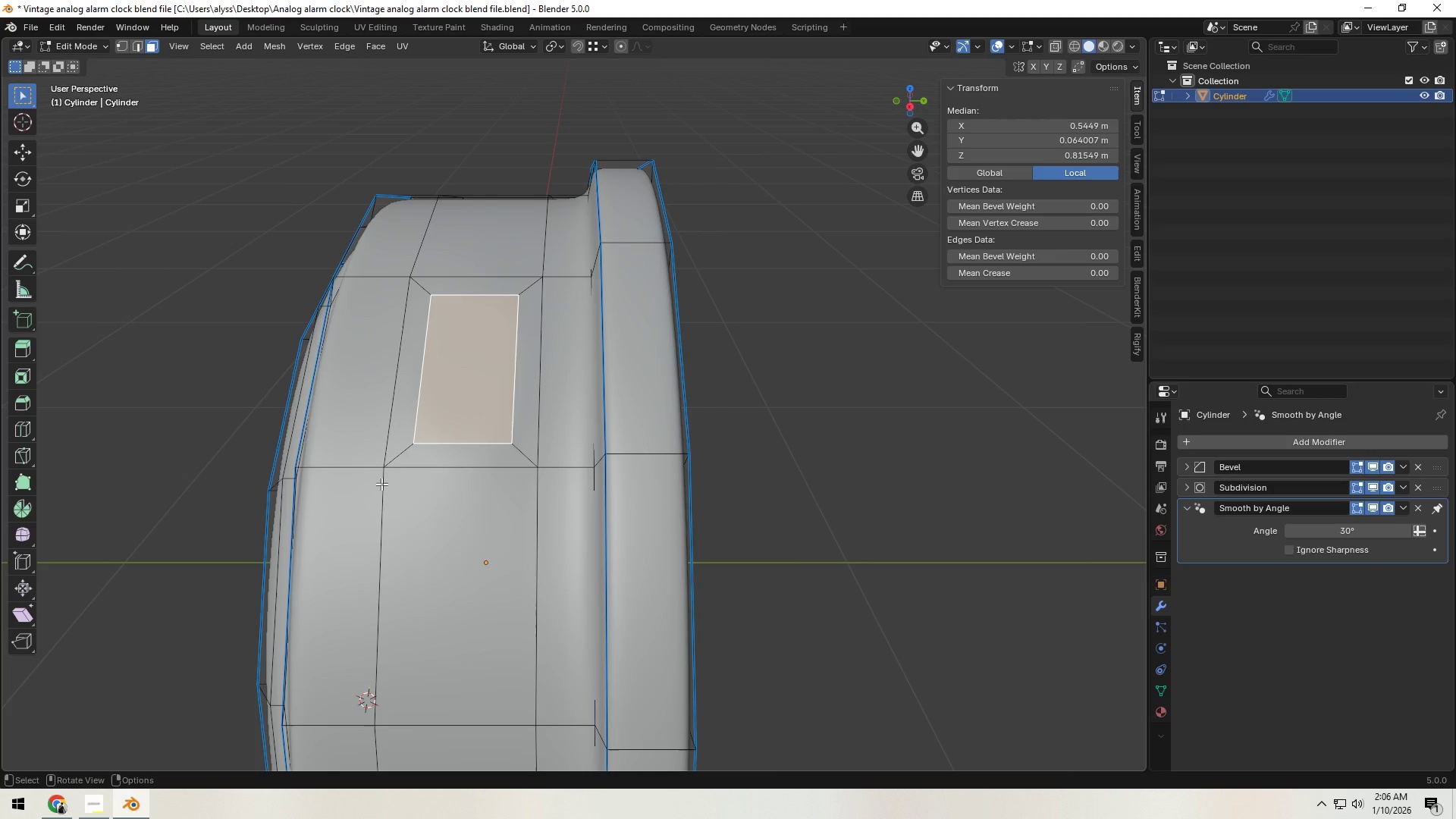 
key(Control+Z)
 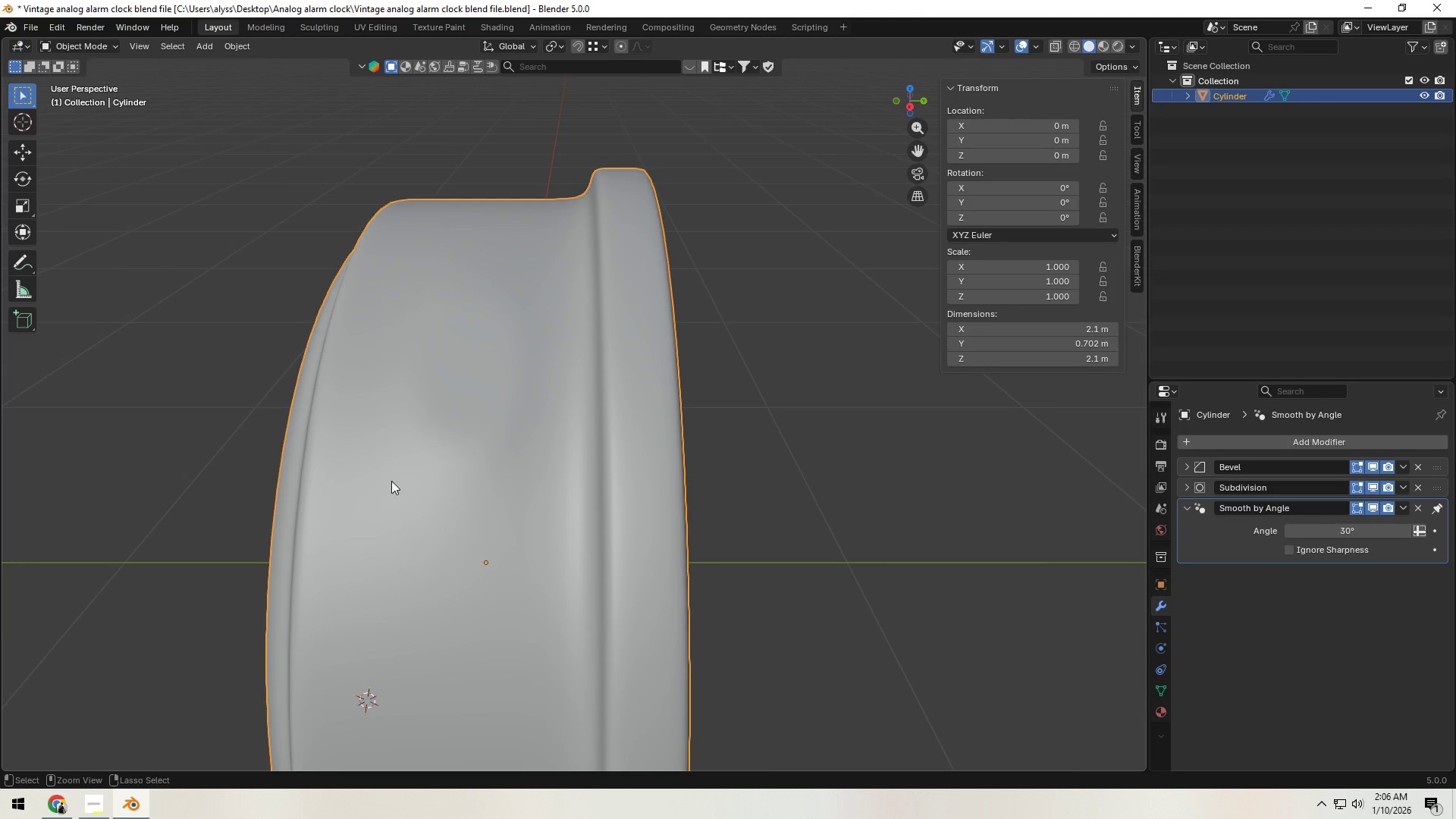 
key(Control+Z)
 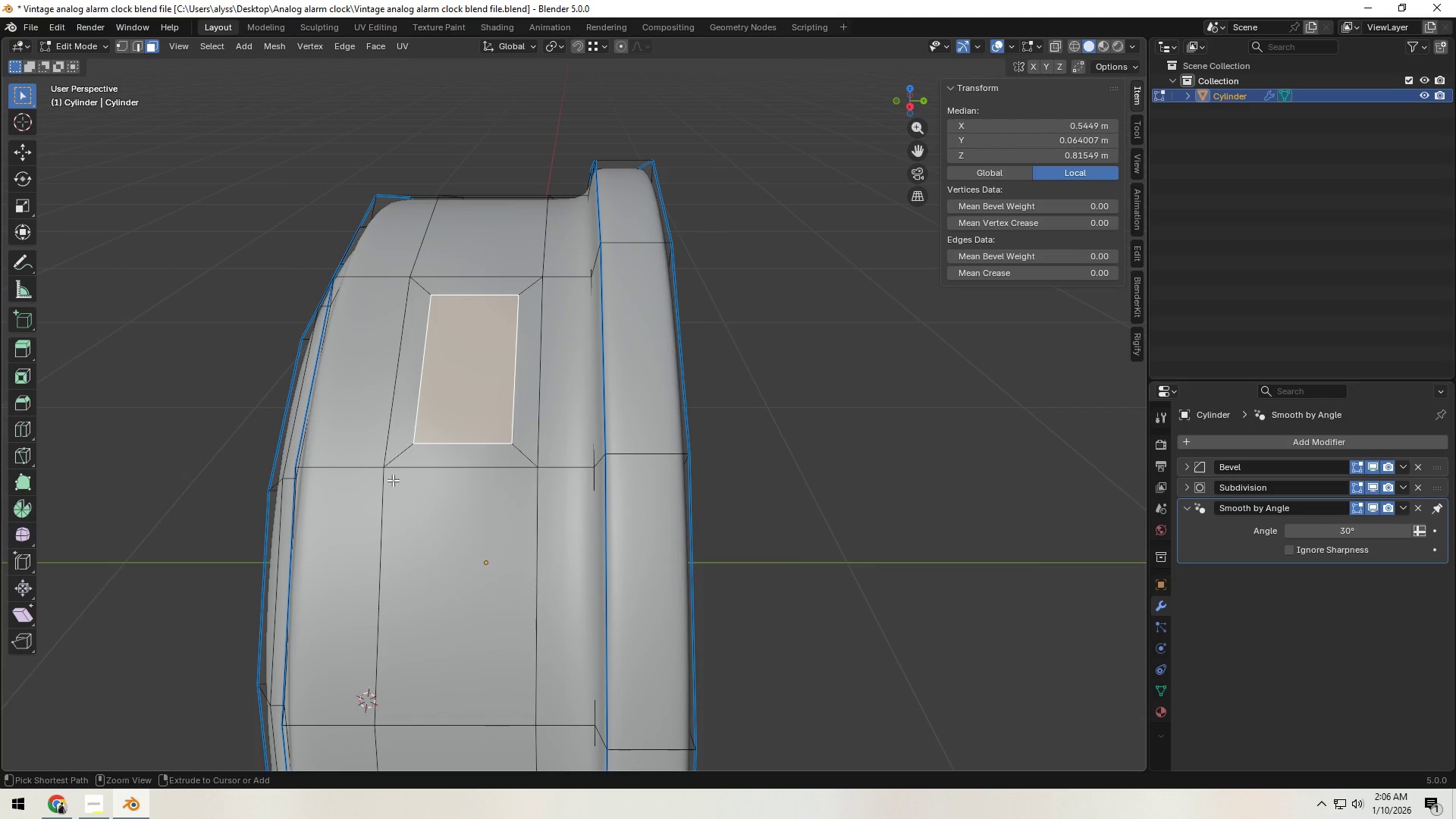 
key(Control+Z)
 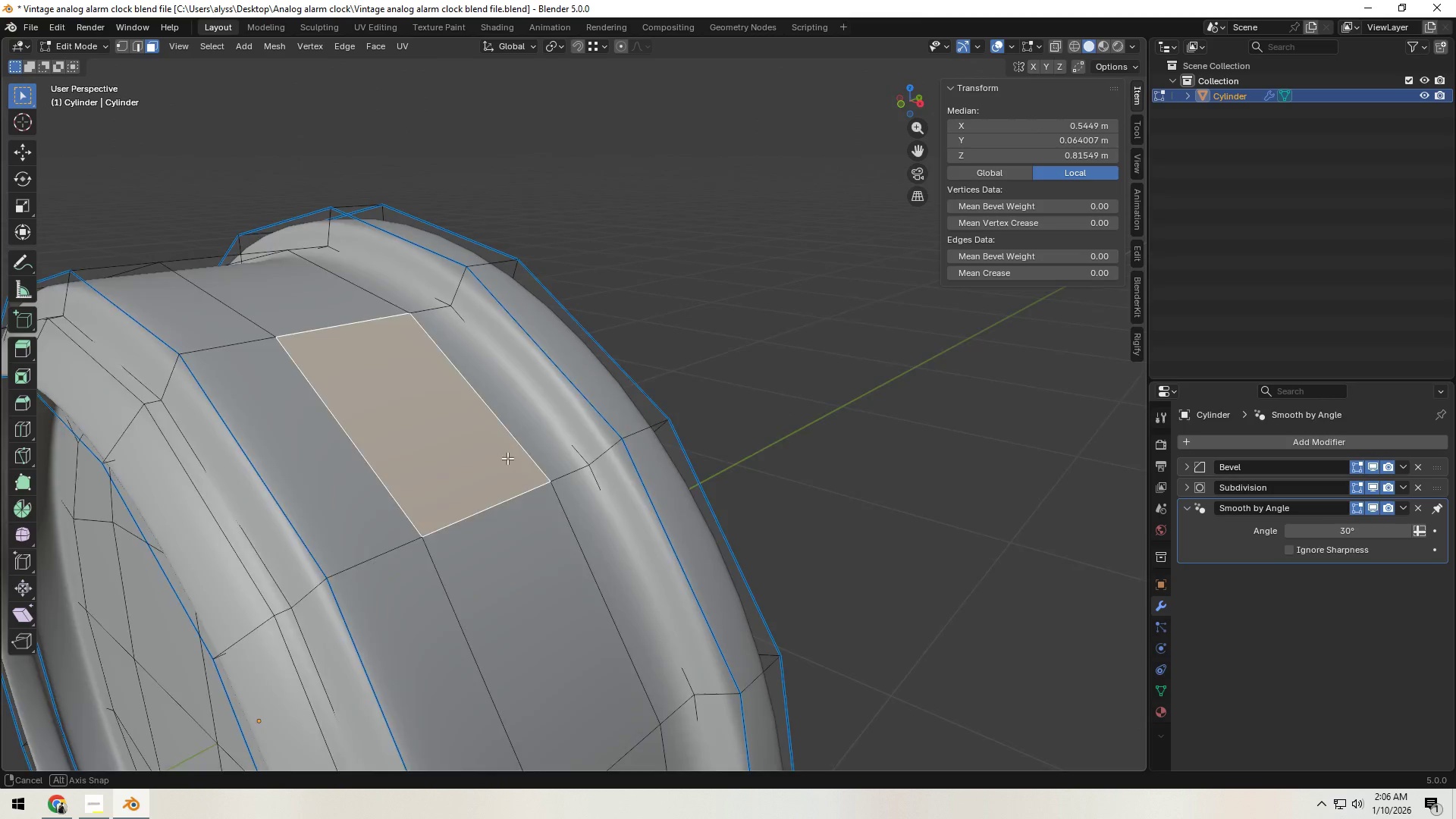 
key(Control+ControlLeft)
 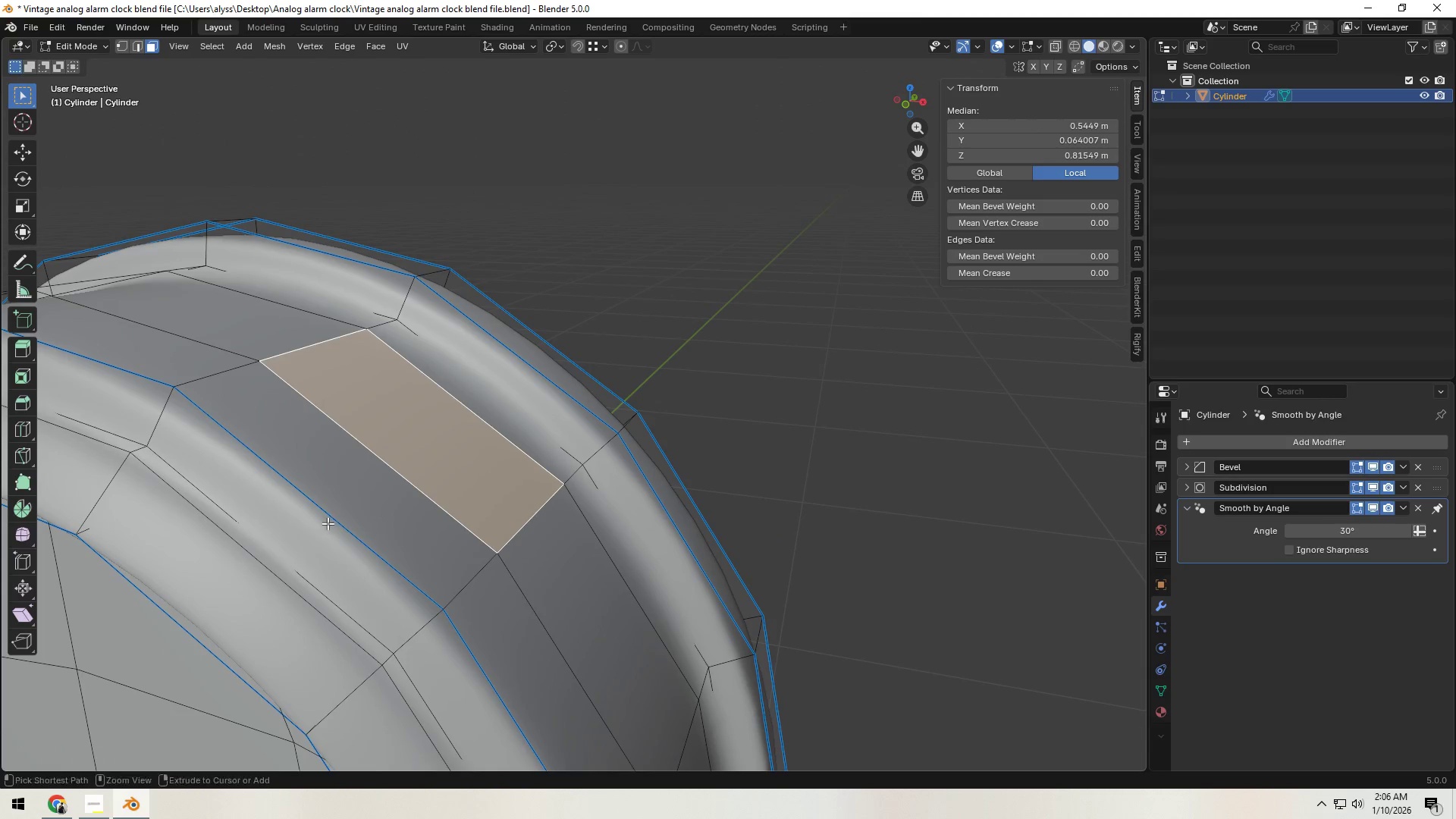 
key(Control+R)
 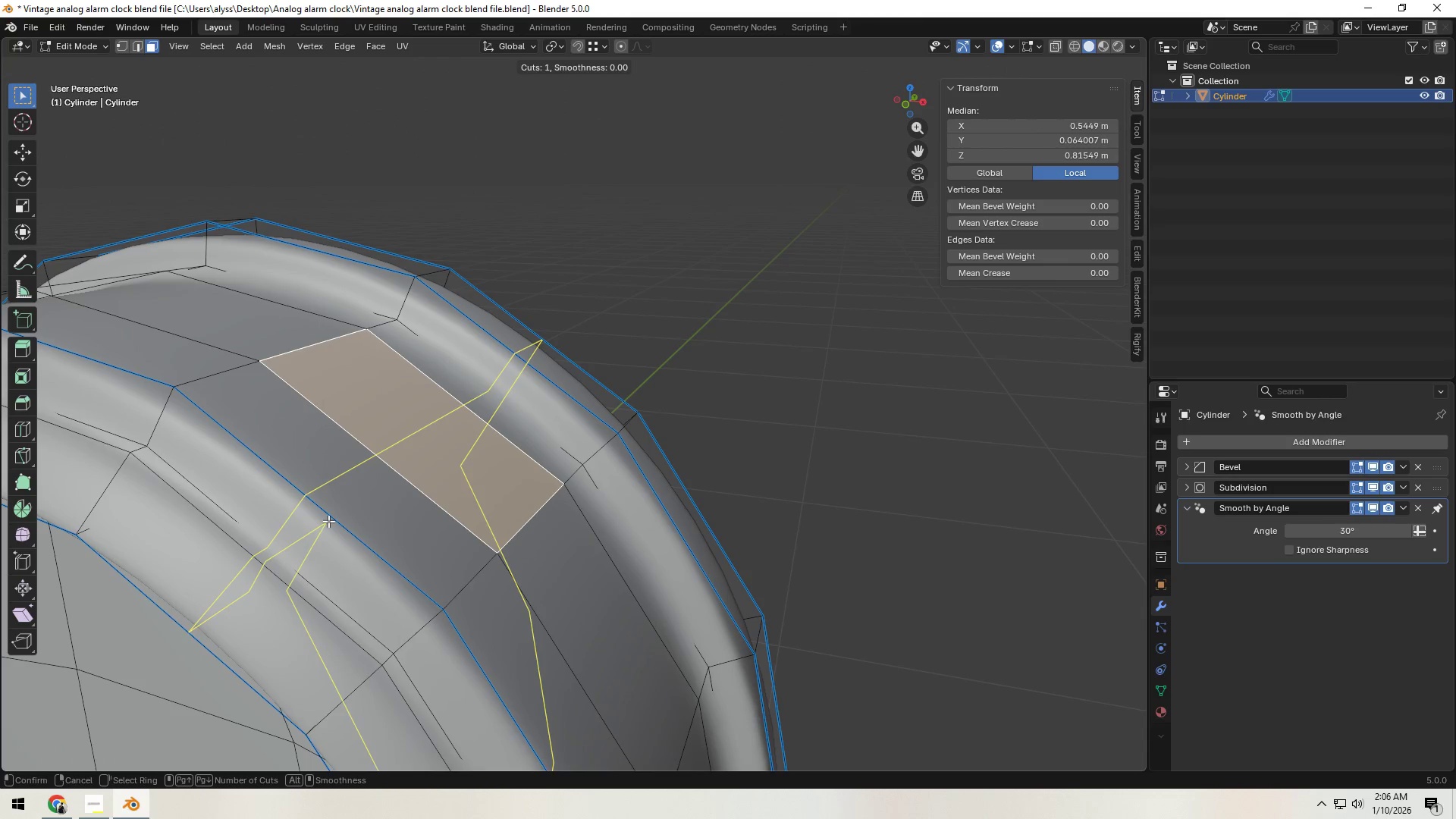 
left_click([328, 521])
 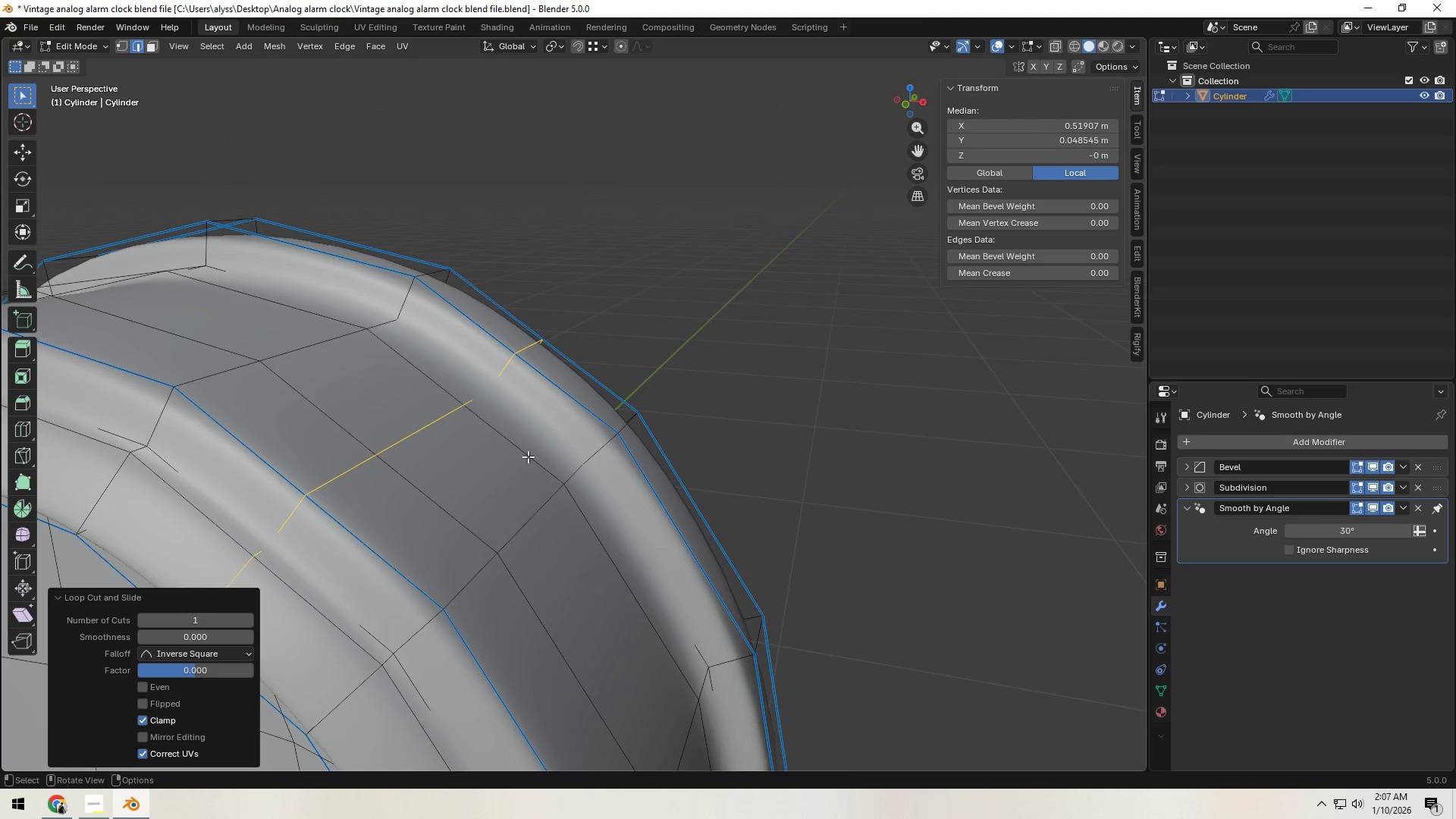 
right_click([328, 521])
 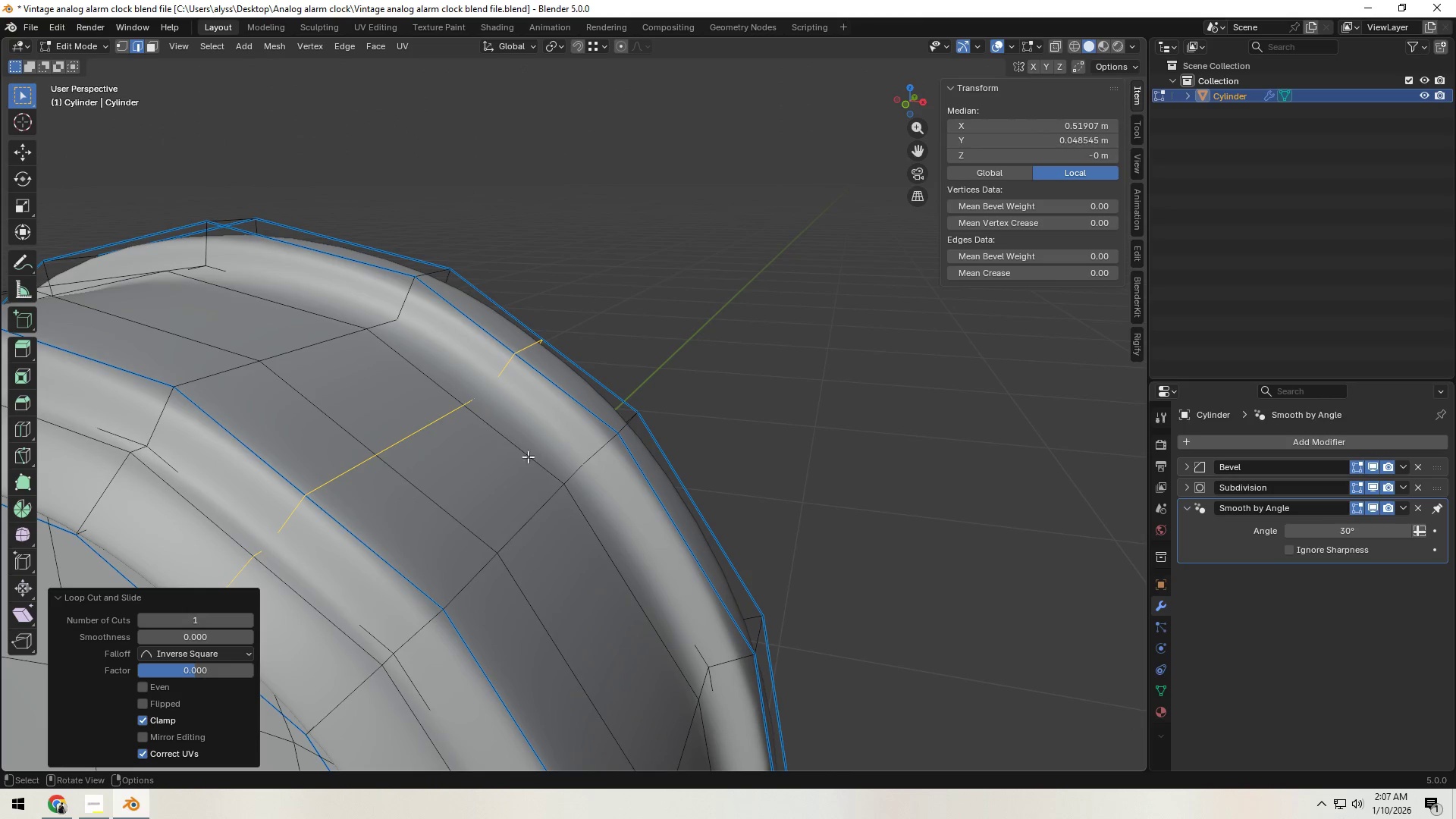 
left_click([721, 363])
 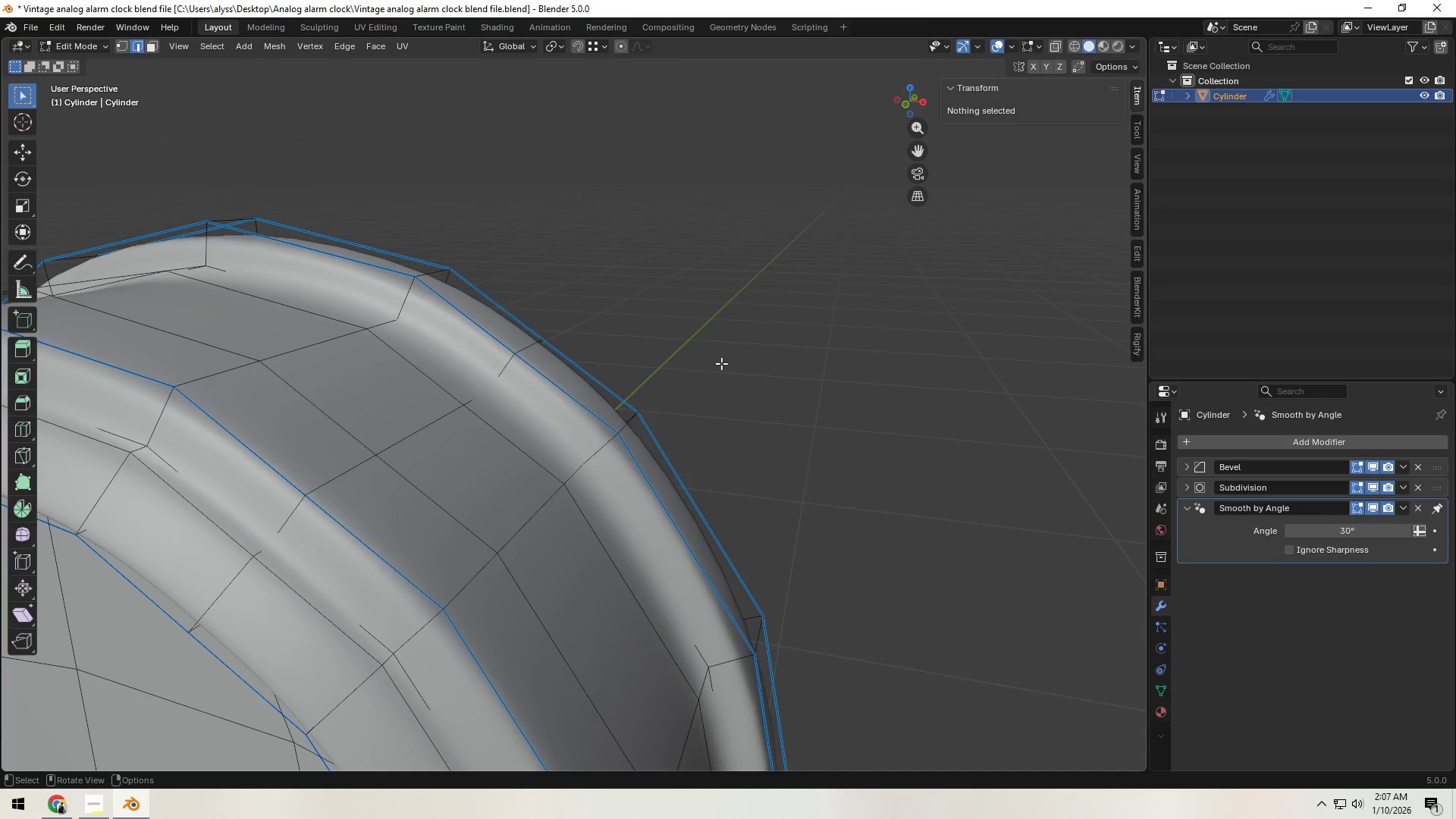 
key(Tab)
 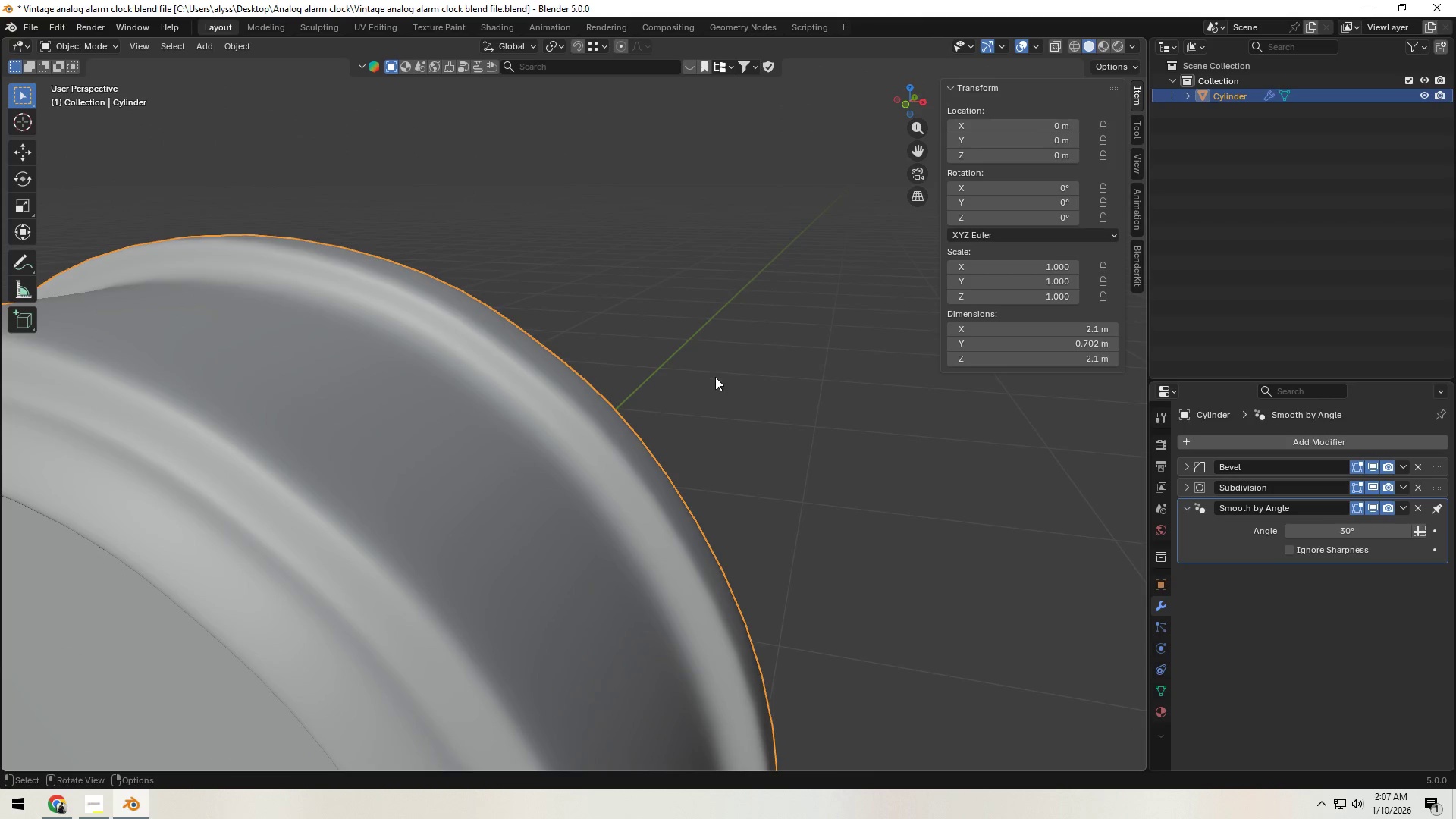 
scroll: coordinate [639, 415], scroll_direction: down, amount: 3.0
 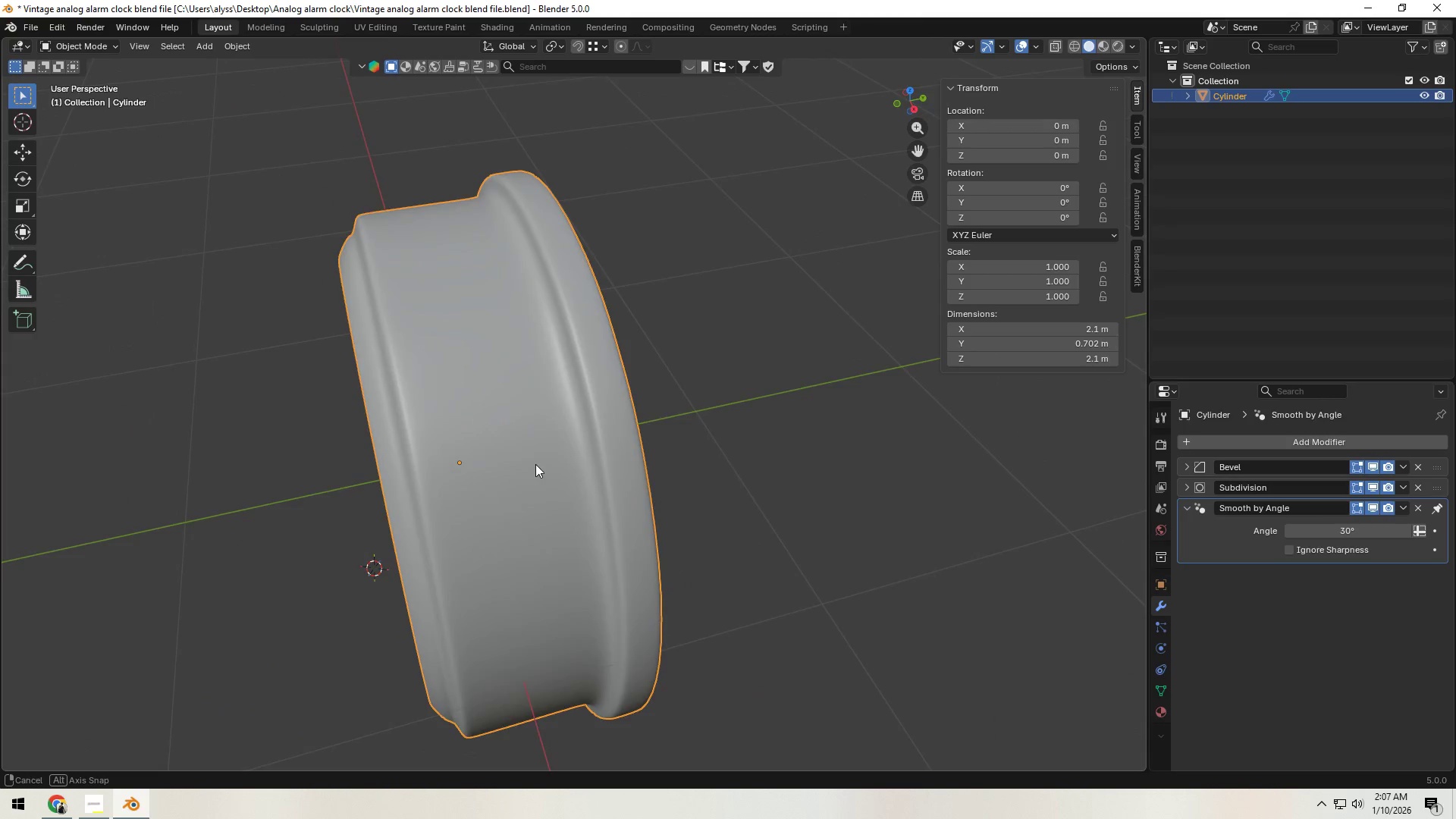 
key(Tab)
 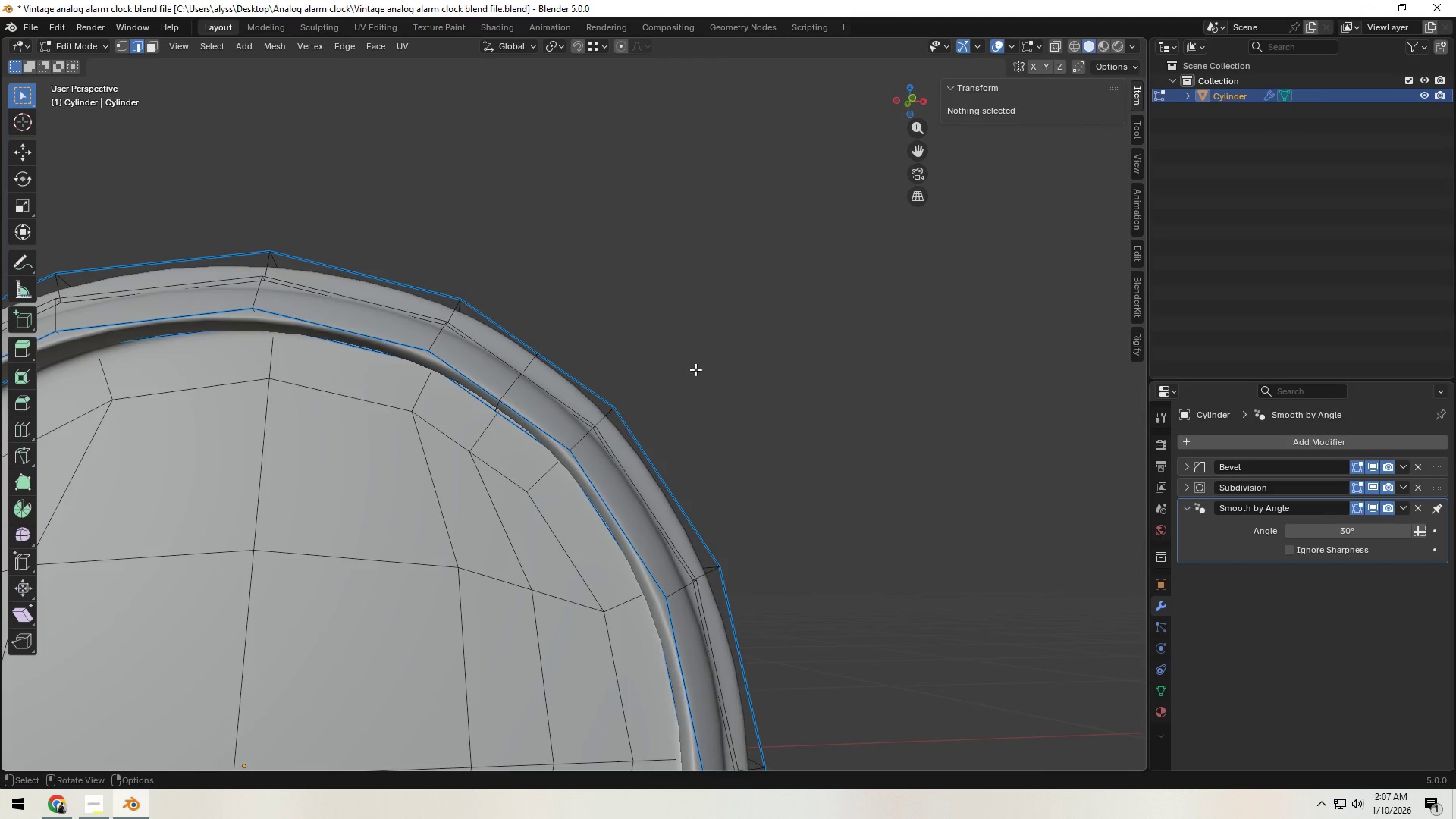 
scroll: coordinate [697, 375], scroll_direction: down, amount: 6.0
 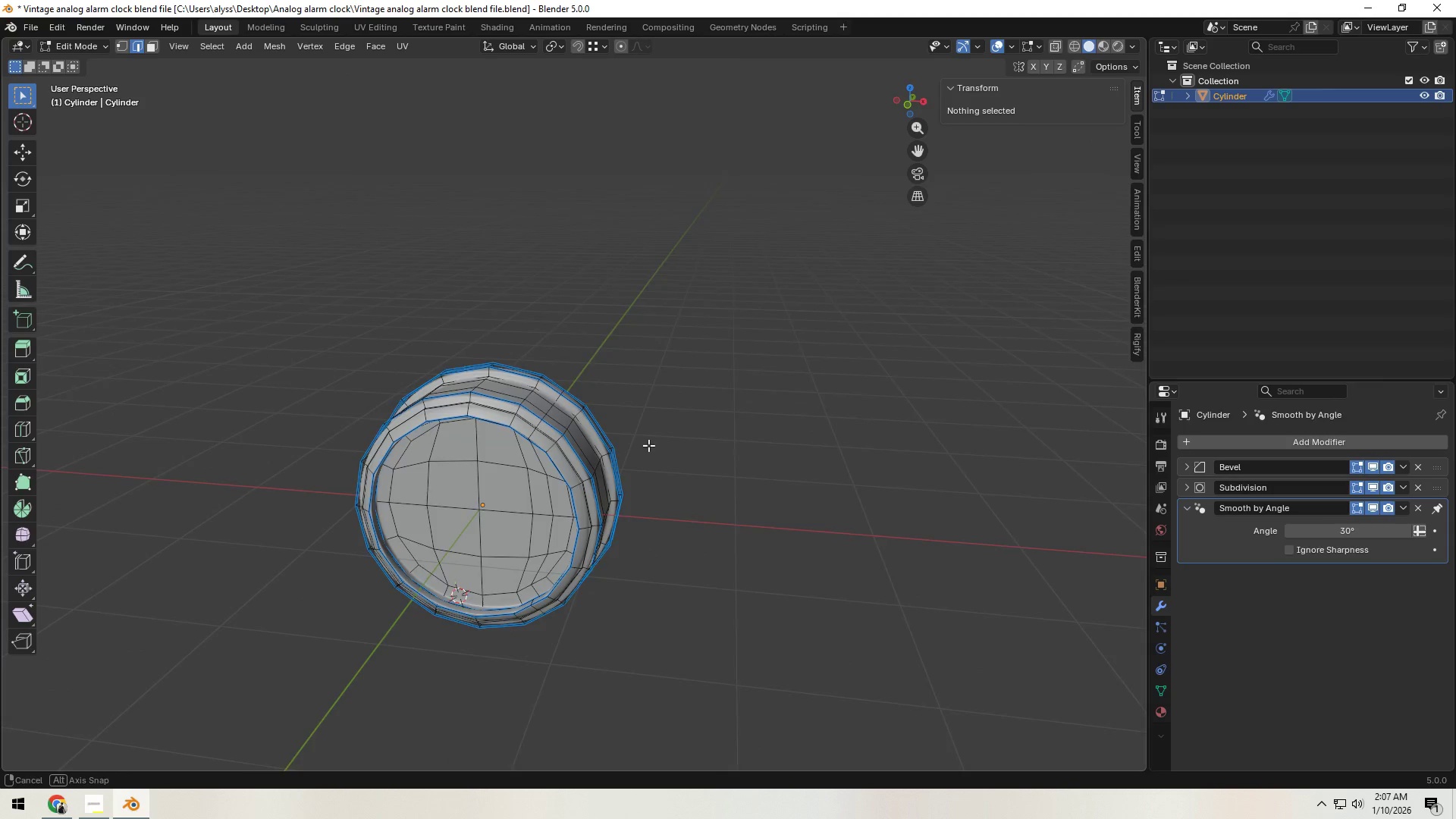 
hold_key(key=ControlLeft, duration=1.5)
 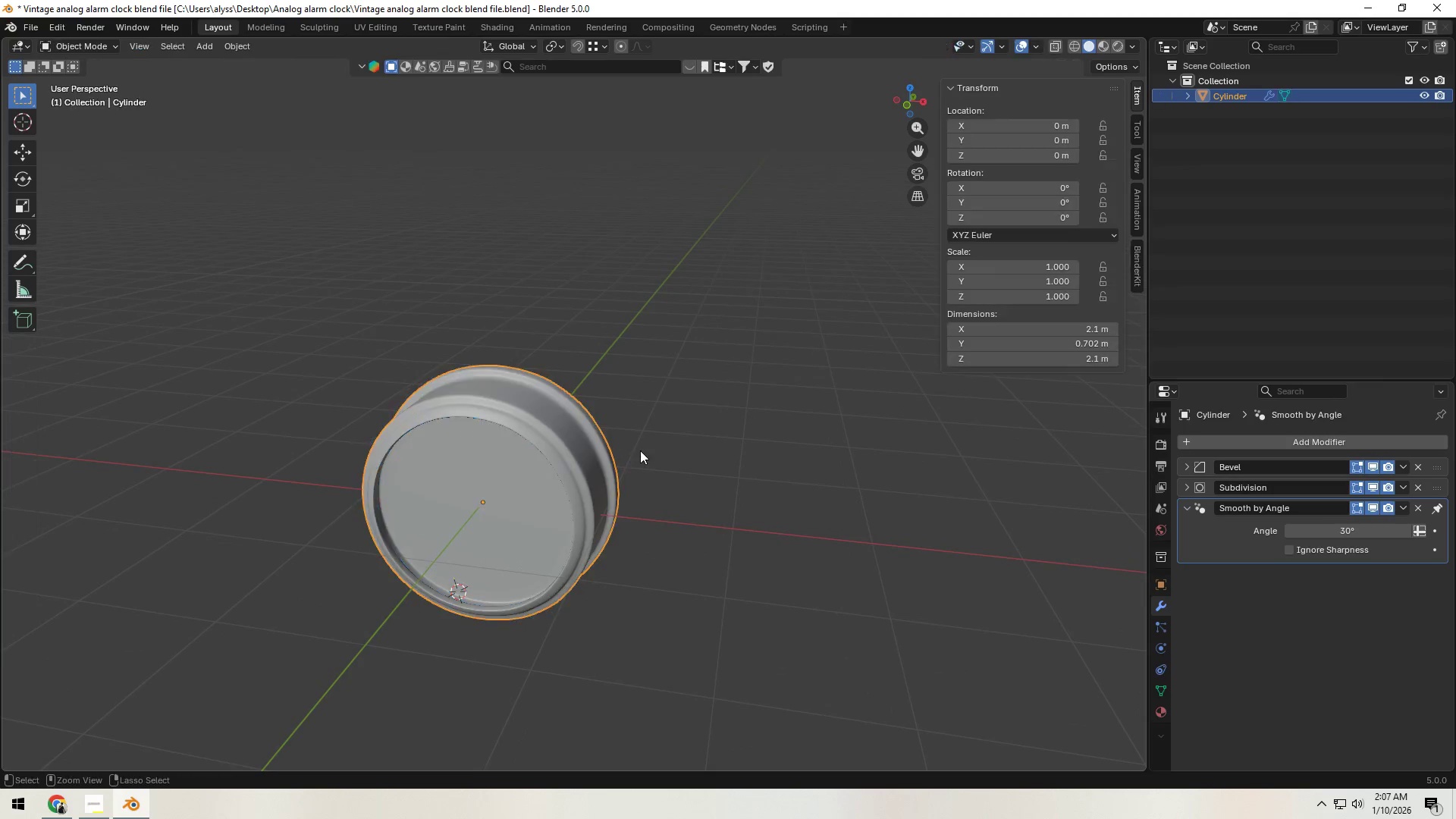 
key(Control+Z)
 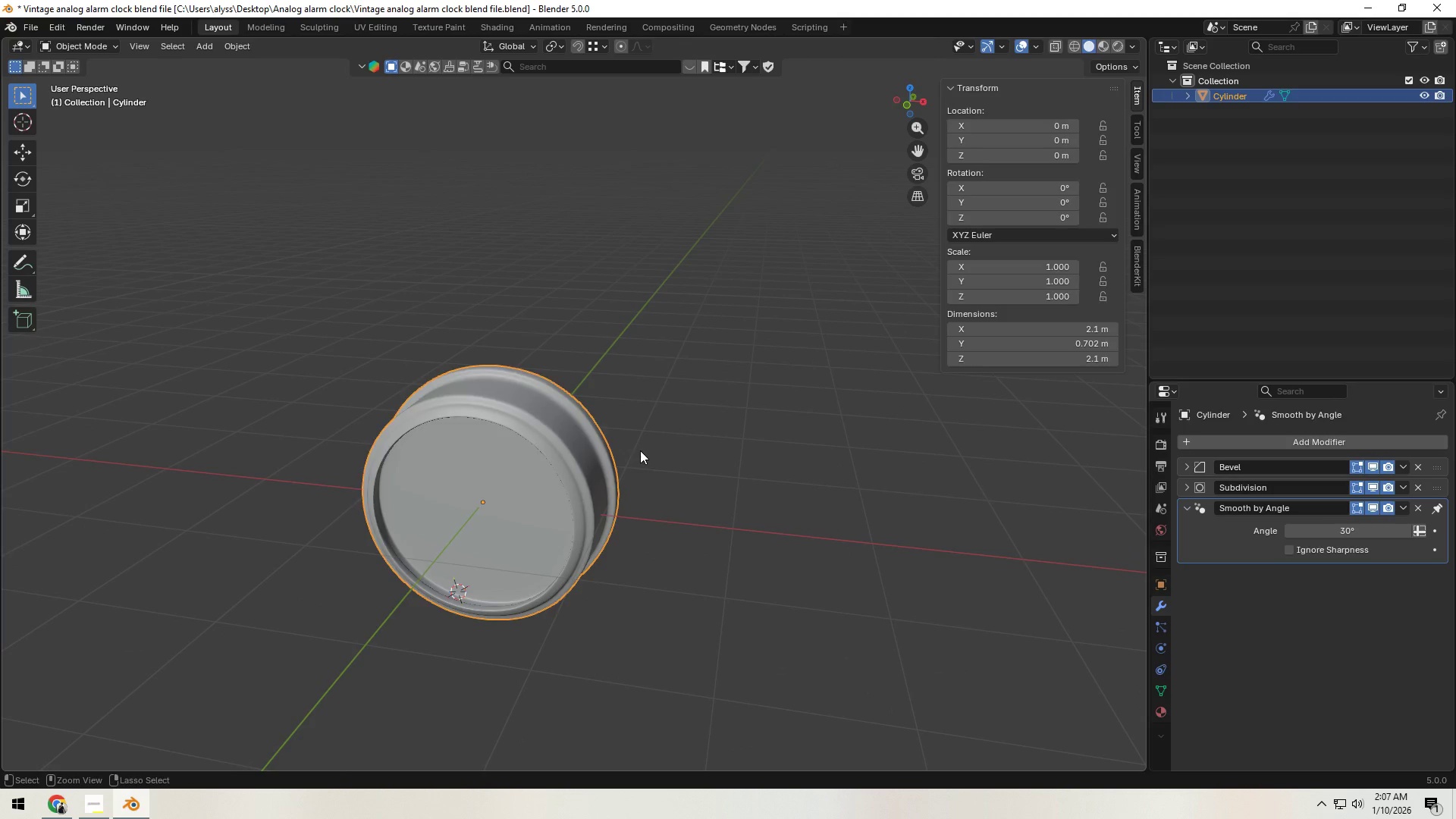 
key(Control+Z)
 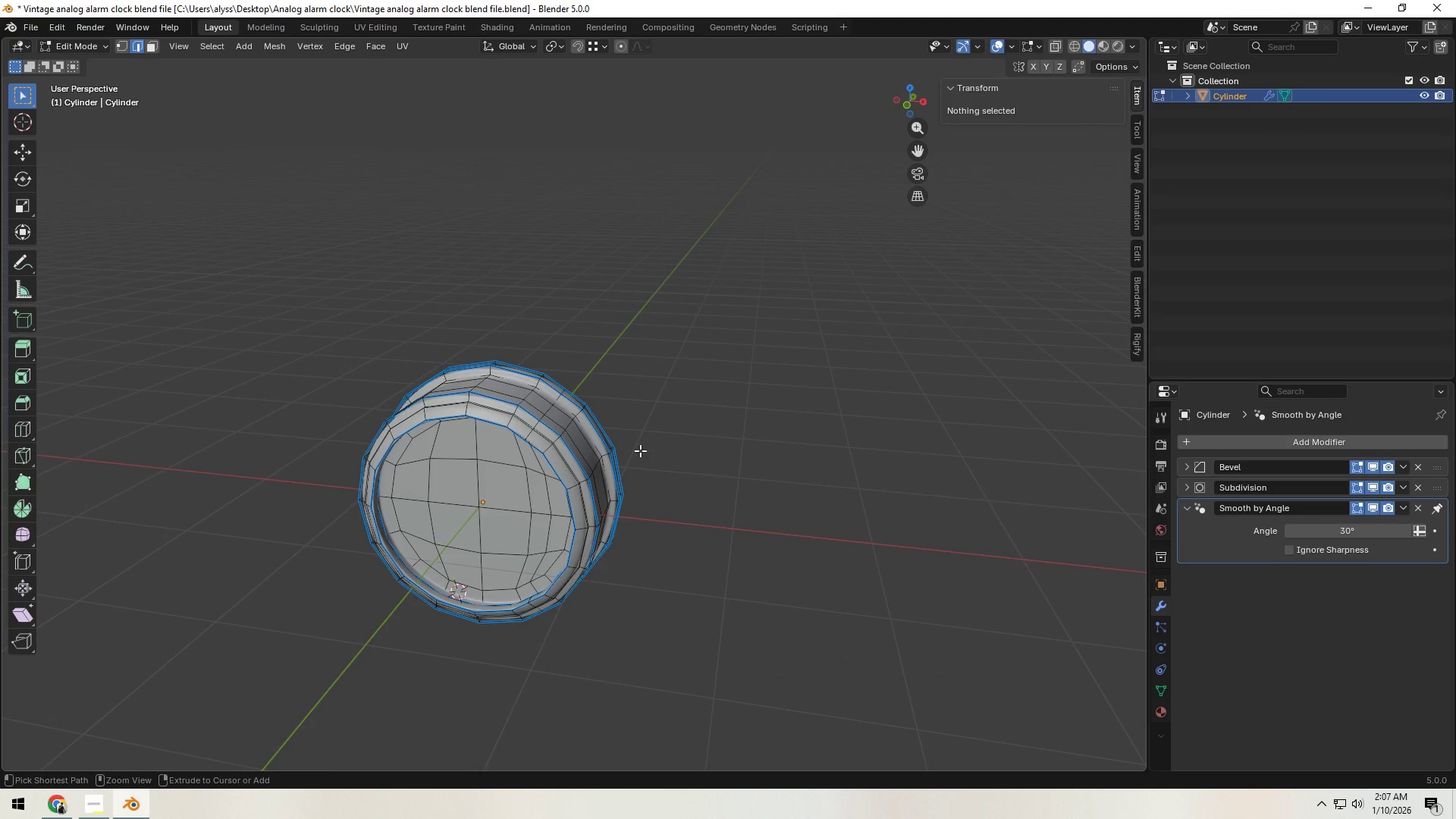 
key(Control+Z)
 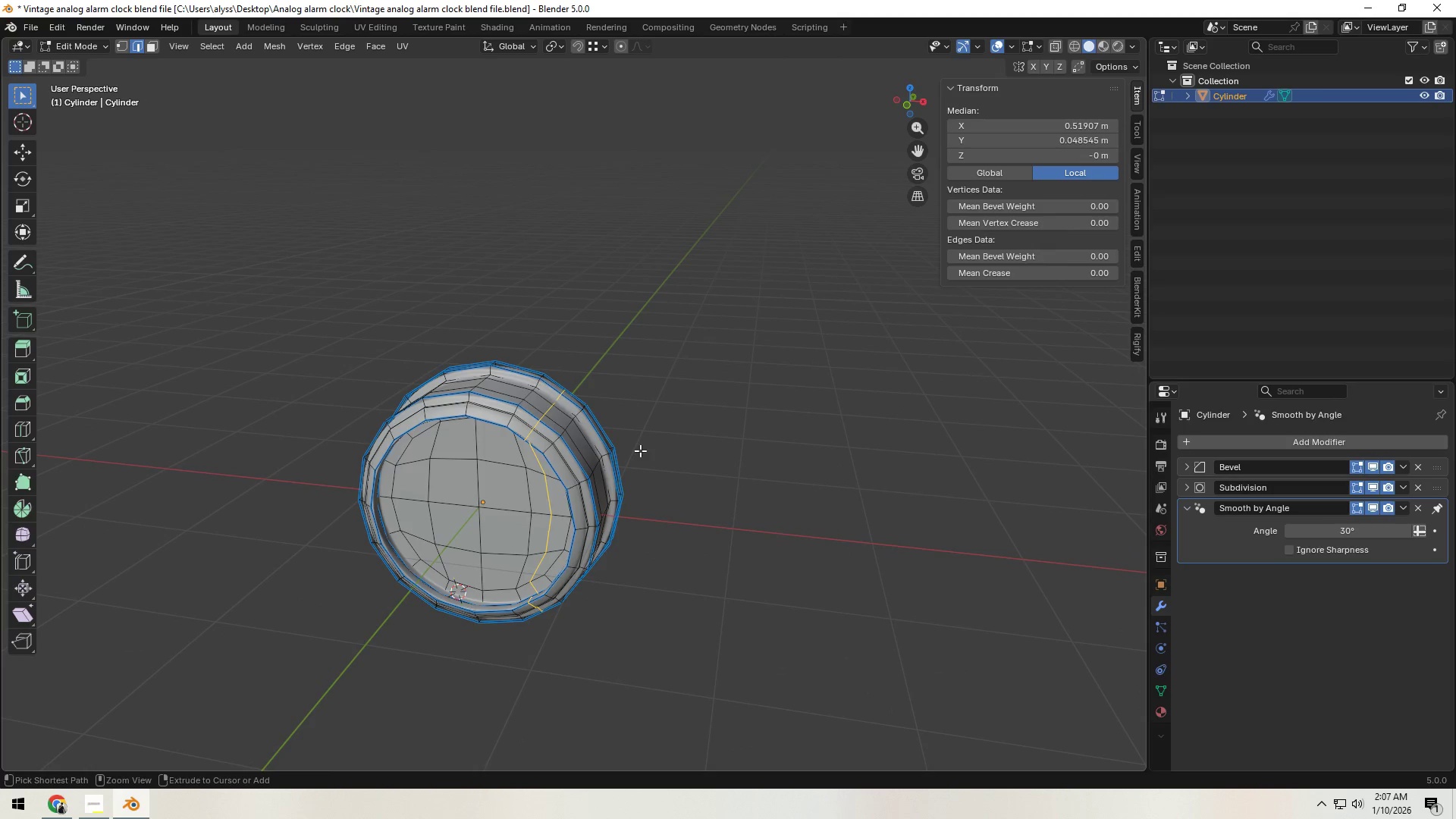 
key(Control+Z)
 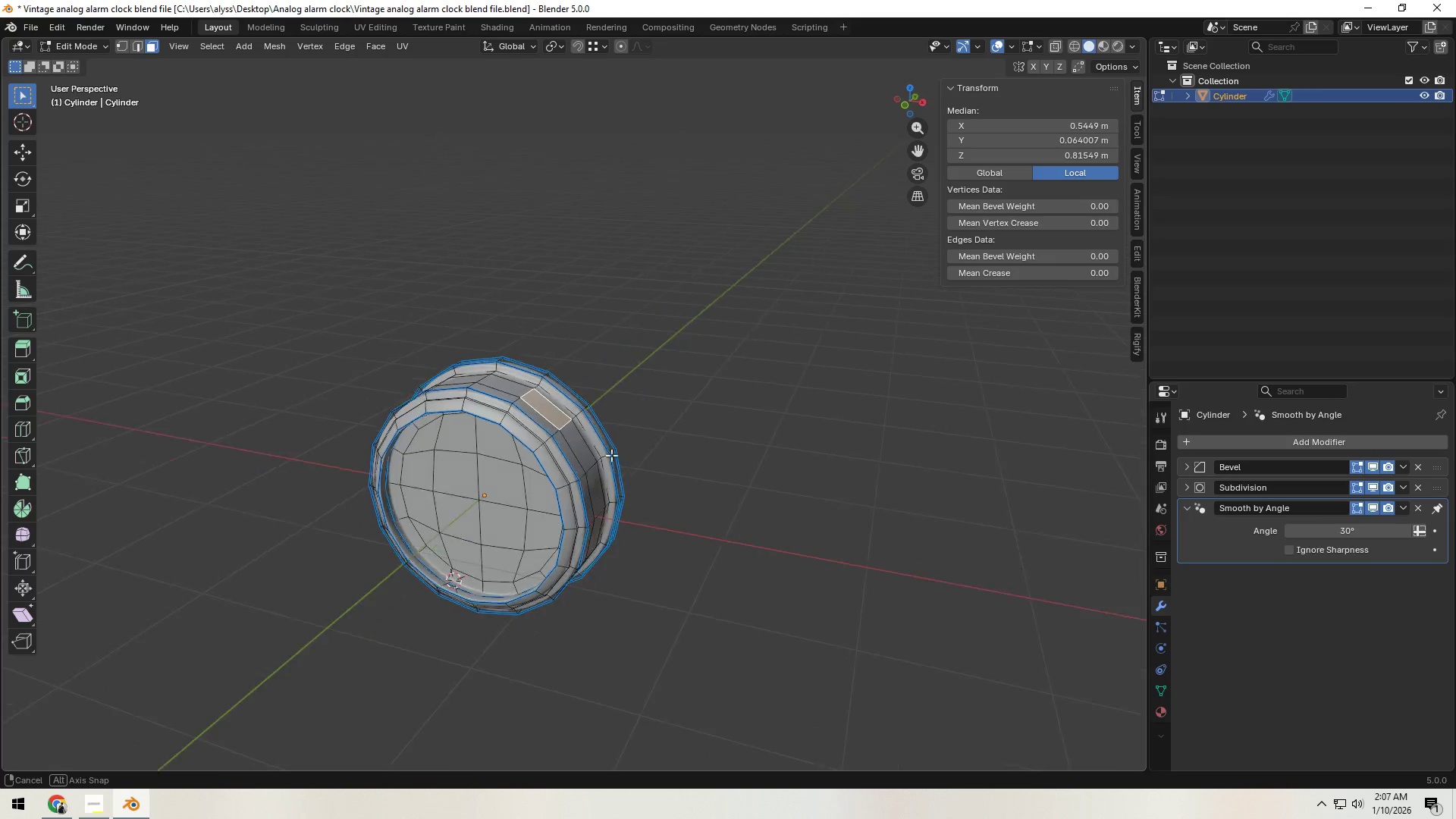 
key(Tab)
 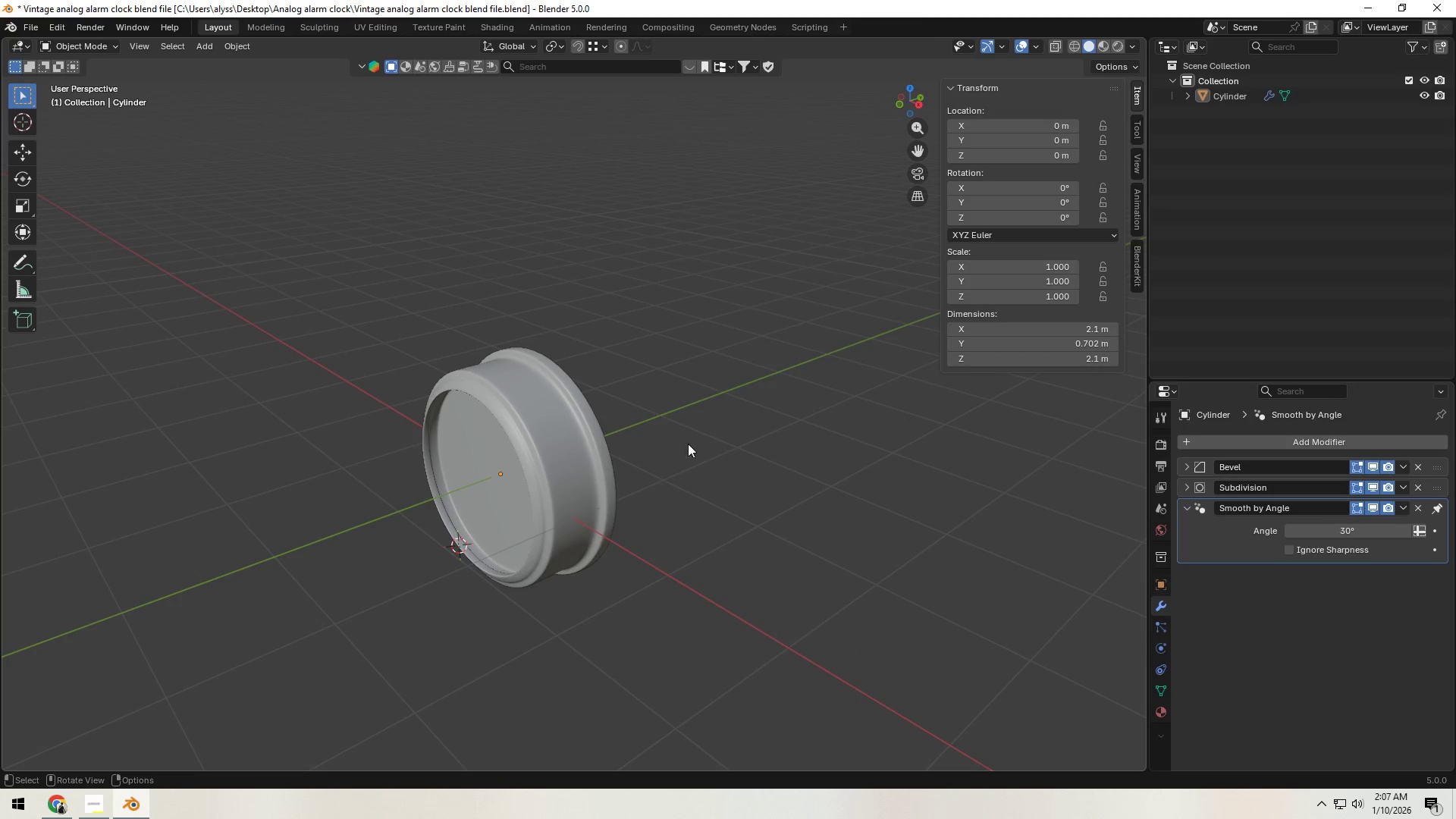 
double_click([585, 458])
 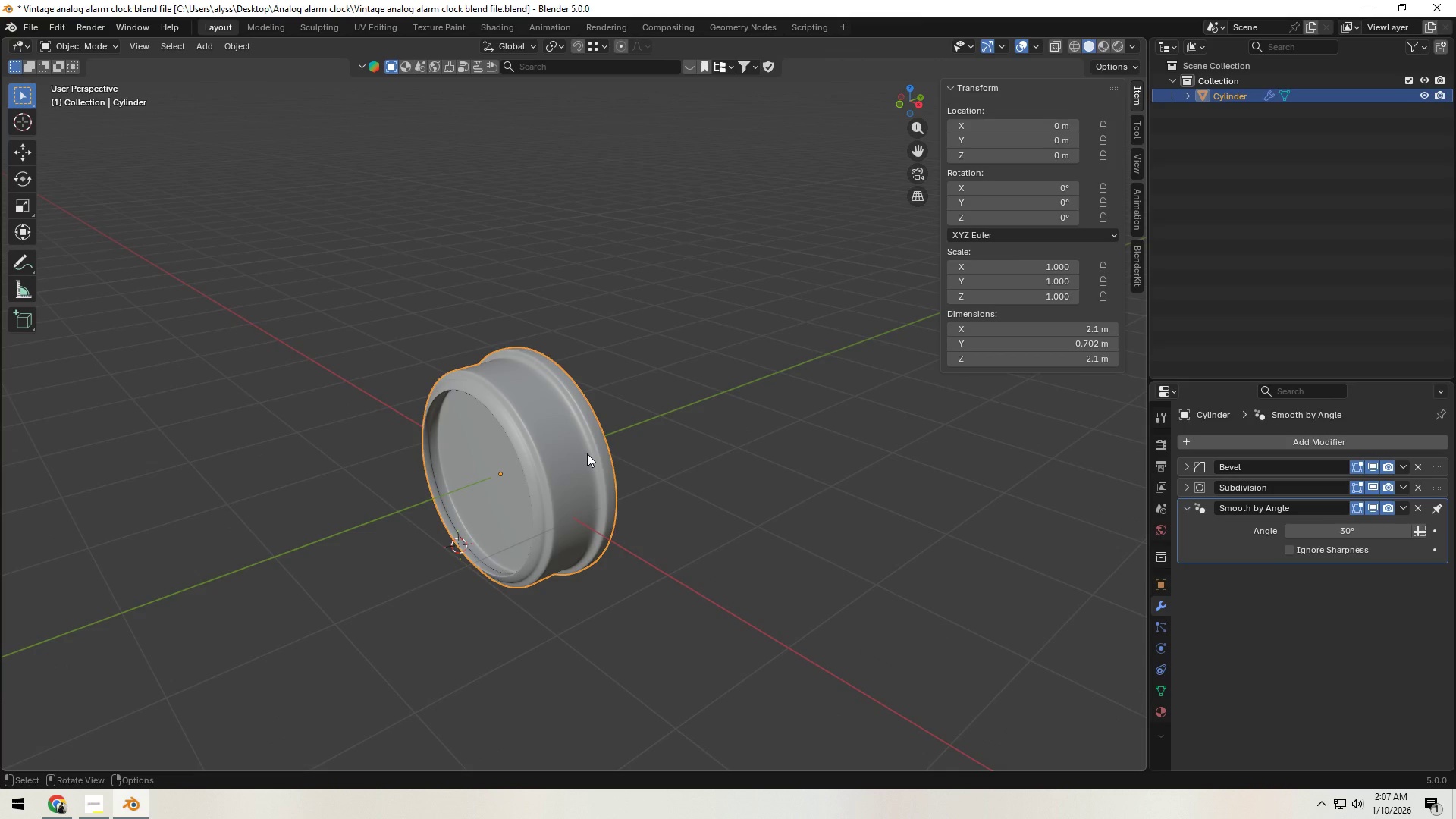 
key(Shift+D)
 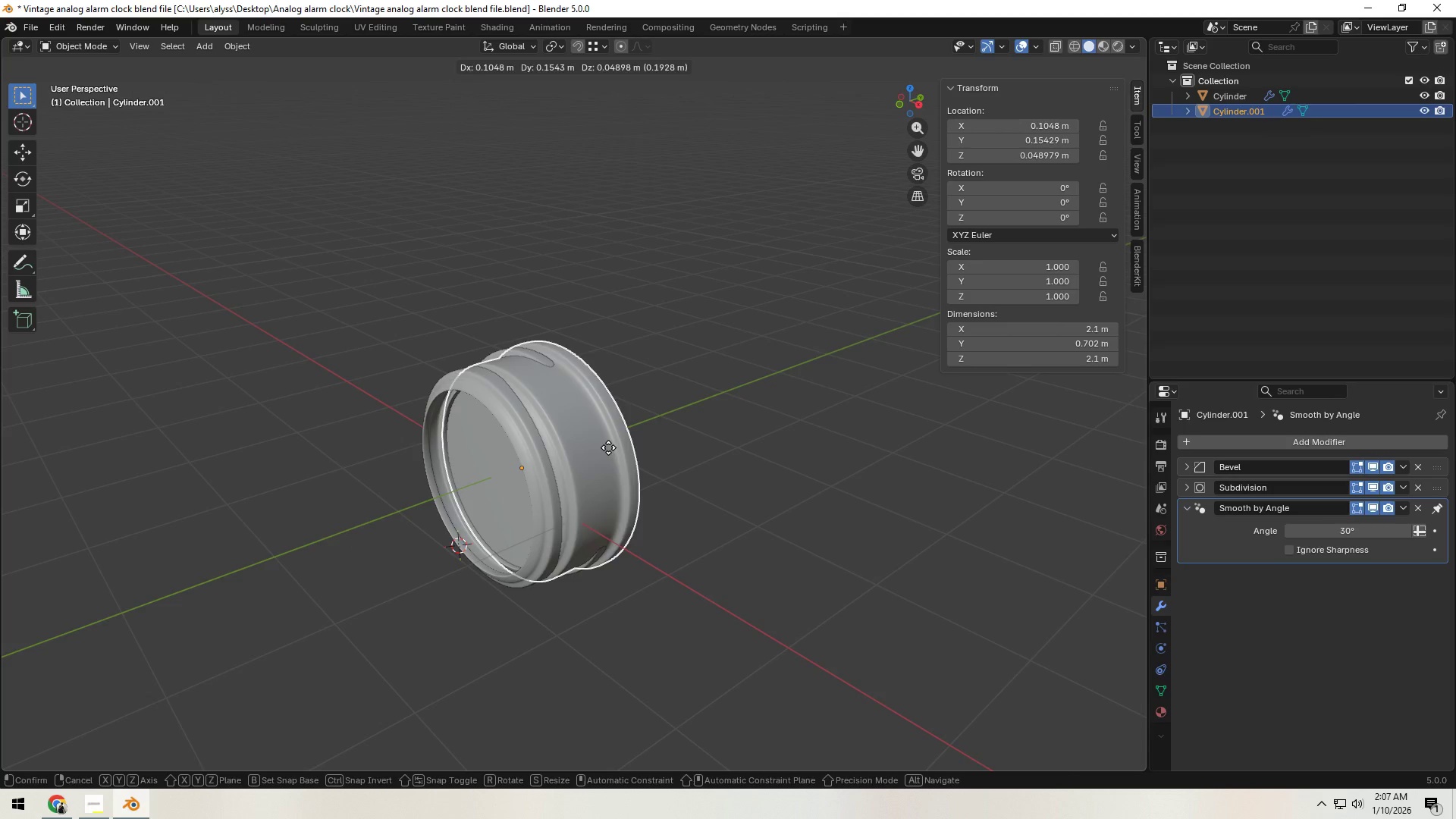 
right_click([608, 447])
 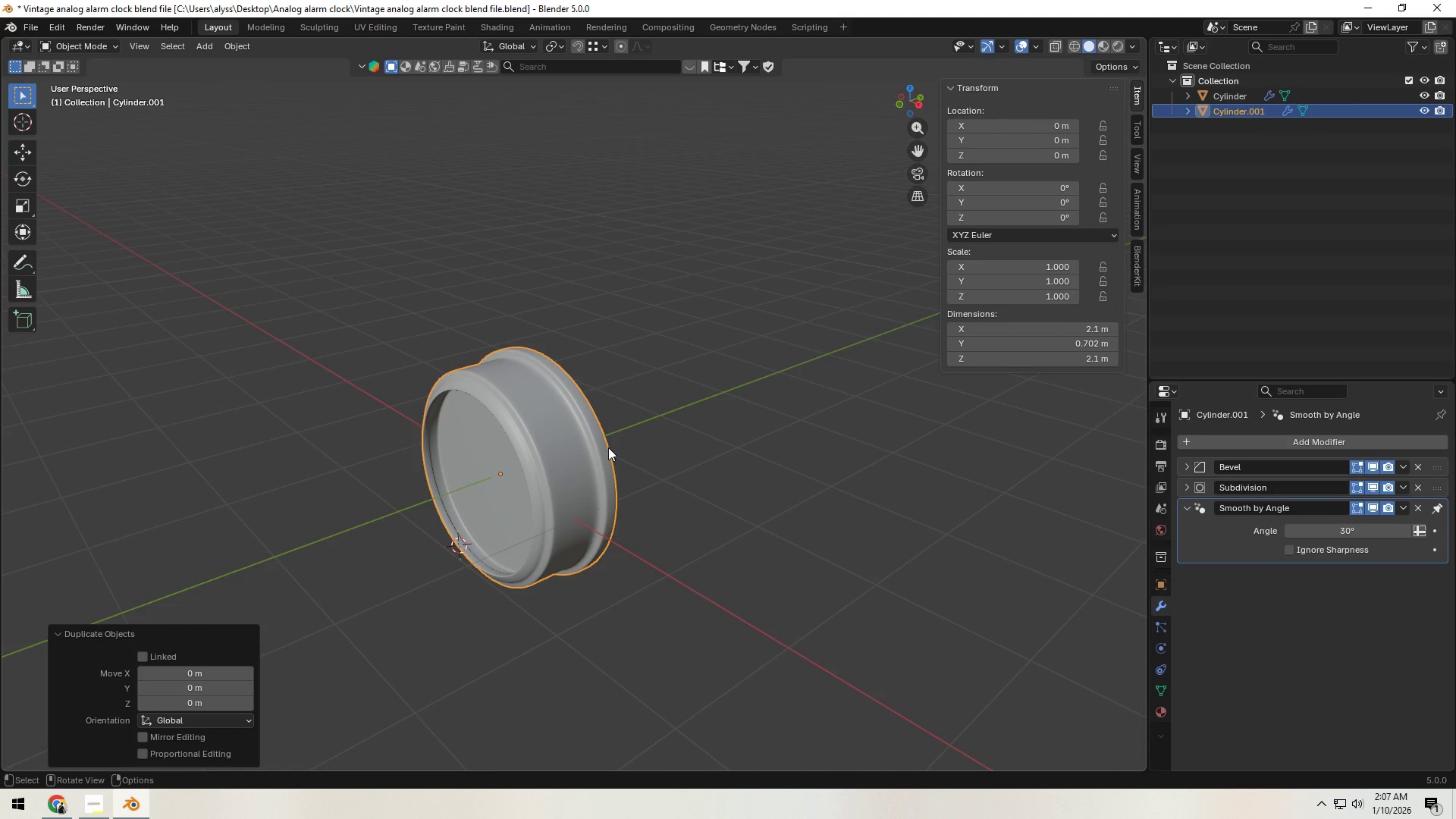 
type(pm)
 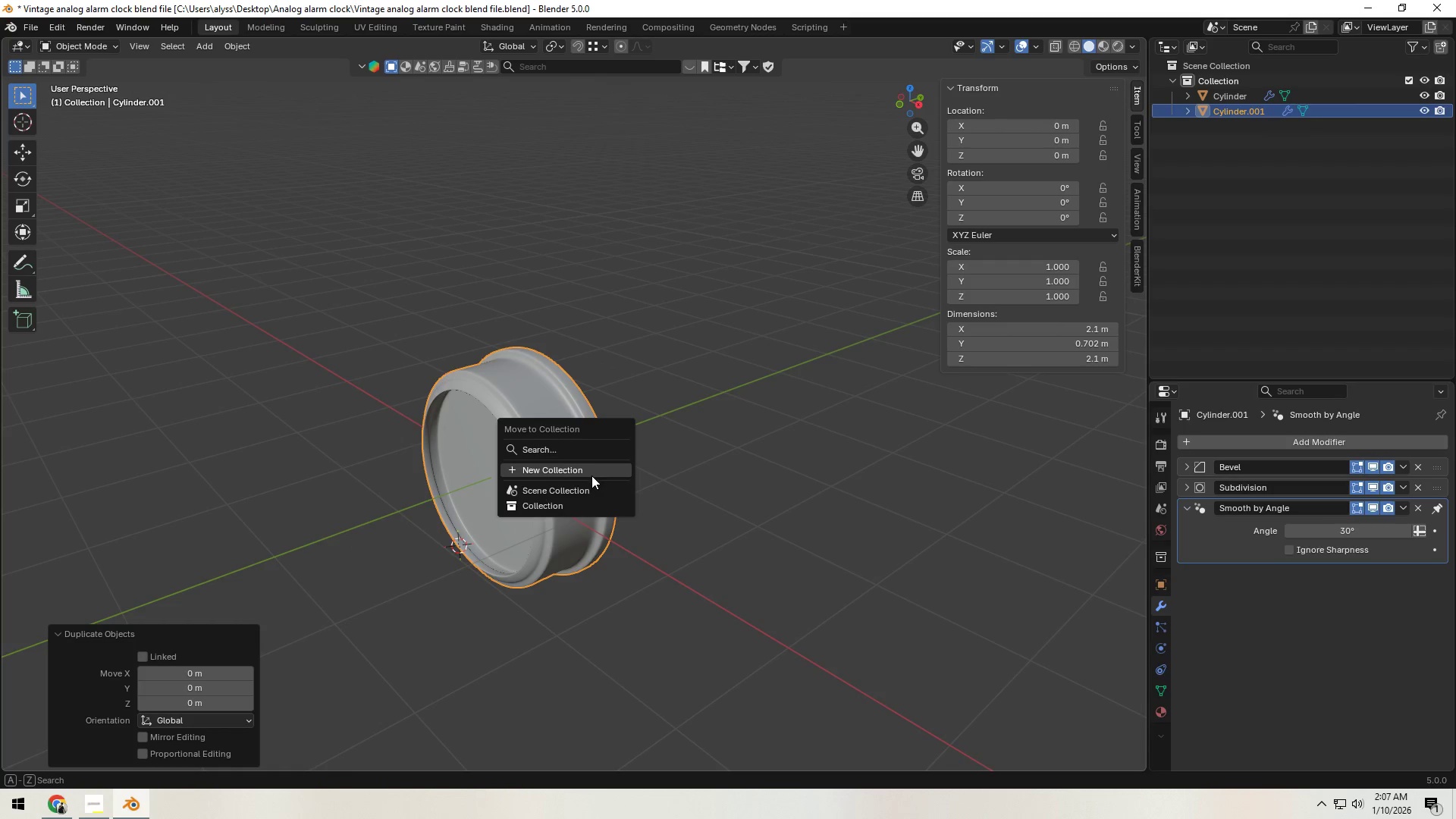 
left_click([583, 472])
 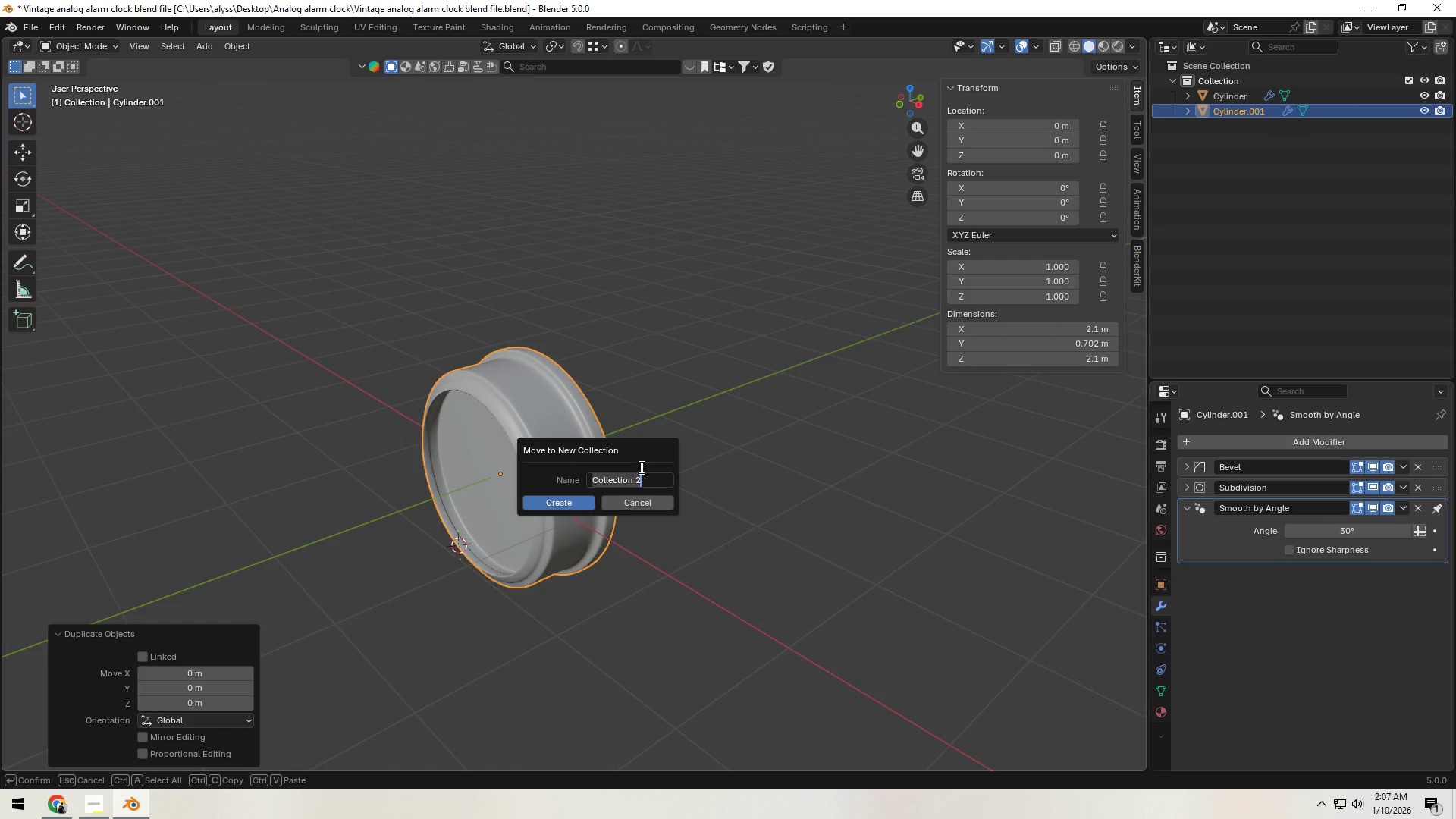 
type(Arhive)
 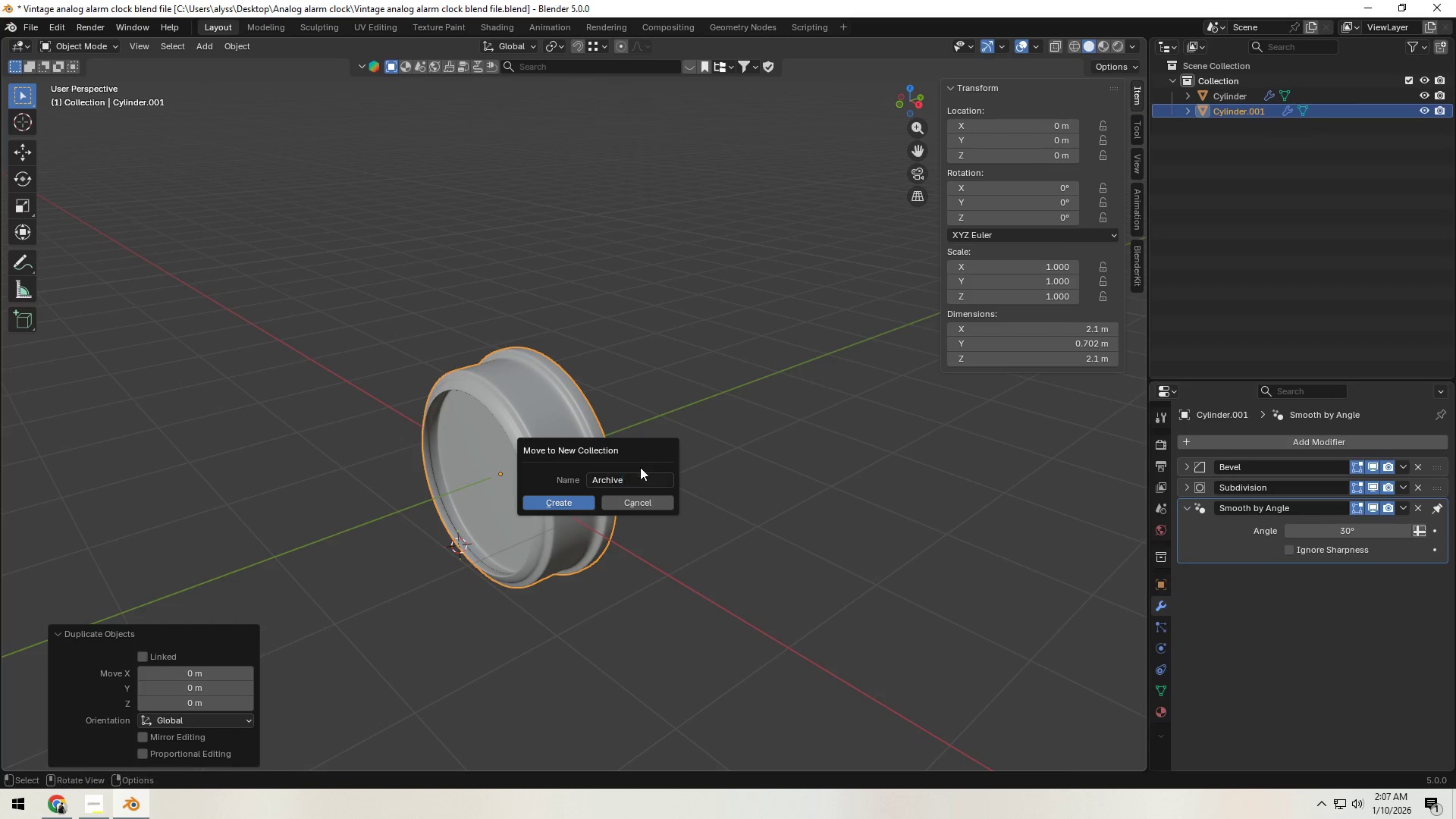 
key(Enter)
 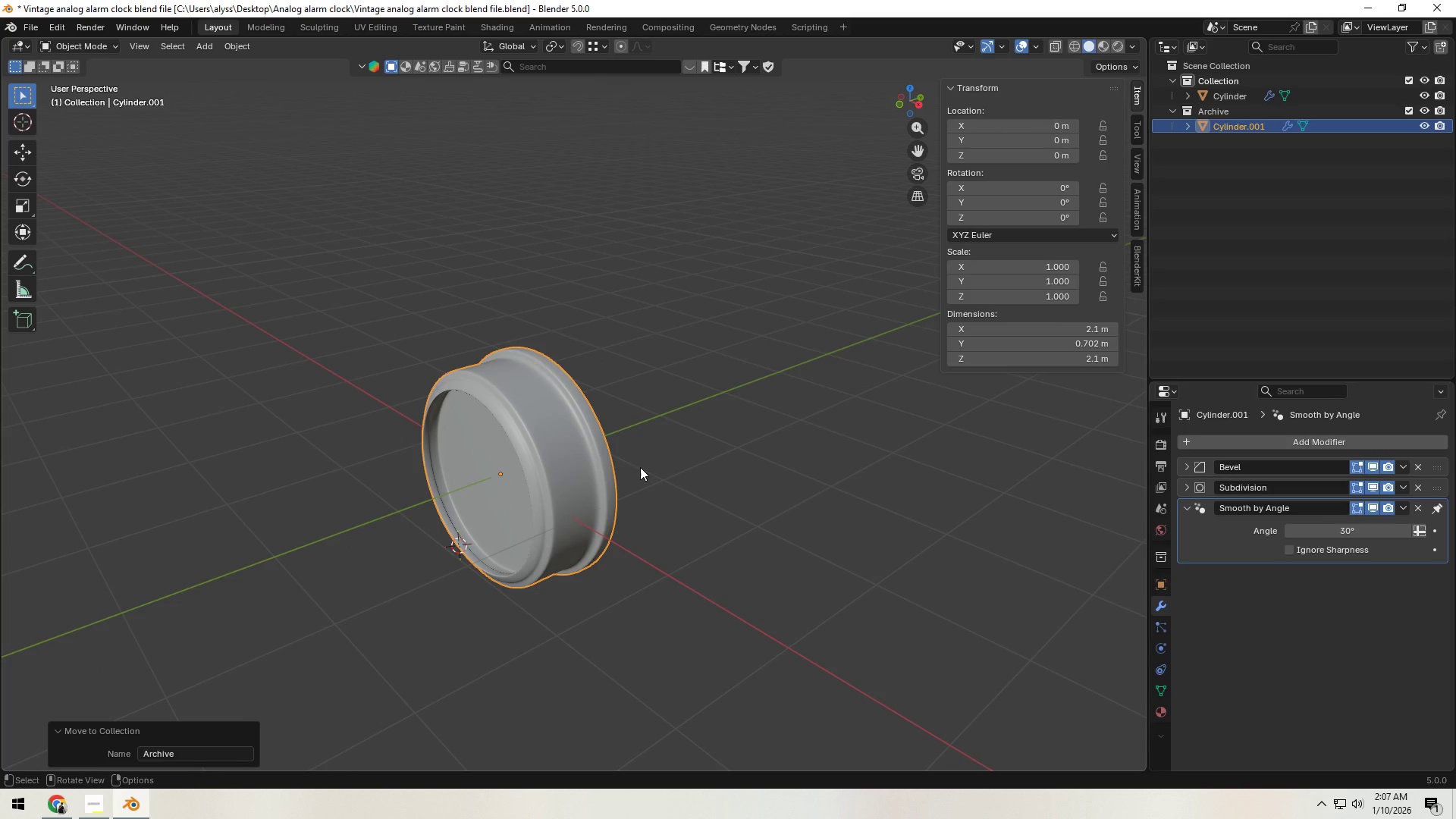 
key(Enter)
 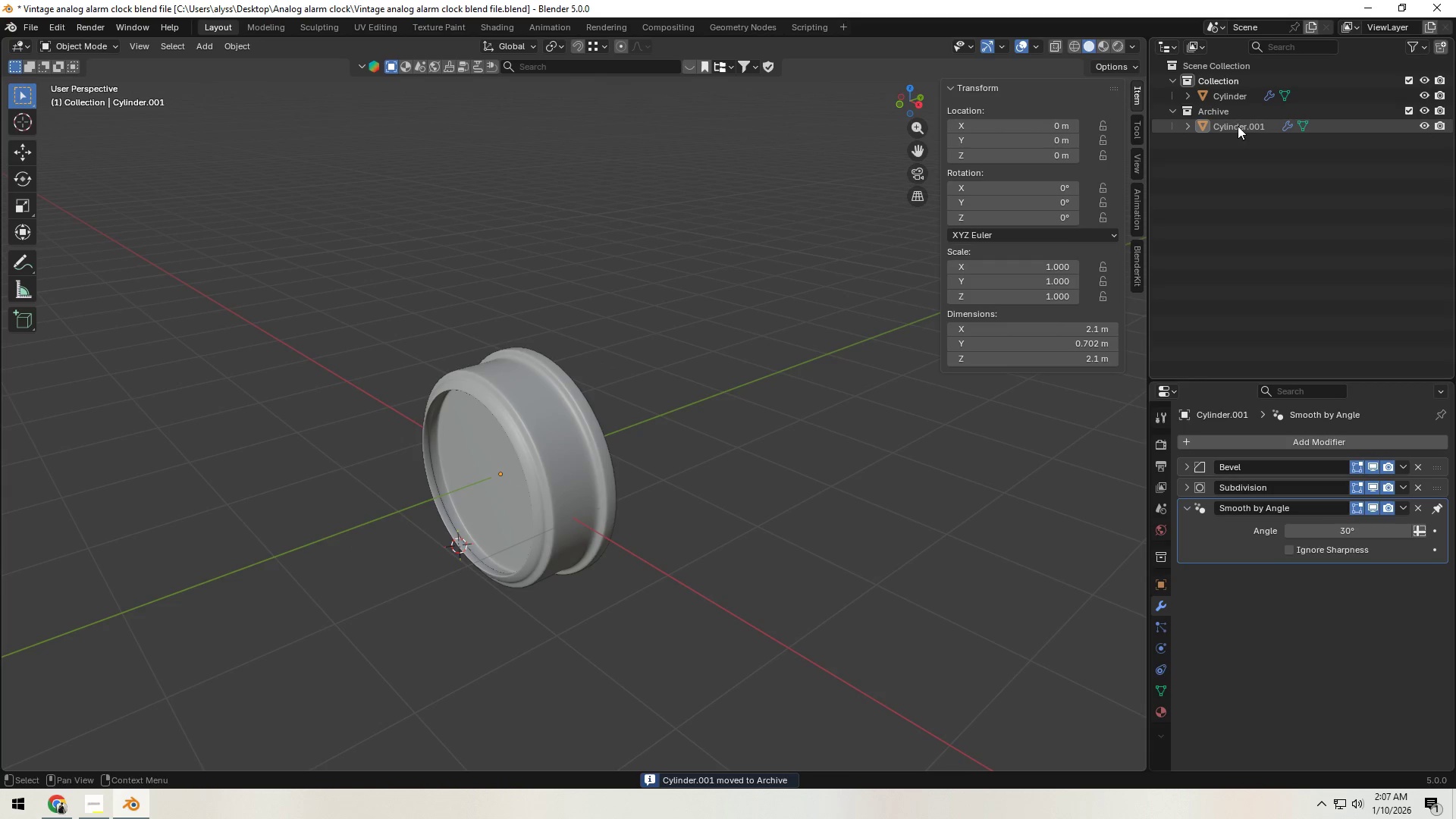 
left_click([1410, 107])
 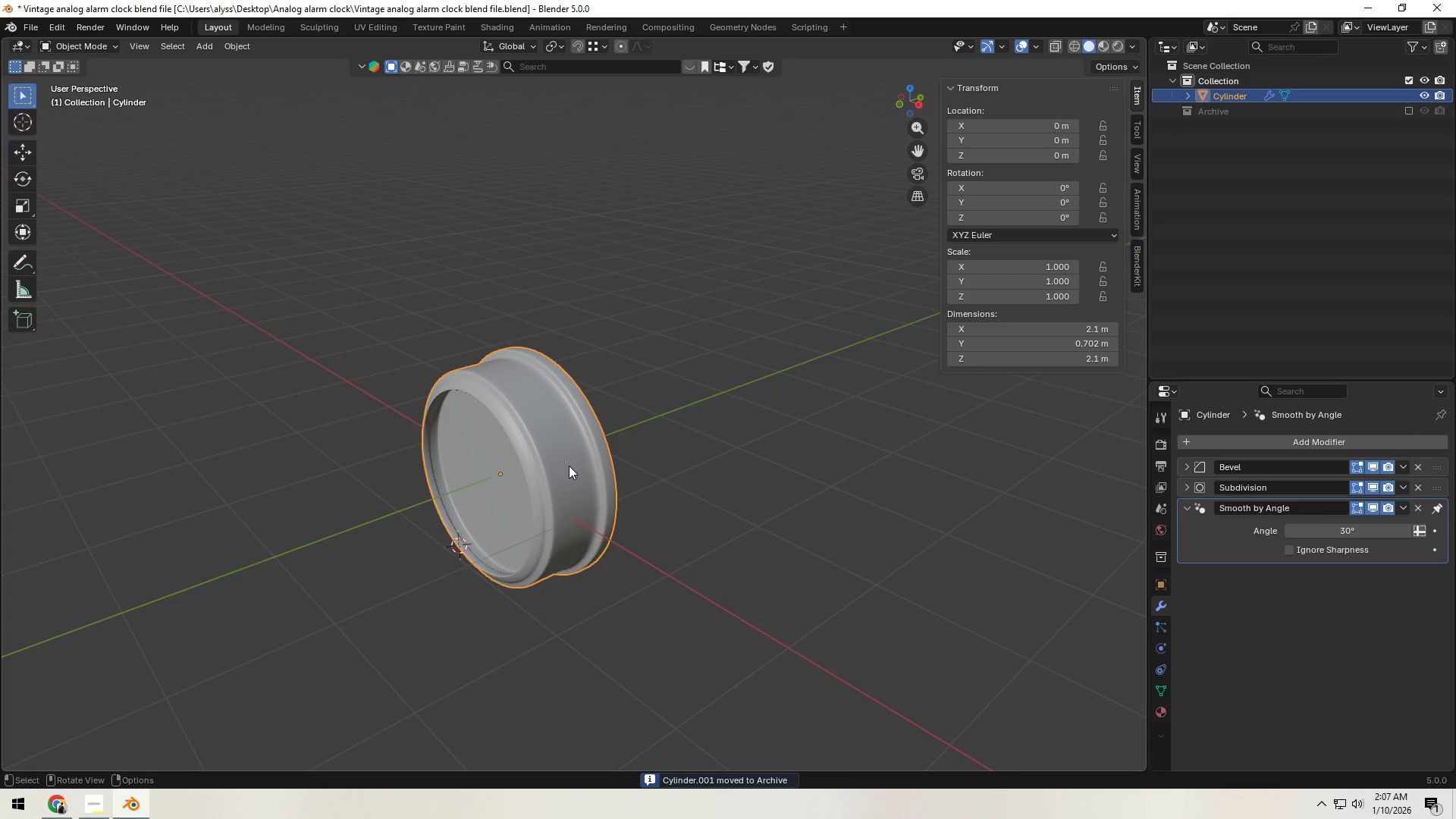 
key(Tab)
 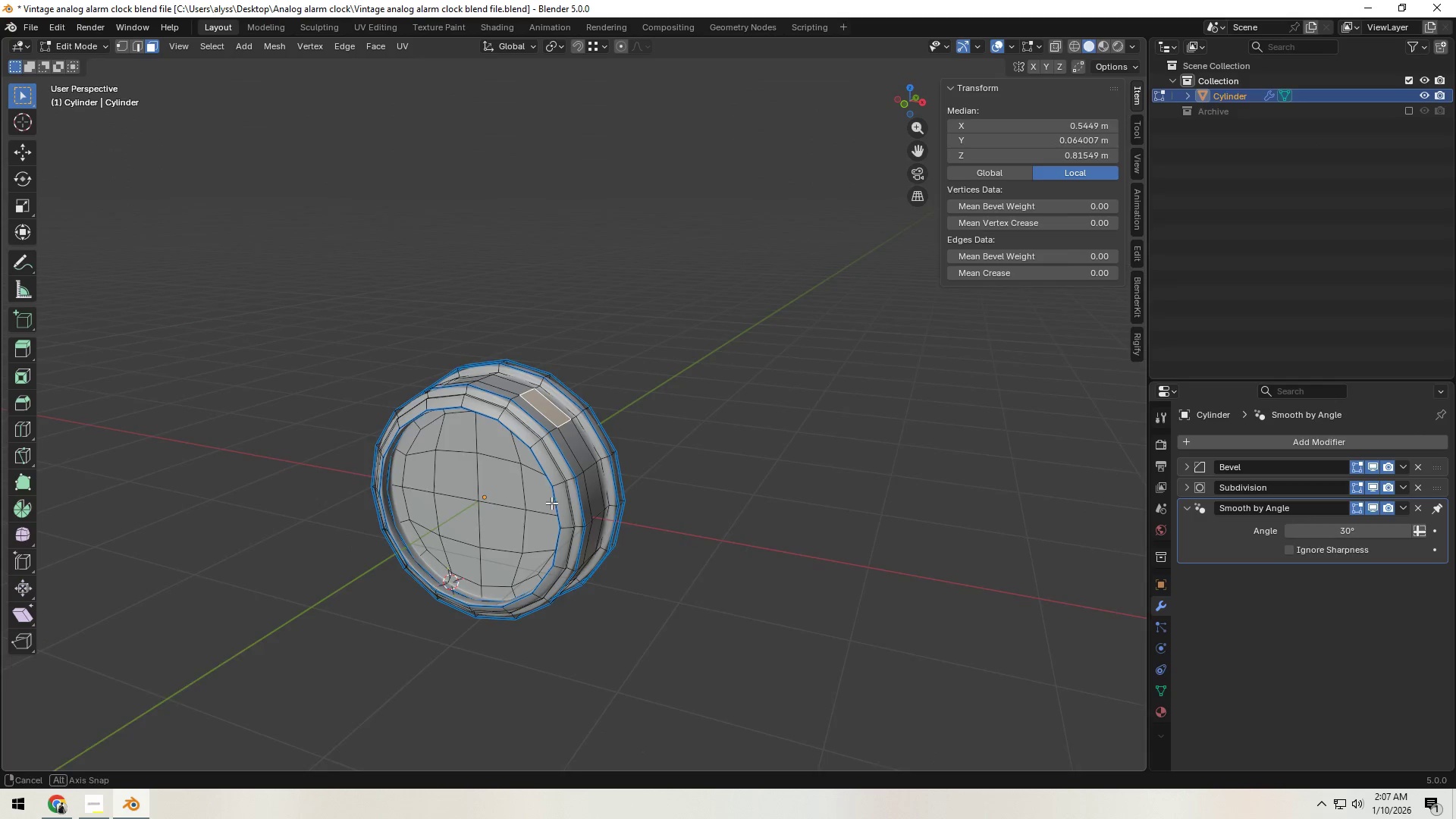 
left_click([773, 472])
 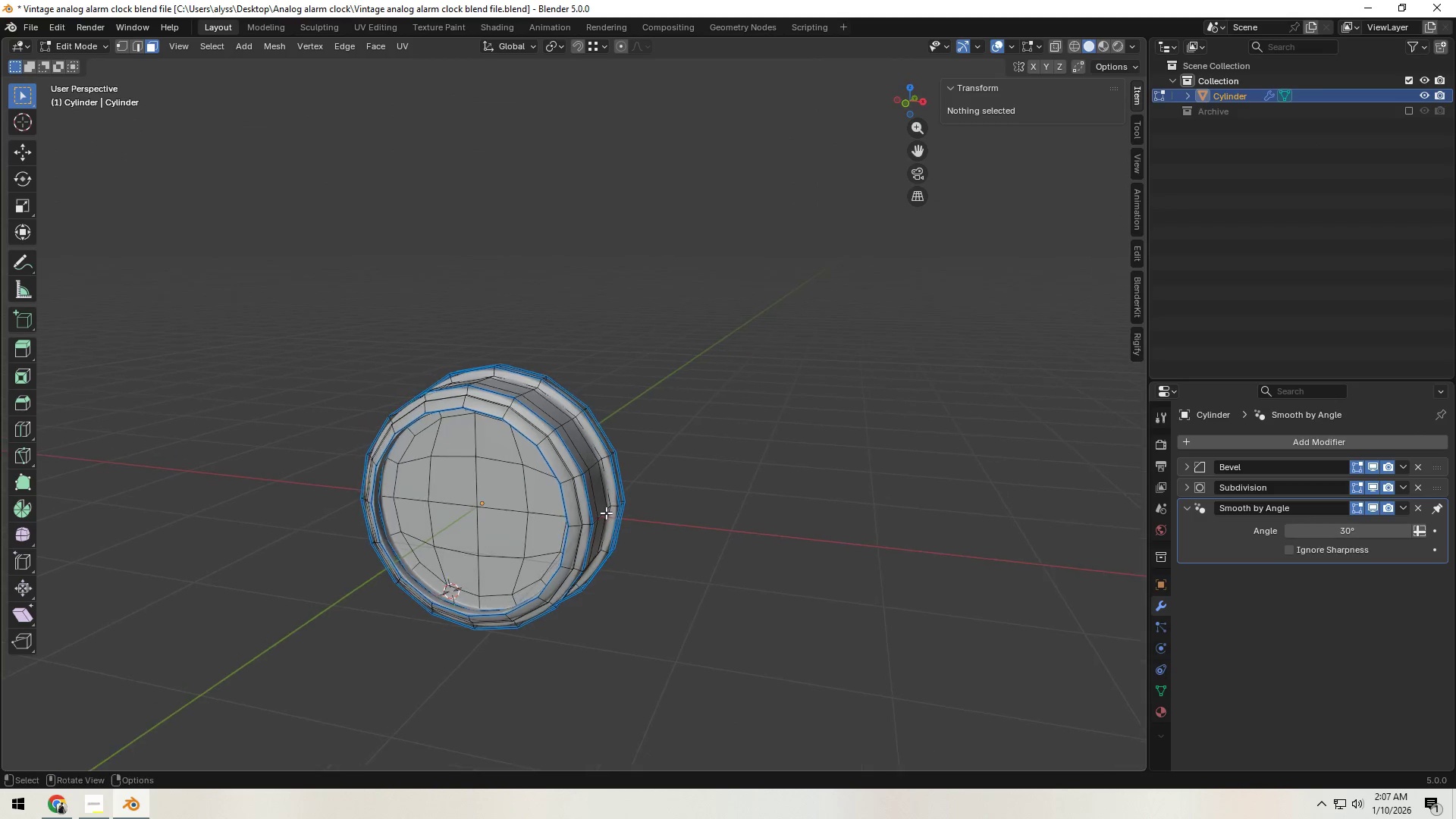 
hold_key(key=ShiftLeft, duration=0.39)
 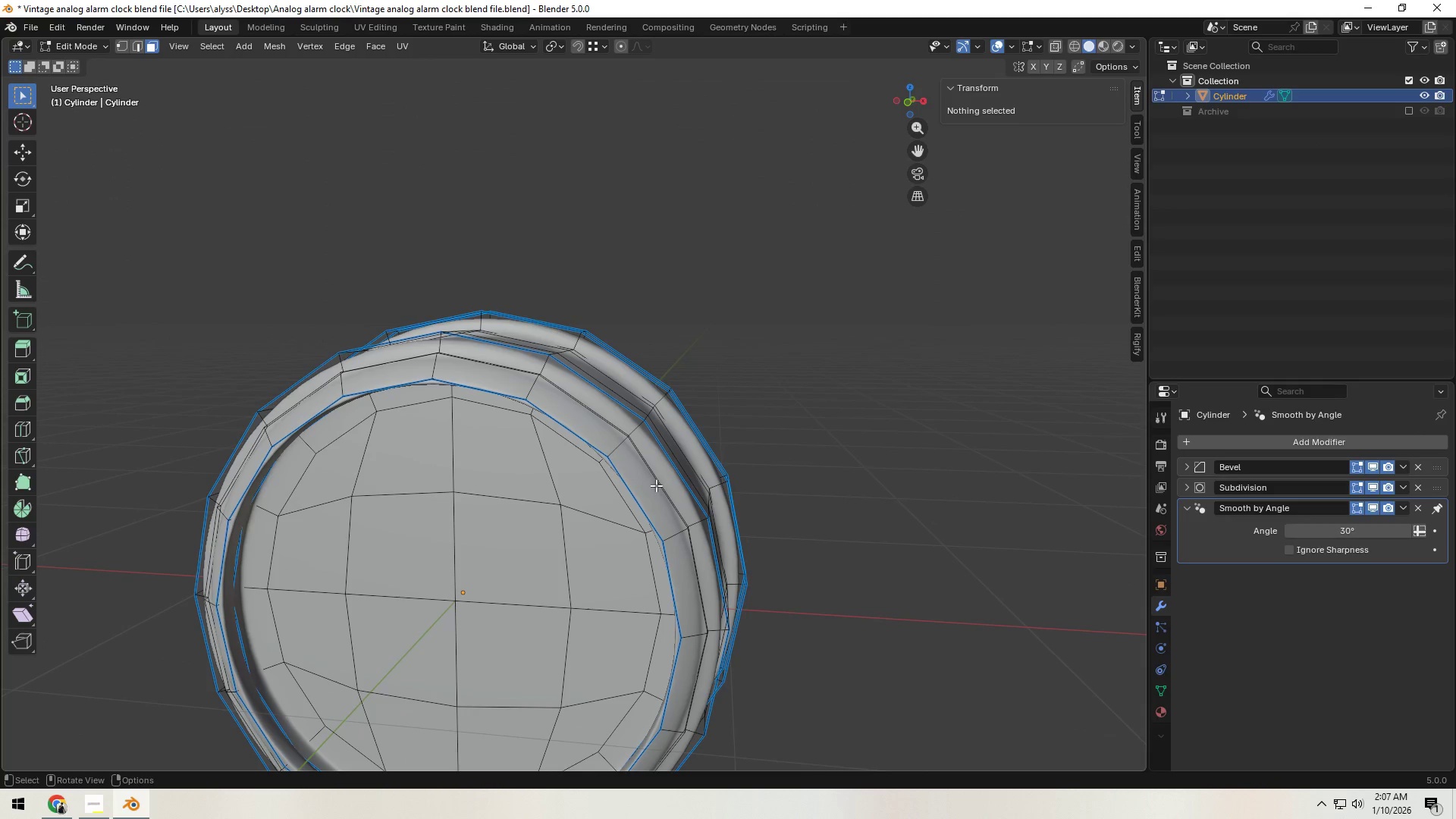 
scroll: coordinate [601, 510], scroll_direction: up, amount: 4.0
 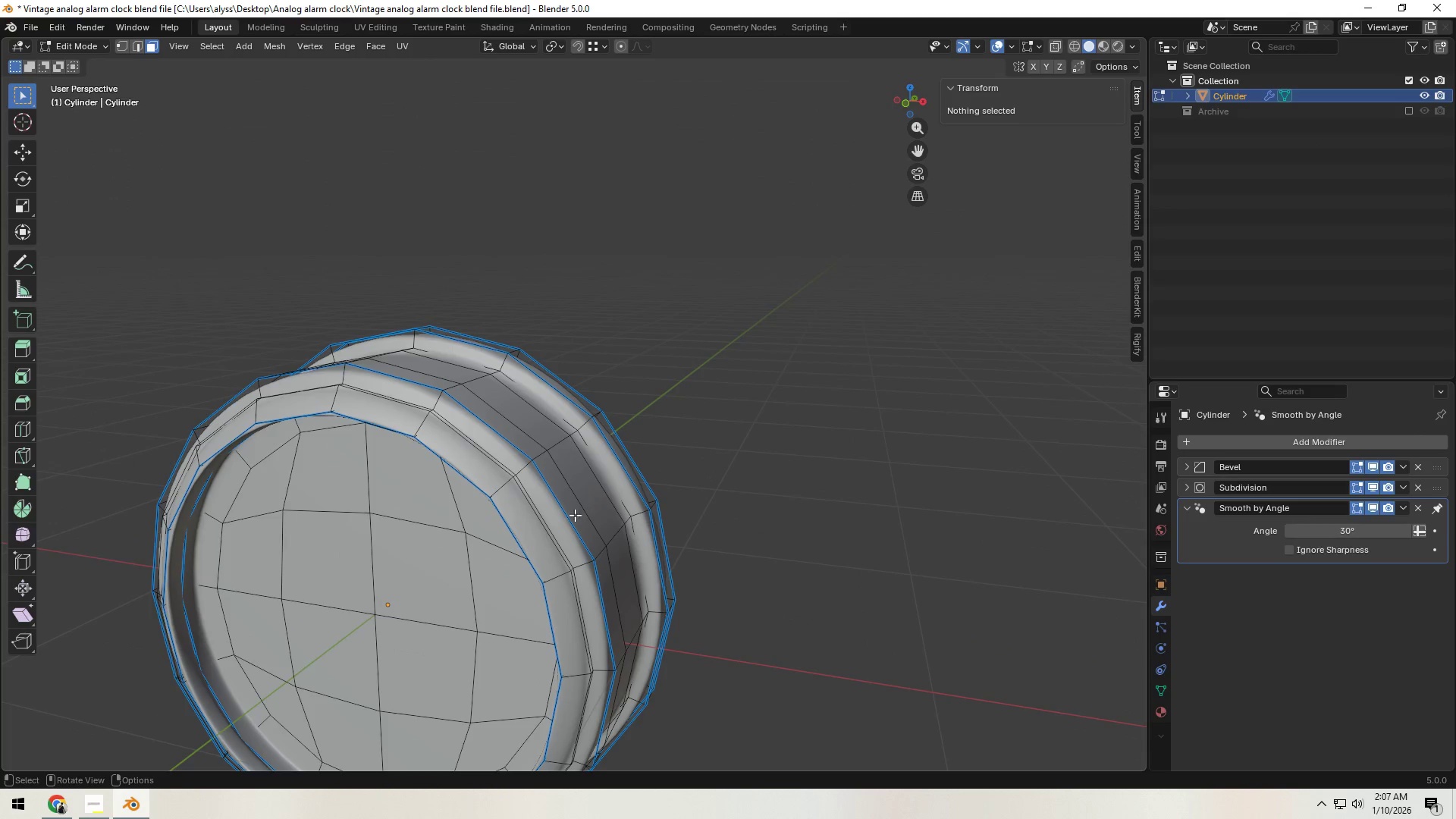 
key(Control+R)
 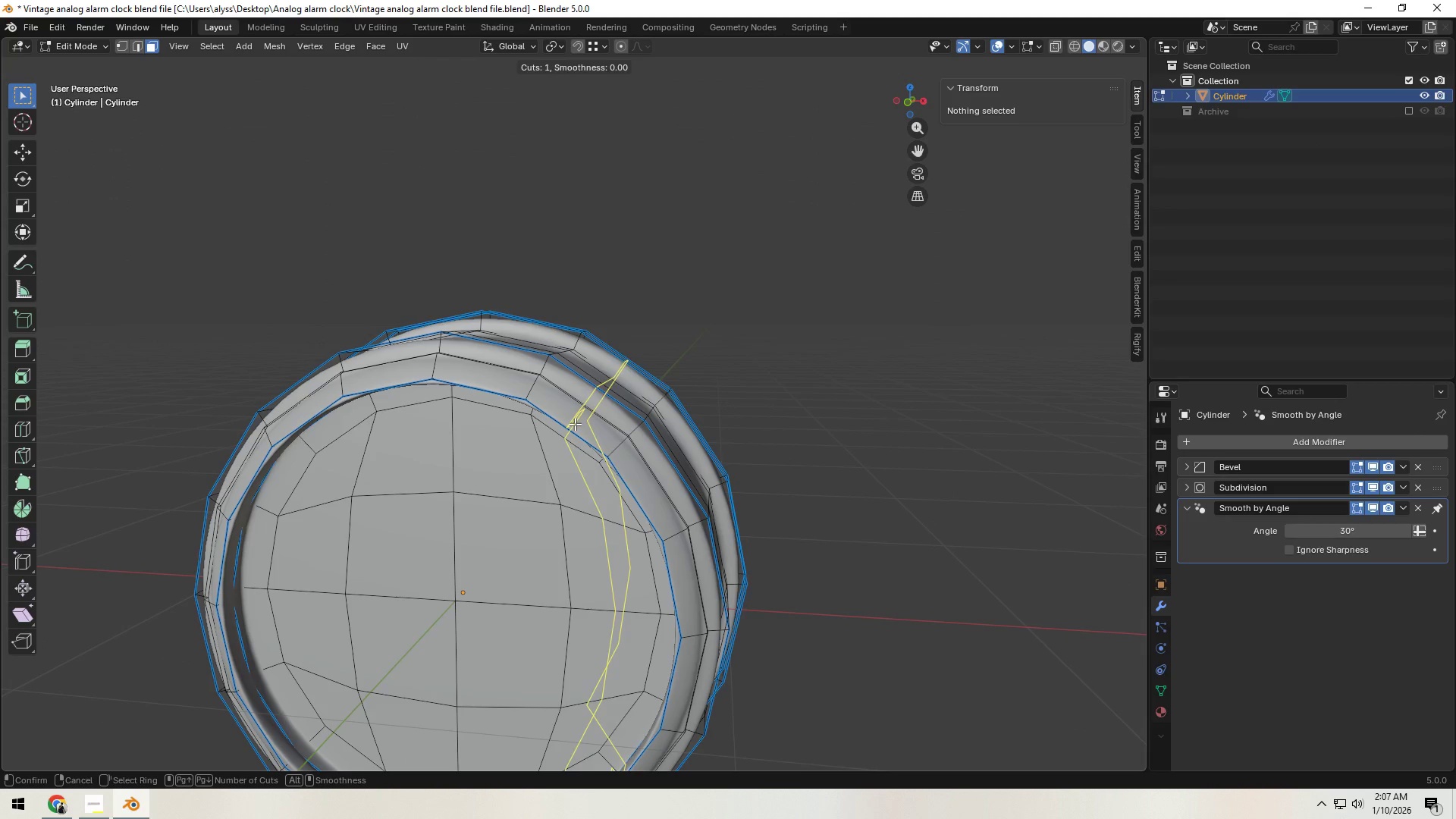 
scroll: coordinate [575, 424], scroll_direction: up, amount: 1.0
 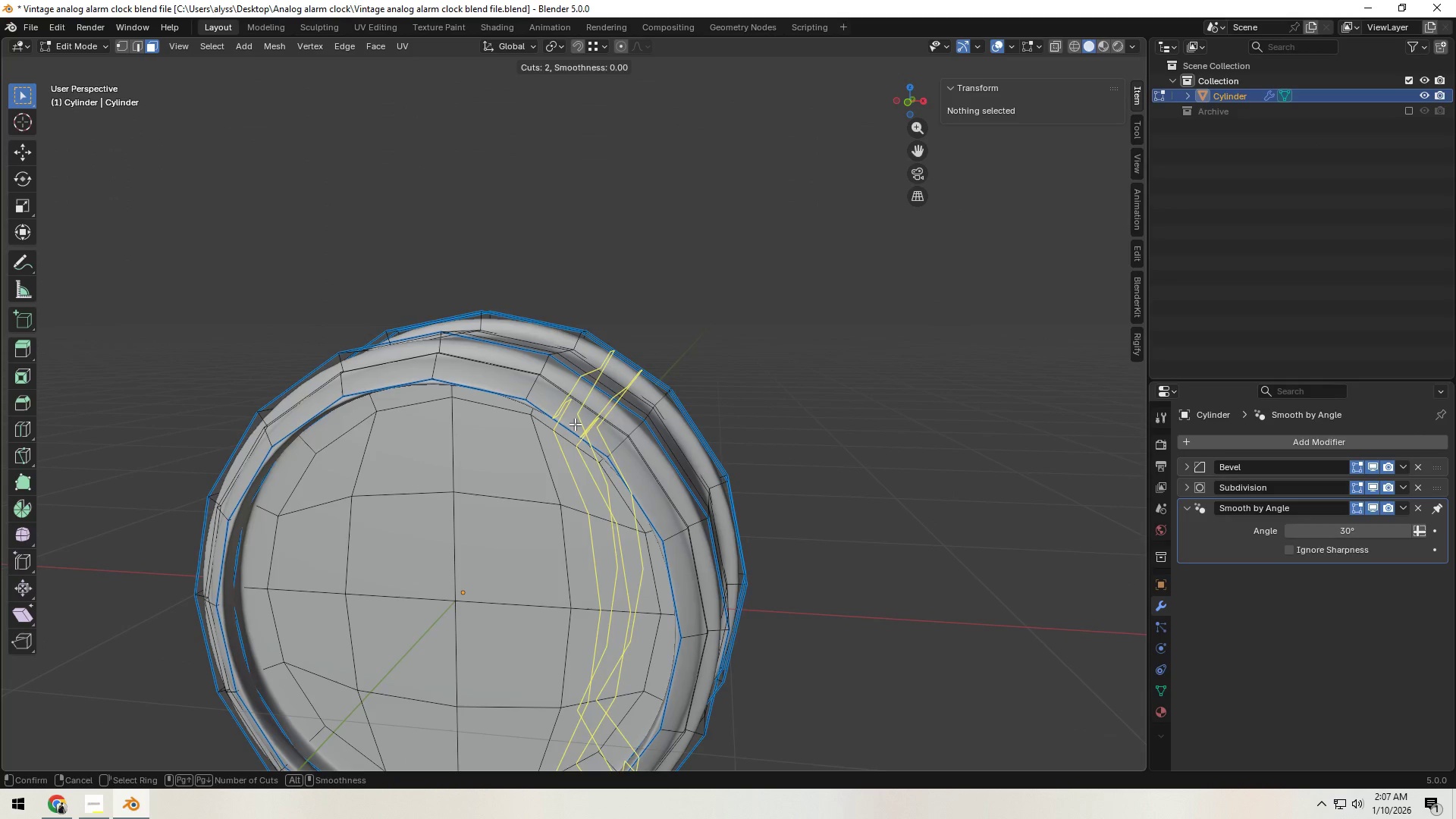 
left_click([575, 424])
 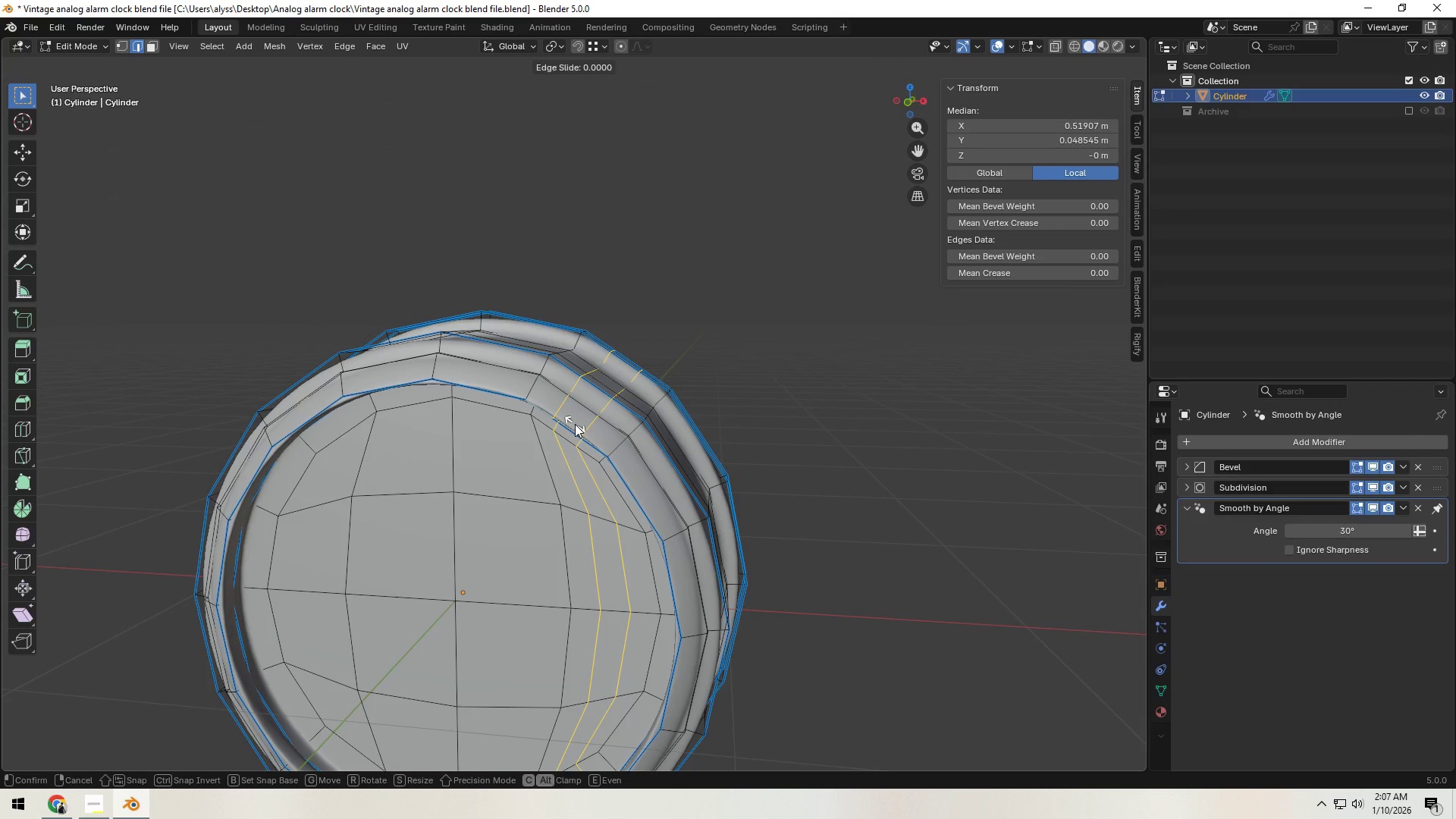 
right_click([575, 424])
 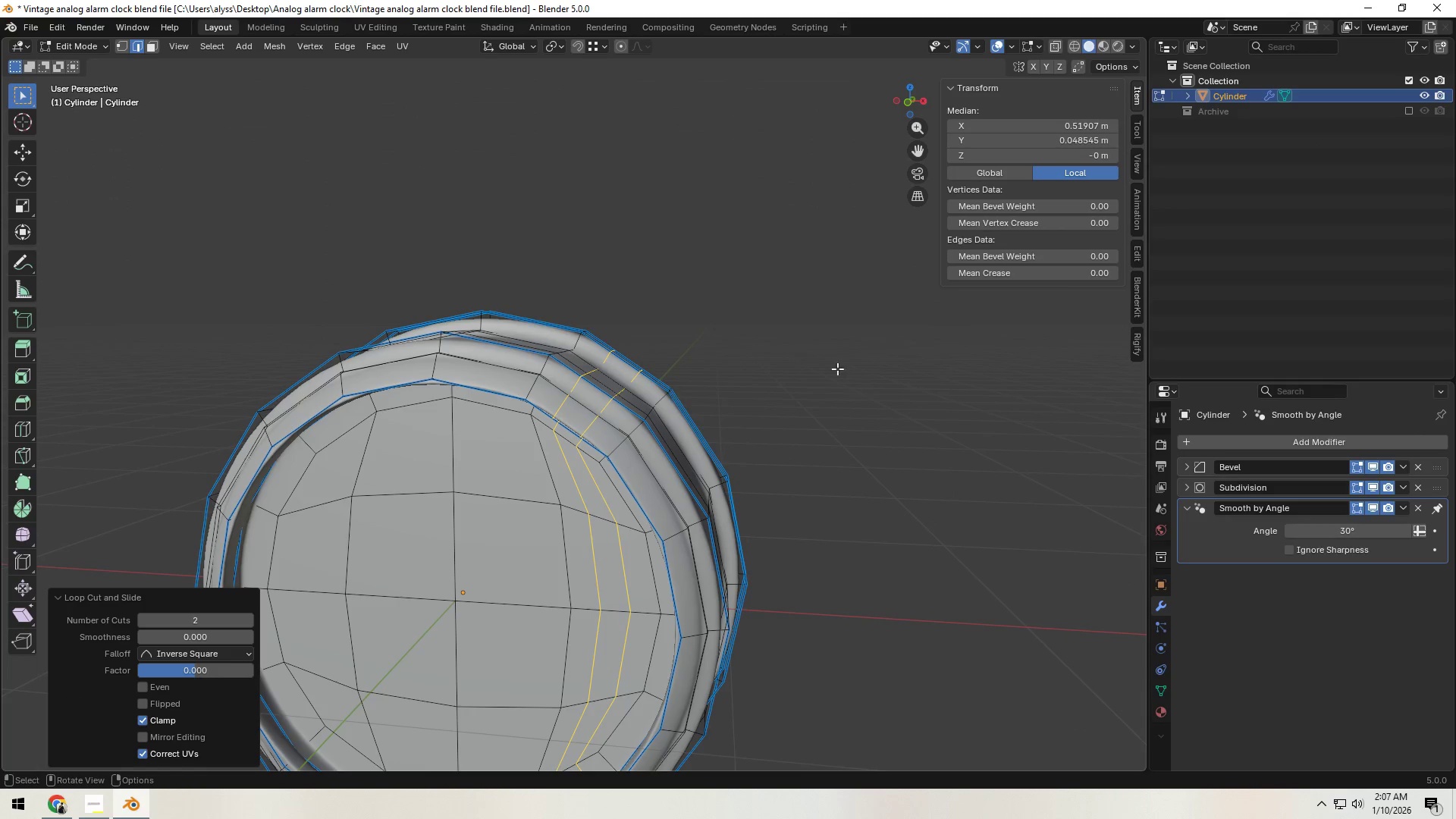 
left_click([924, 353])
 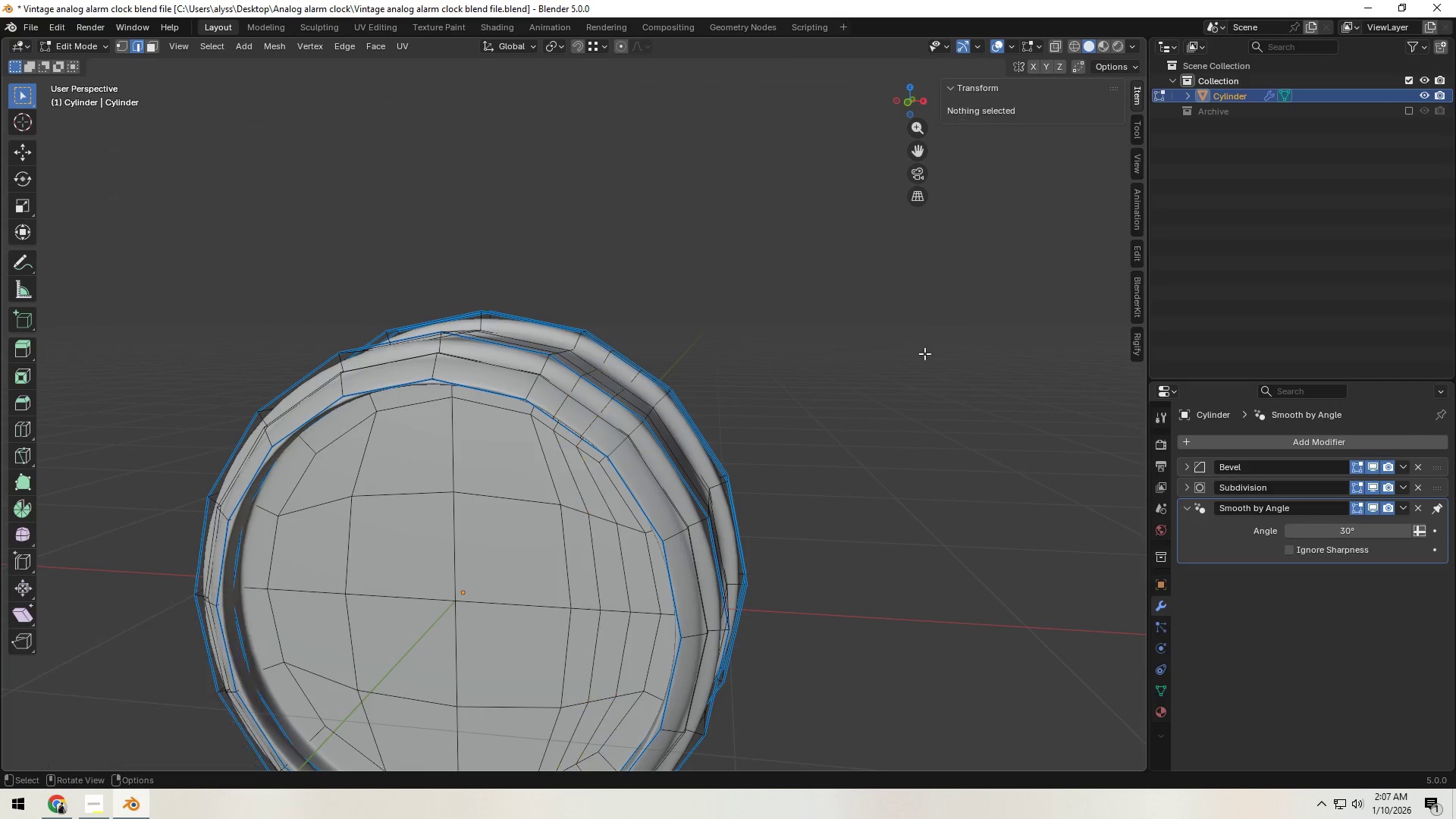 
key(Tab)
 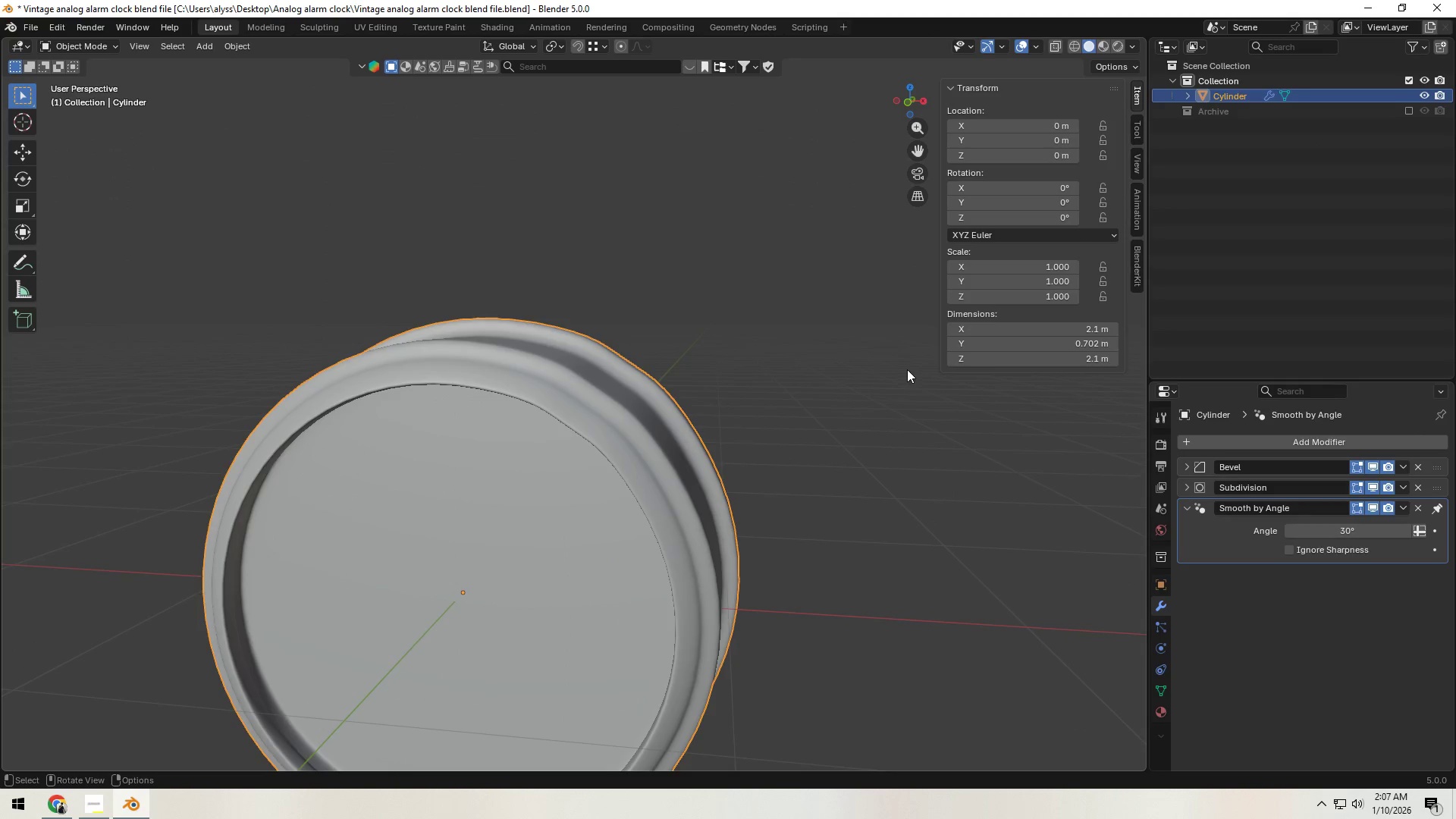 
scroll: coordinate [884, 383], scroll_direction: down, amount: 2.0
 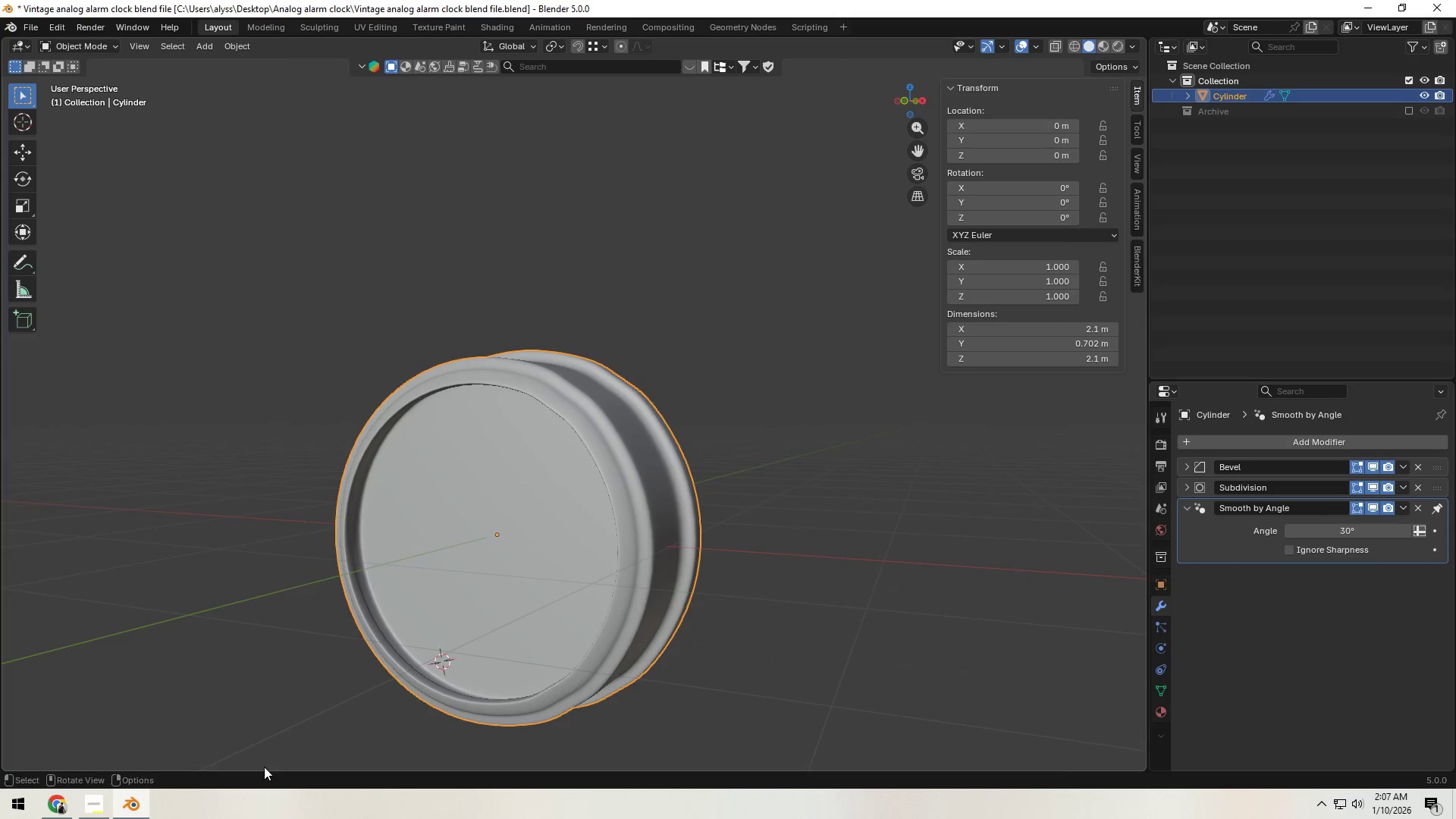 
left_click([64, 813])
 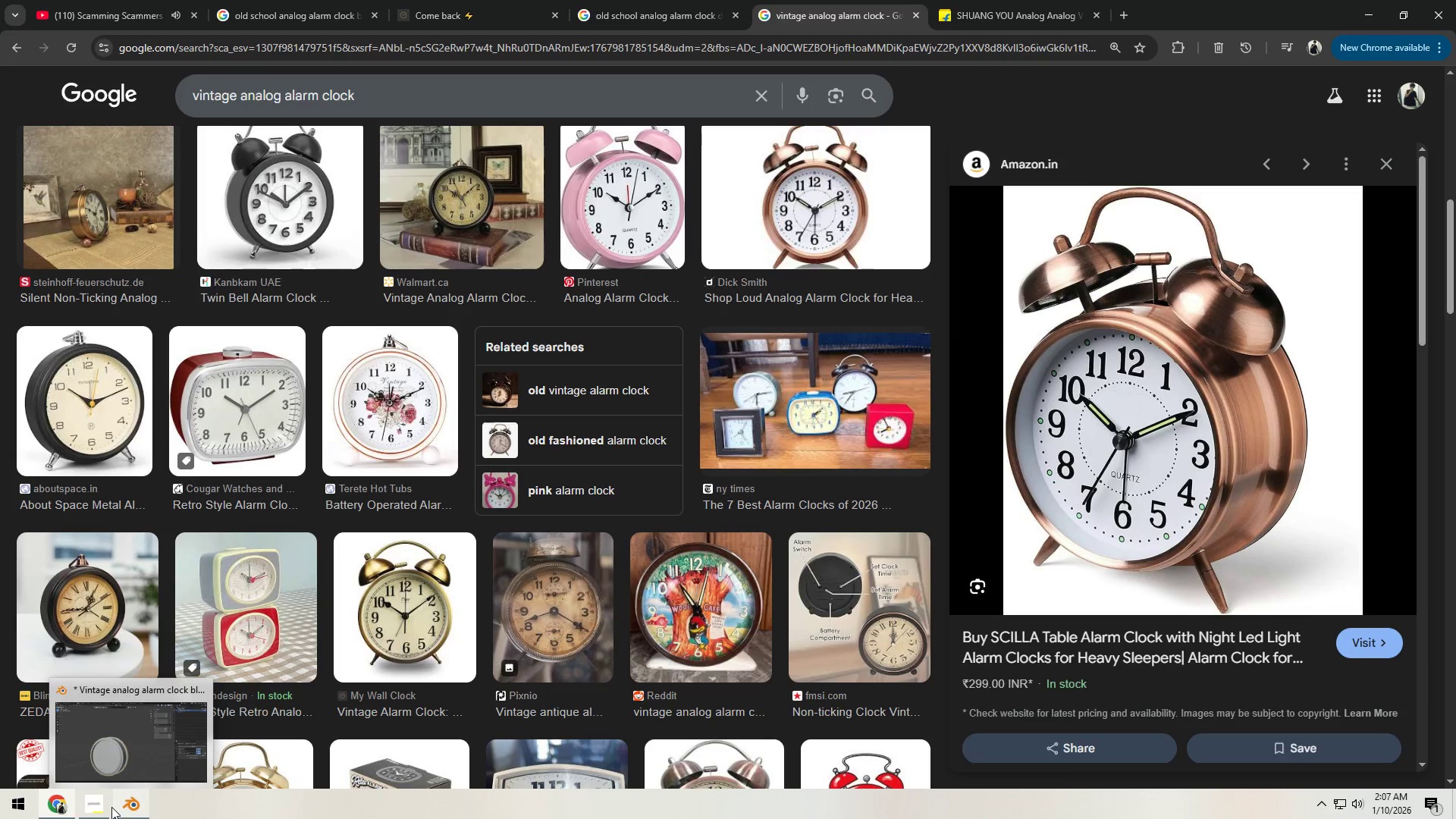 
left_click([122, 806])
 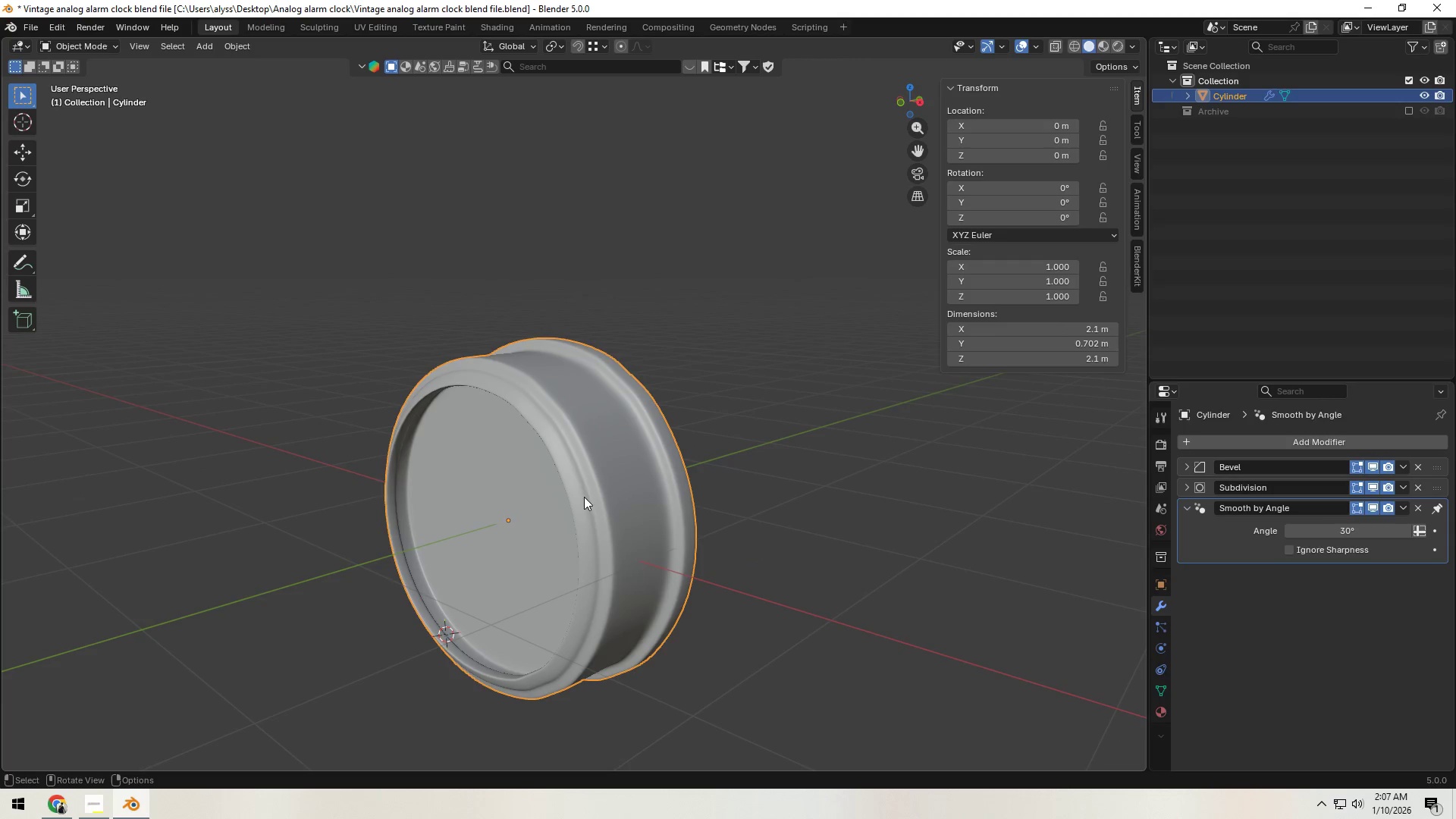 
key(Control+Z)
 